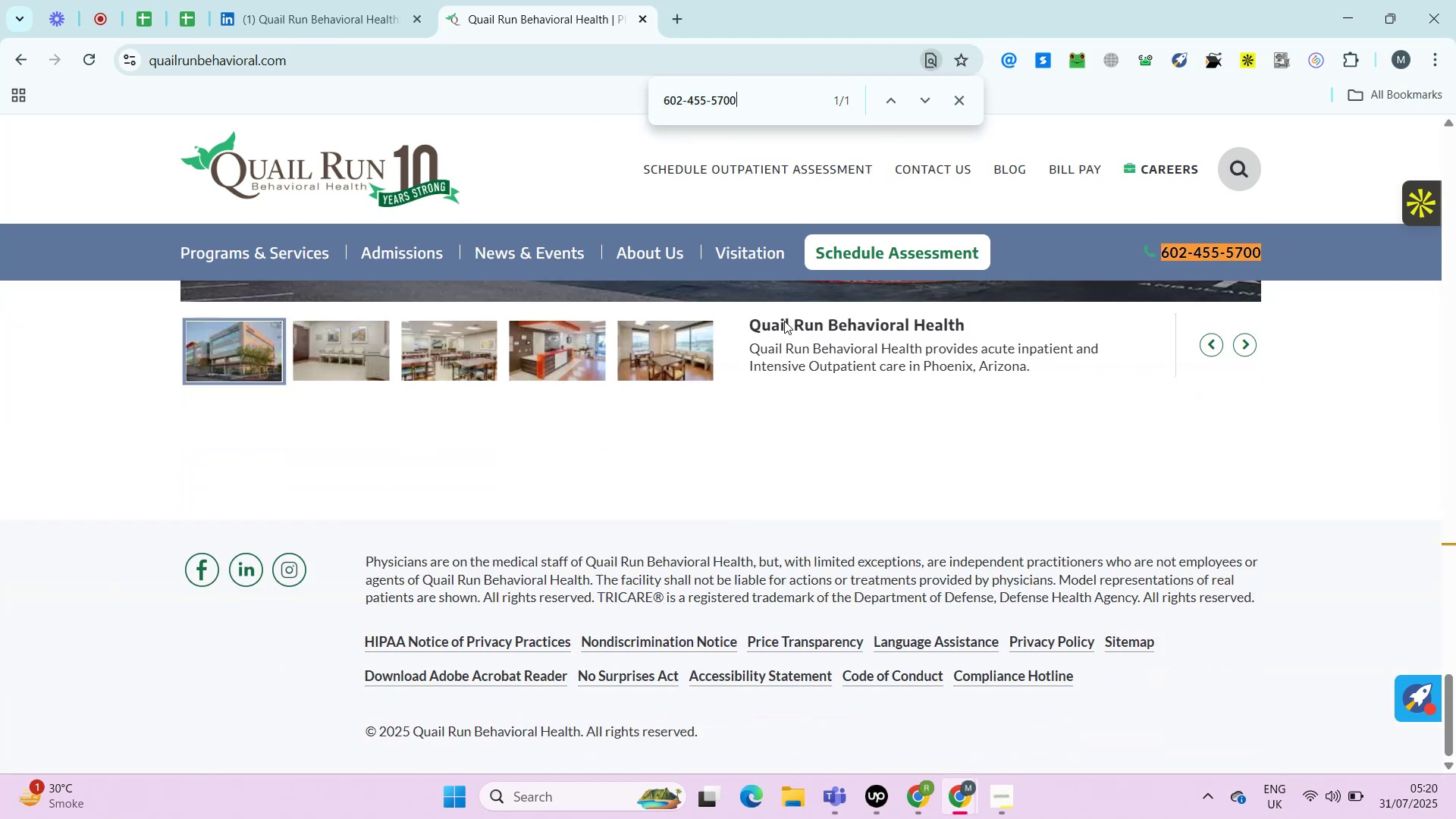 
wait(6.26)
 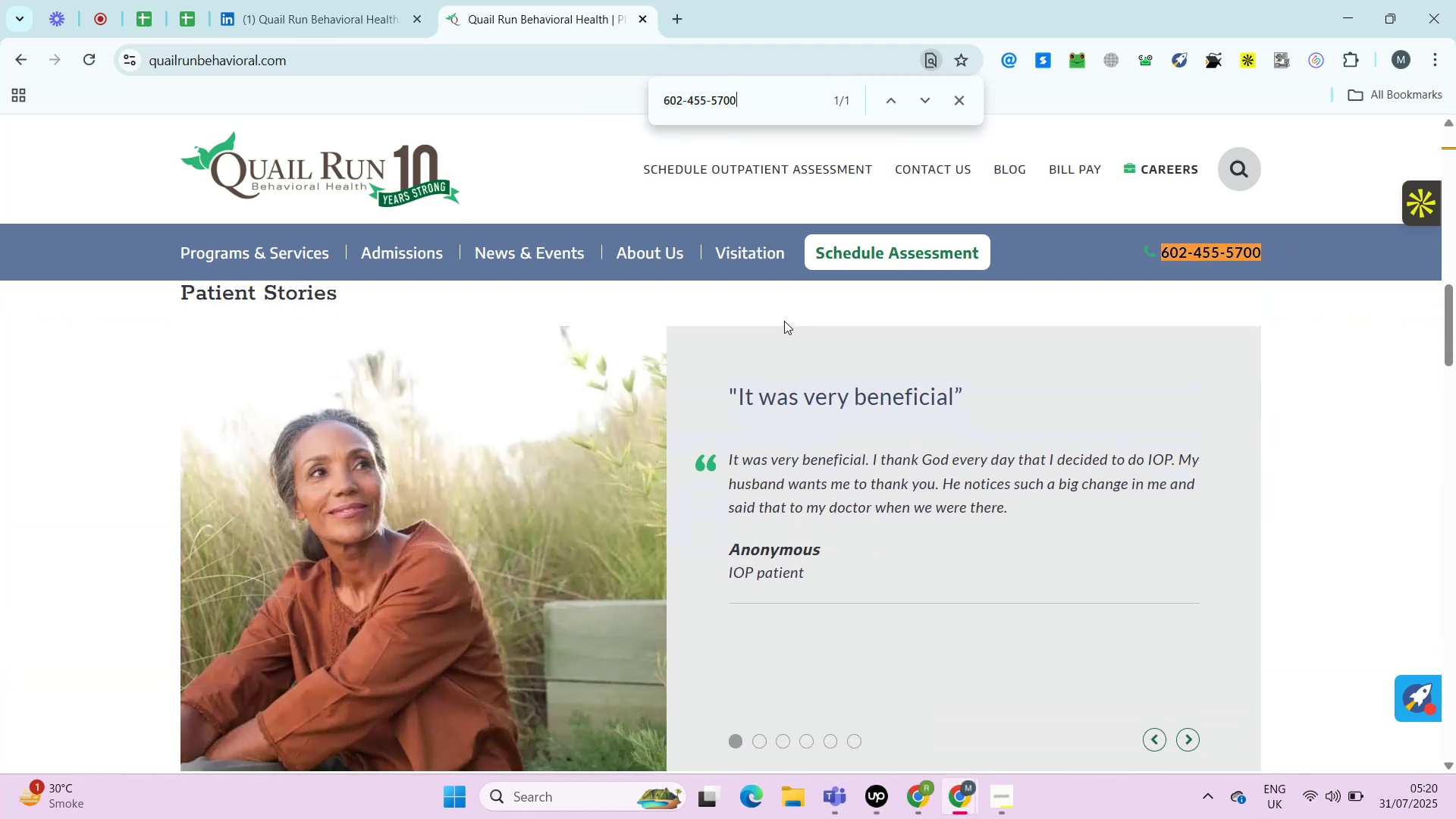 
hold_key(key=ControlLeft, duration=0.66)
left_click([196, 570])
 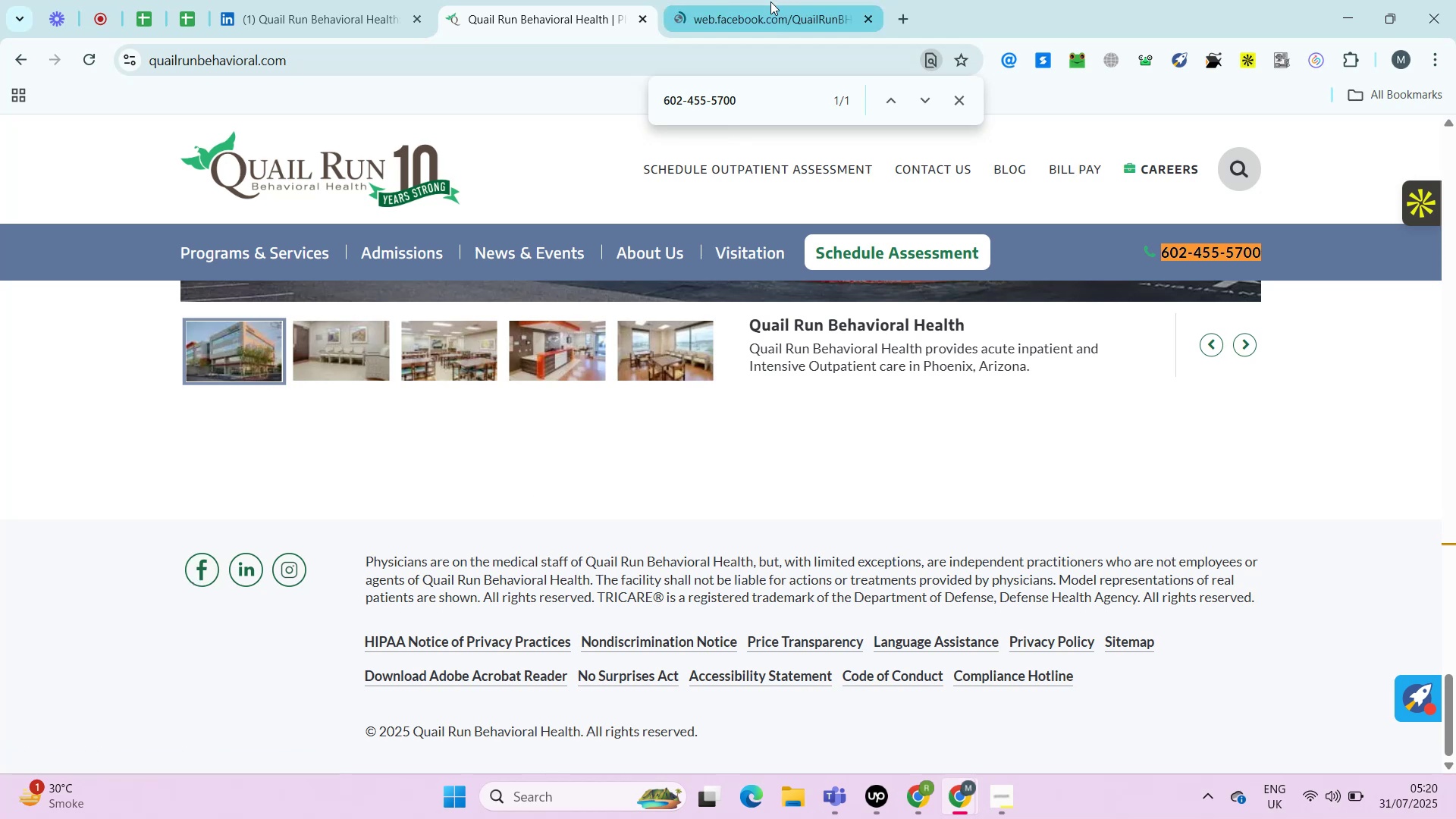 
left_click([770, 2])
 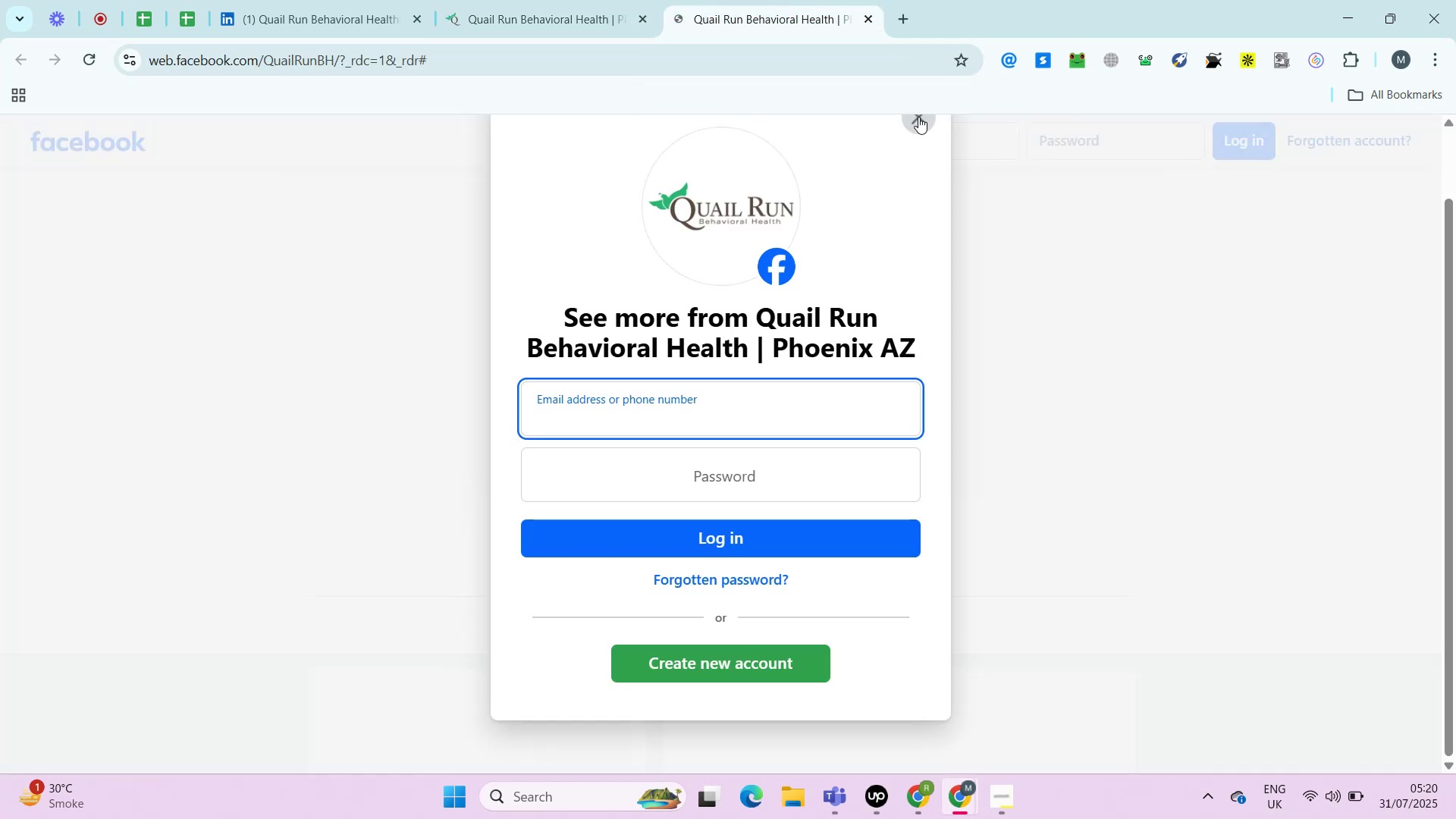 
left_click([918, 115])
 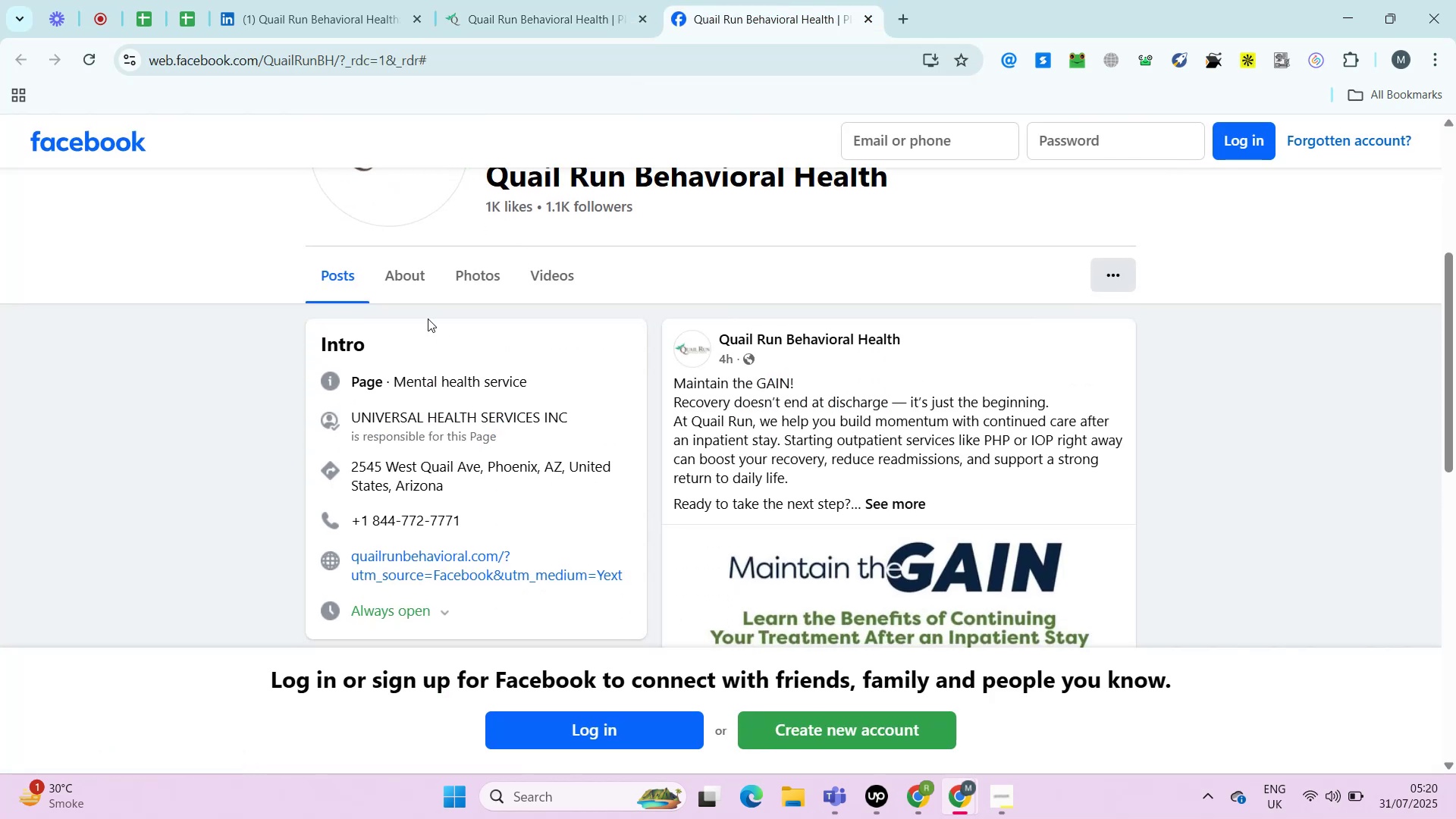 
left_click([413, 293])
 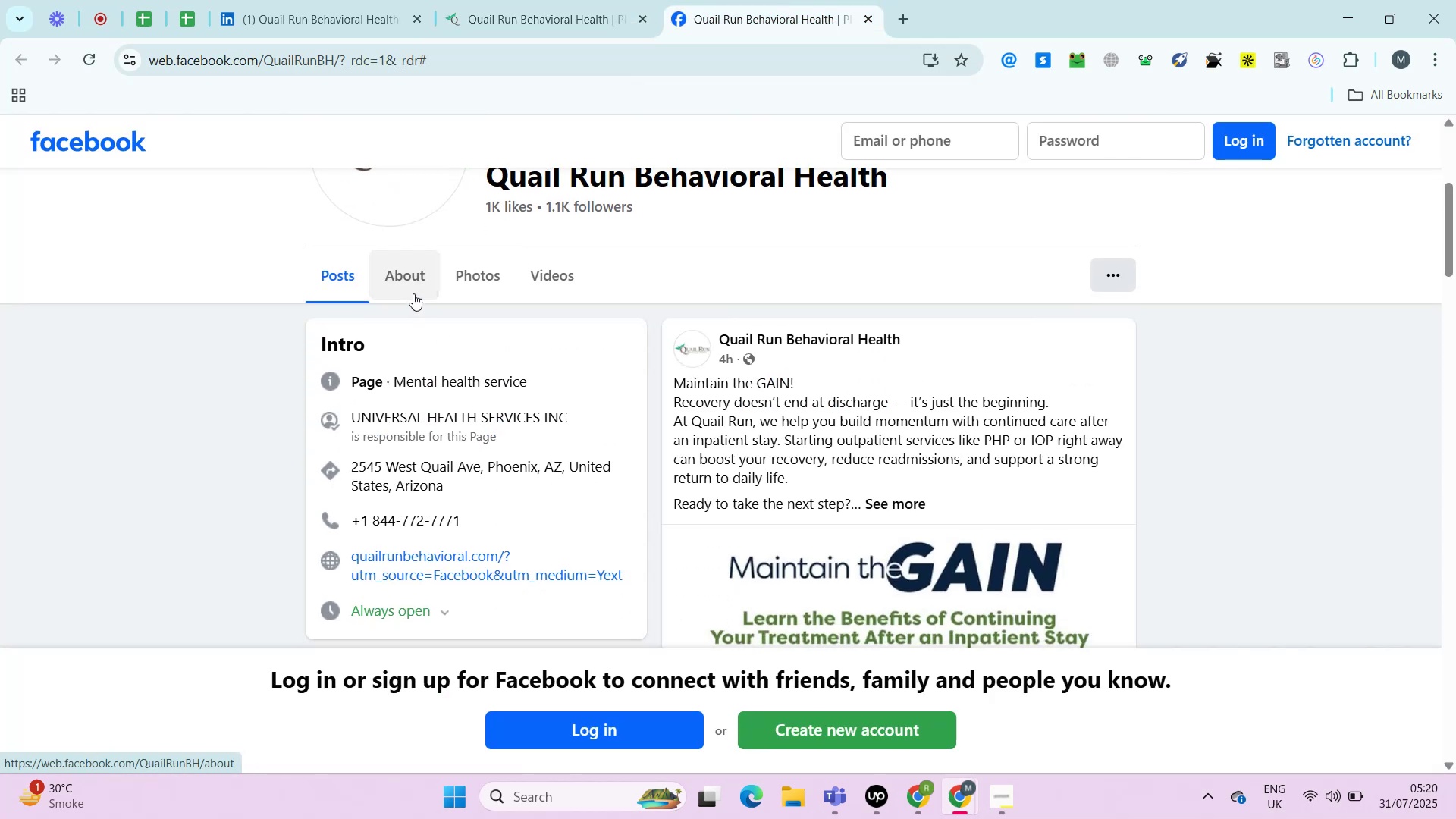 
key(Control+F)
 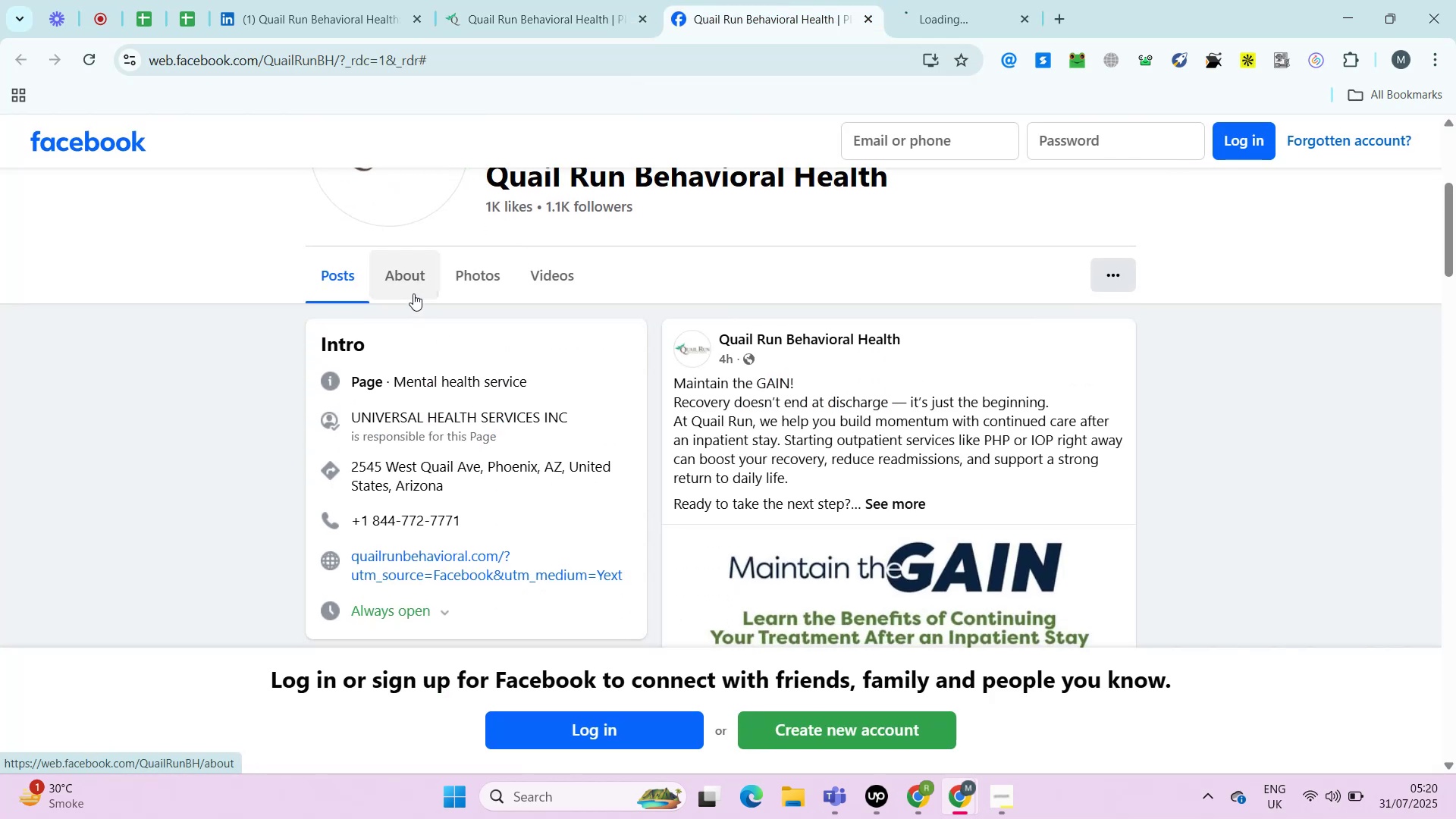 
key(Control+V)
 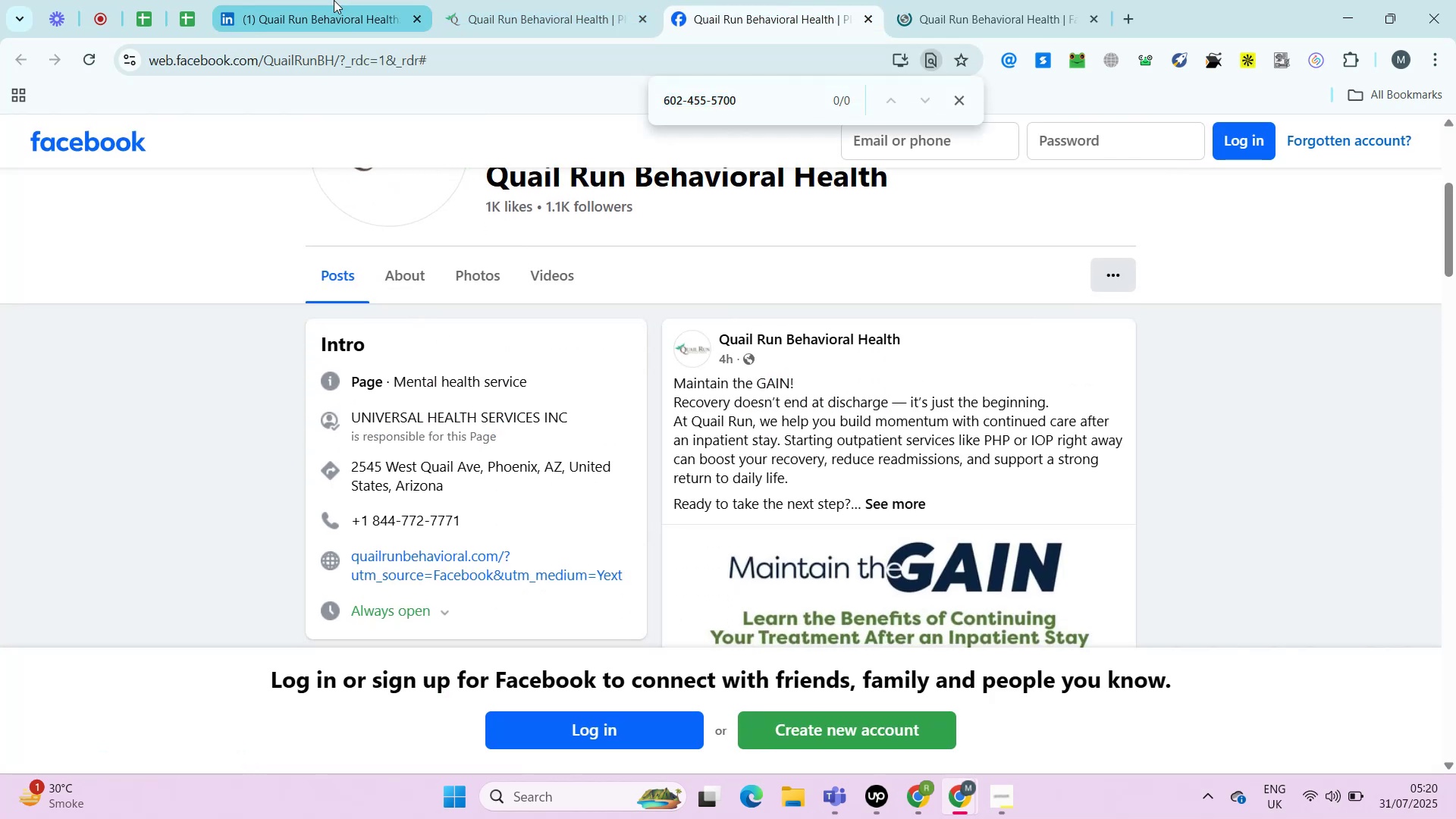 
left_click([513, 0])
 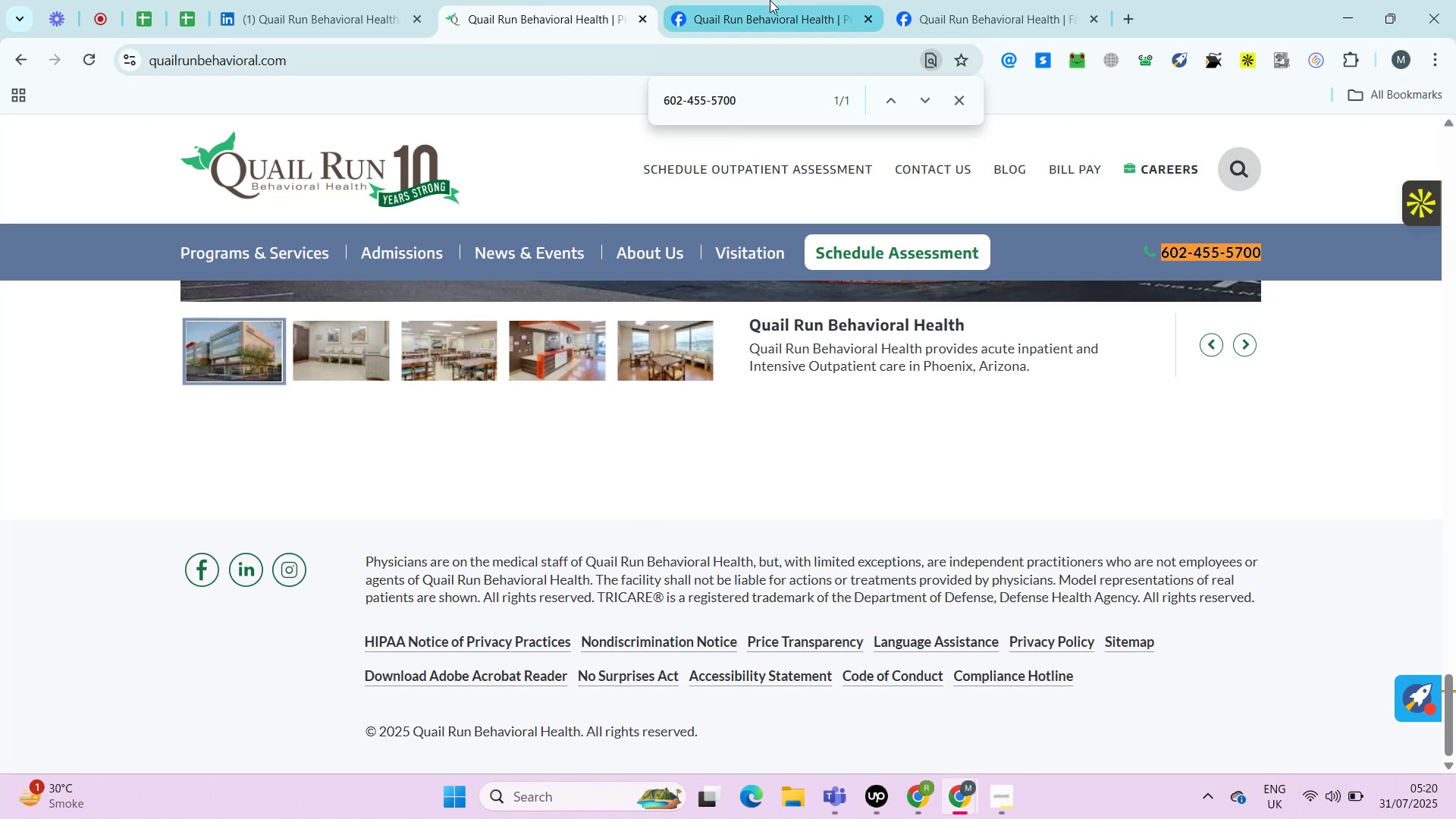 
left_click([770, 0])
 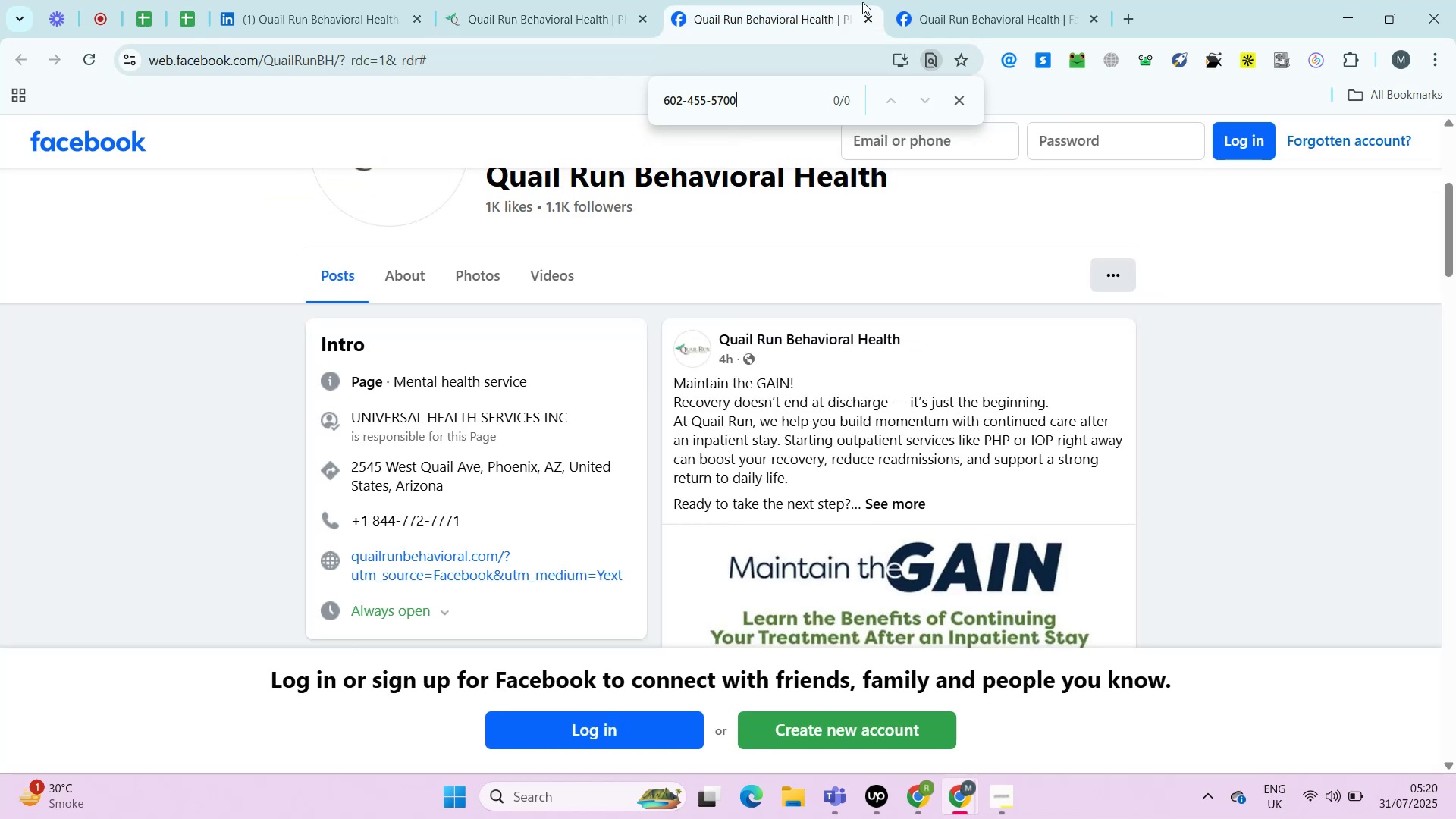 
left_click([975, 0])
 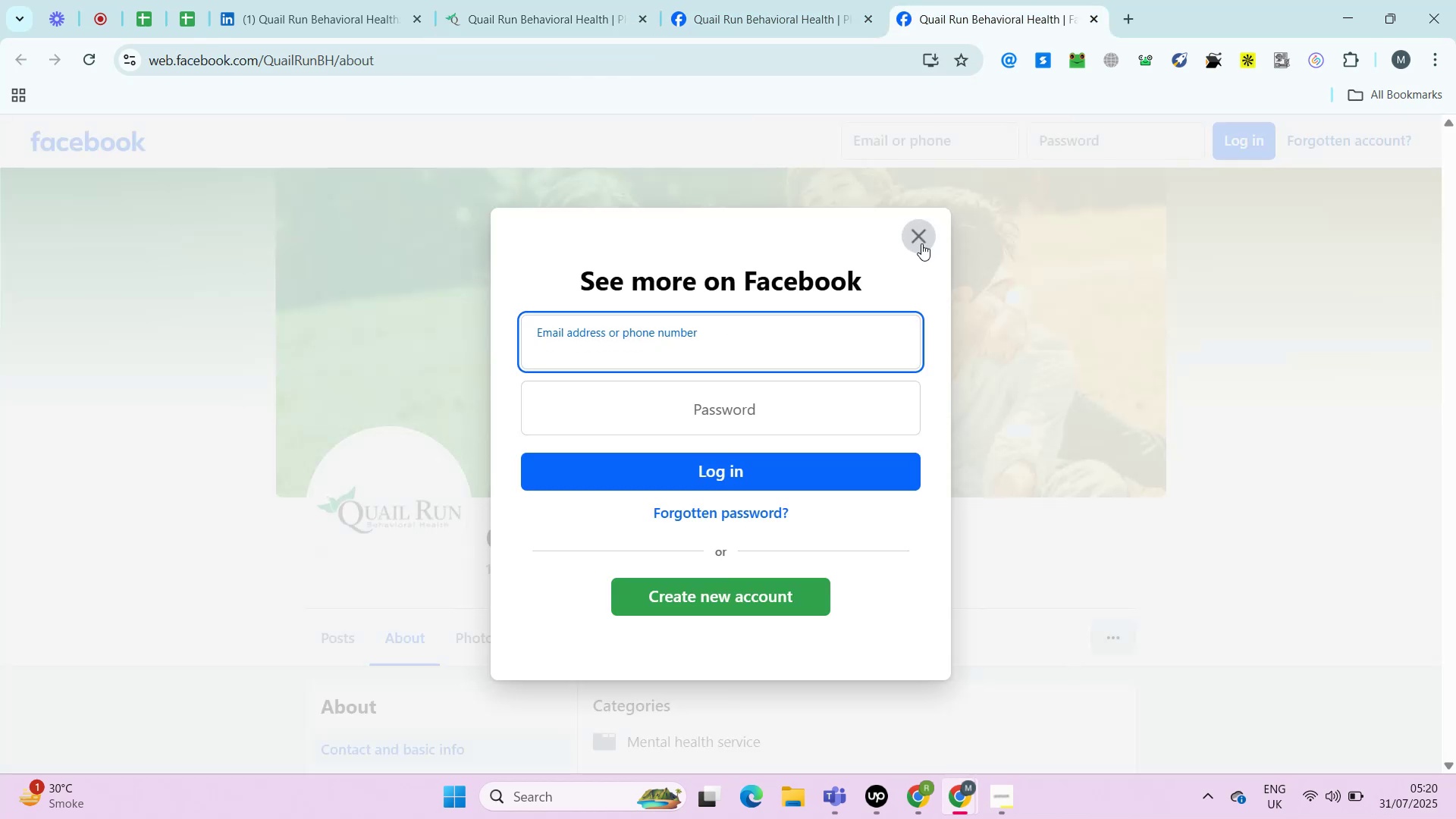 
left_click([921, 243])
 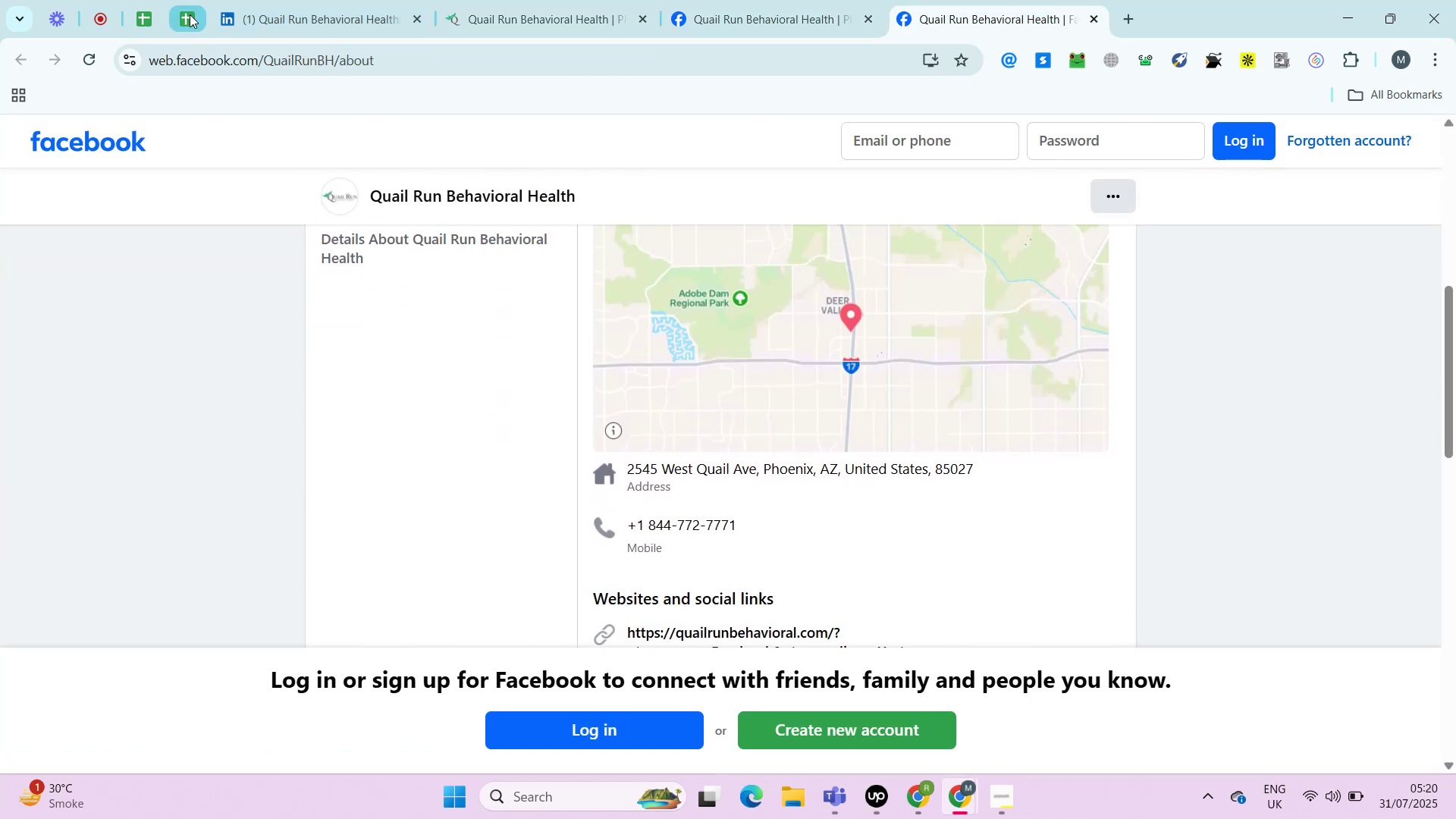 
left_click([190, 14])
 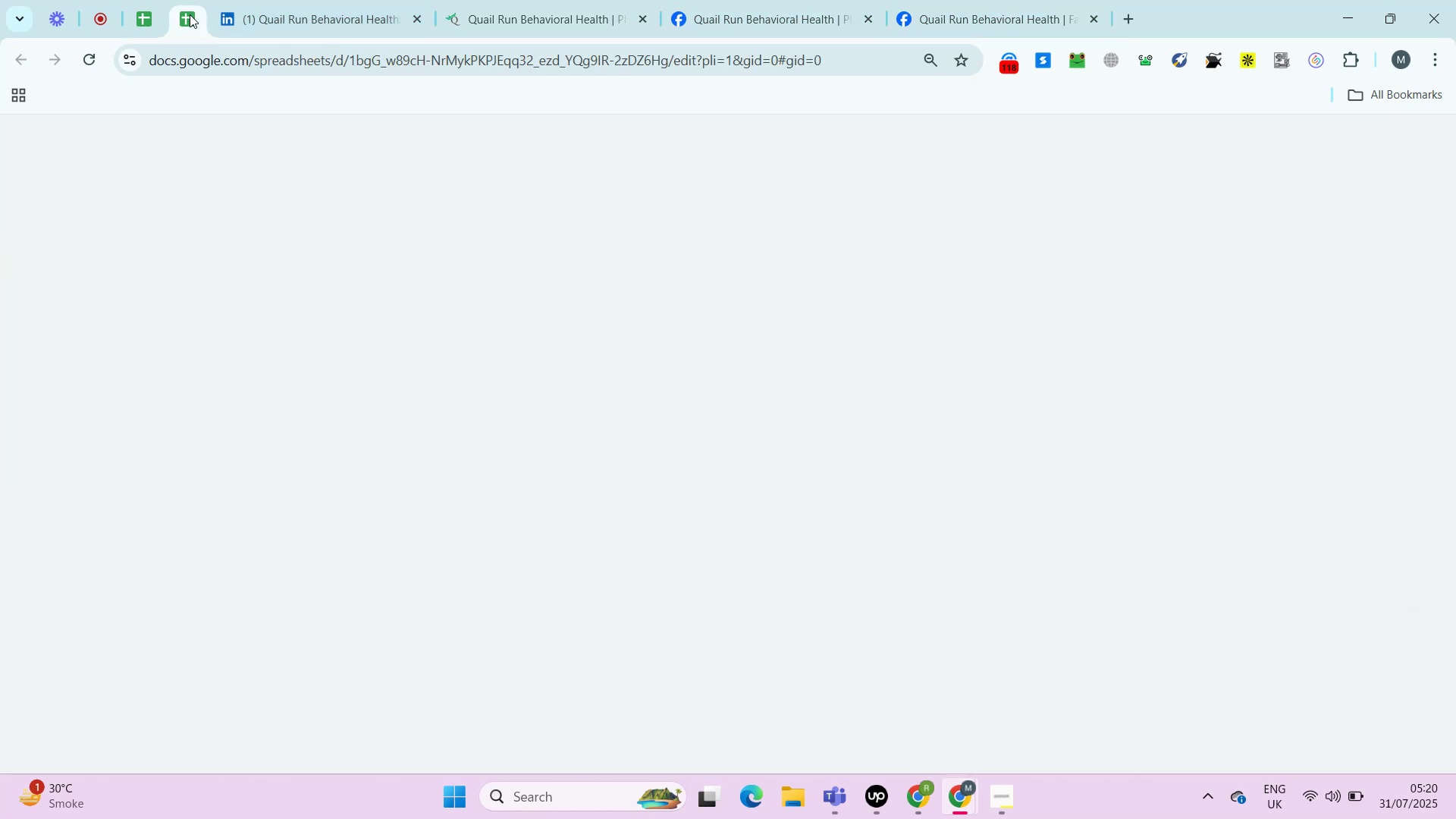 
key(ArrowRight)
 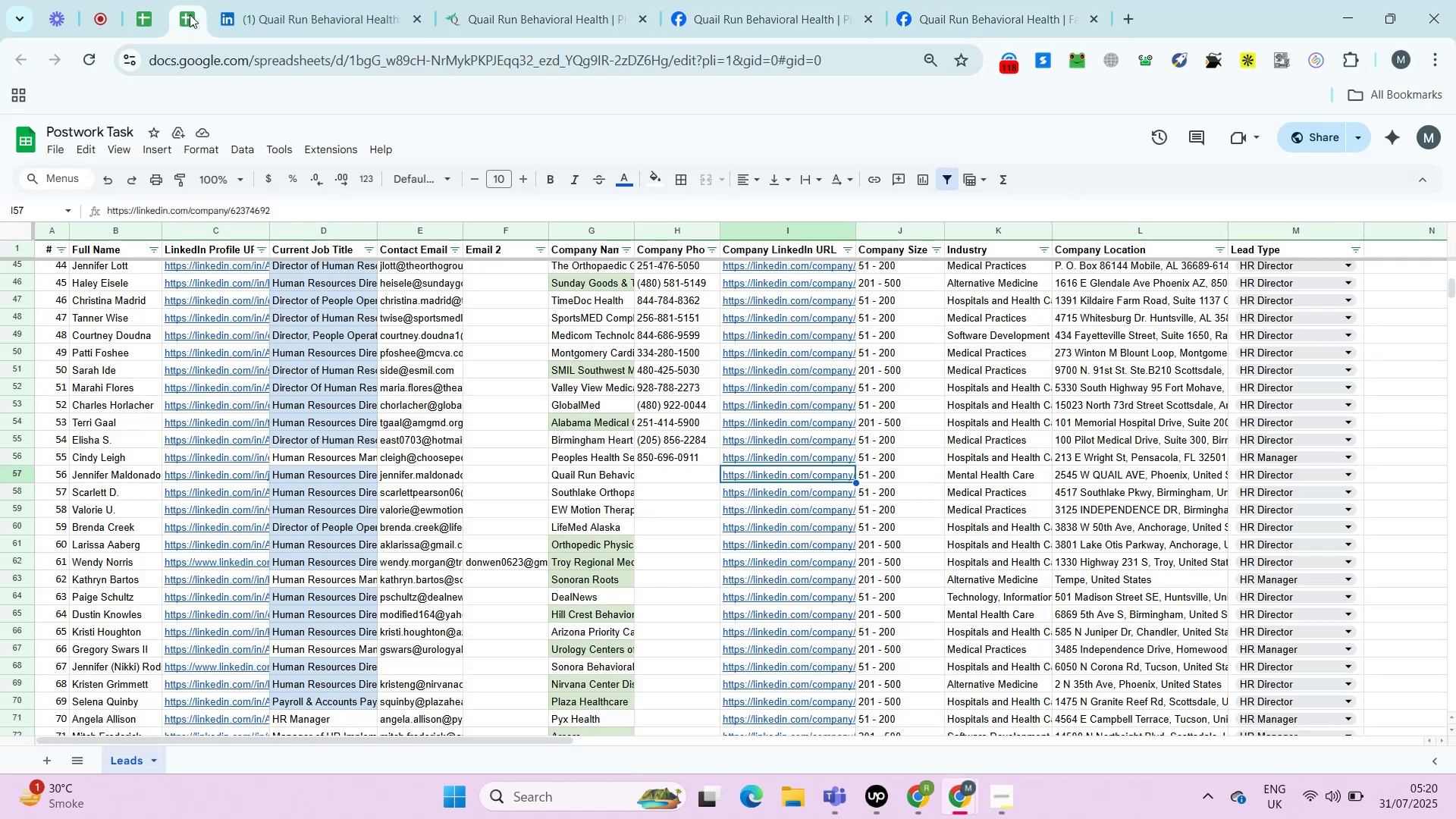 
key(ArrowRight)
 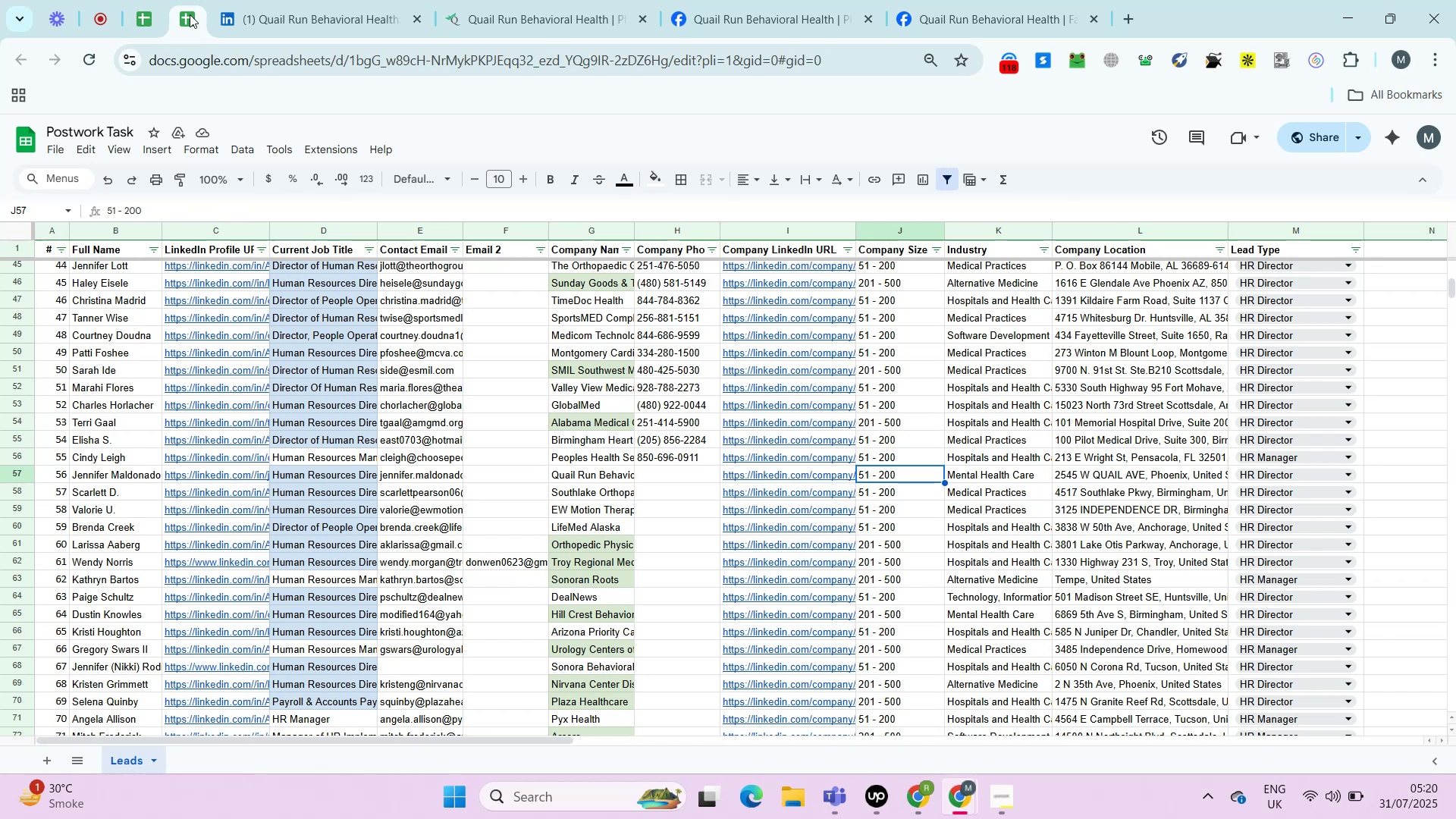 
key(ArrowRight)
 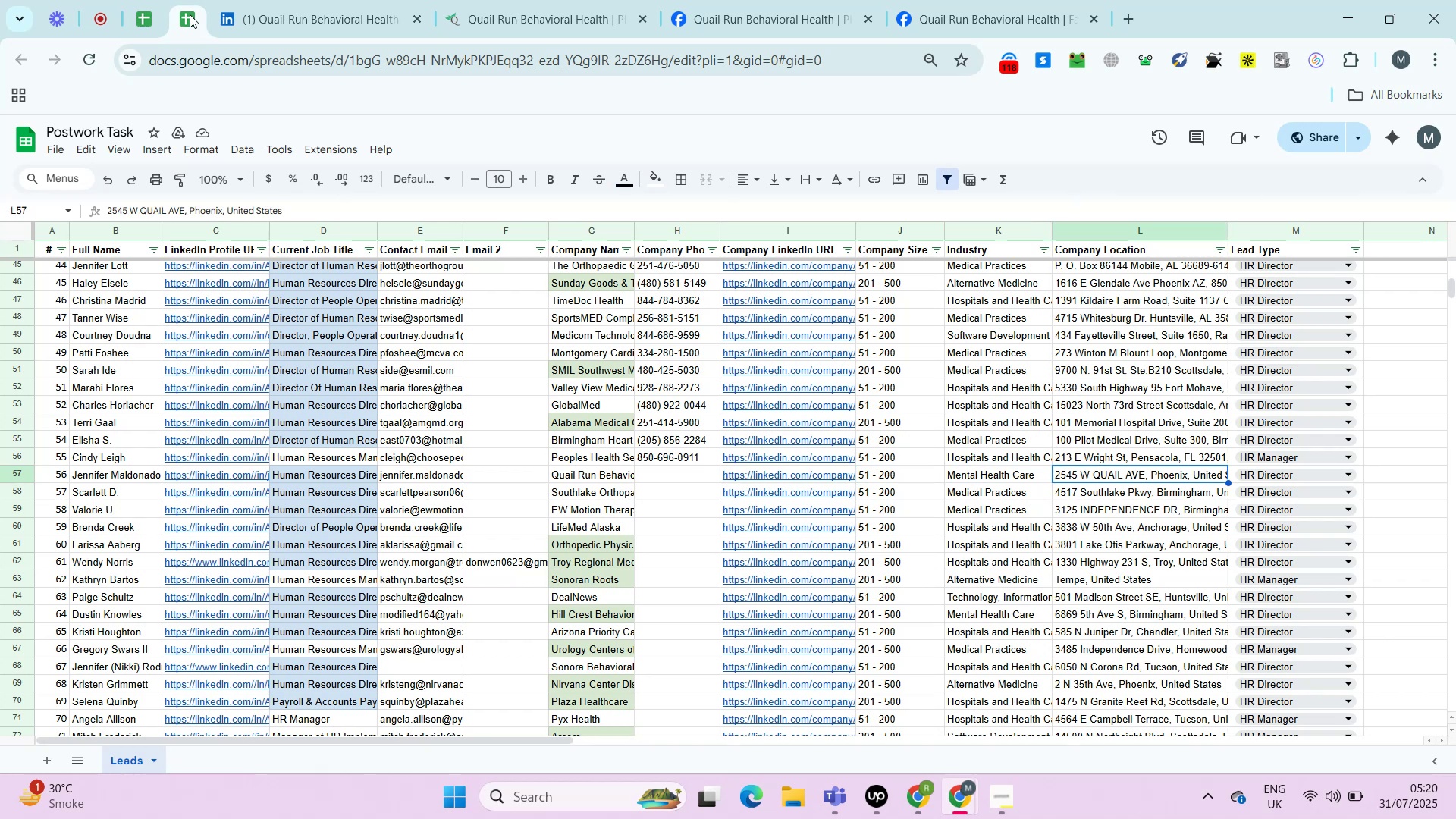 
key(ArrowLeft)
 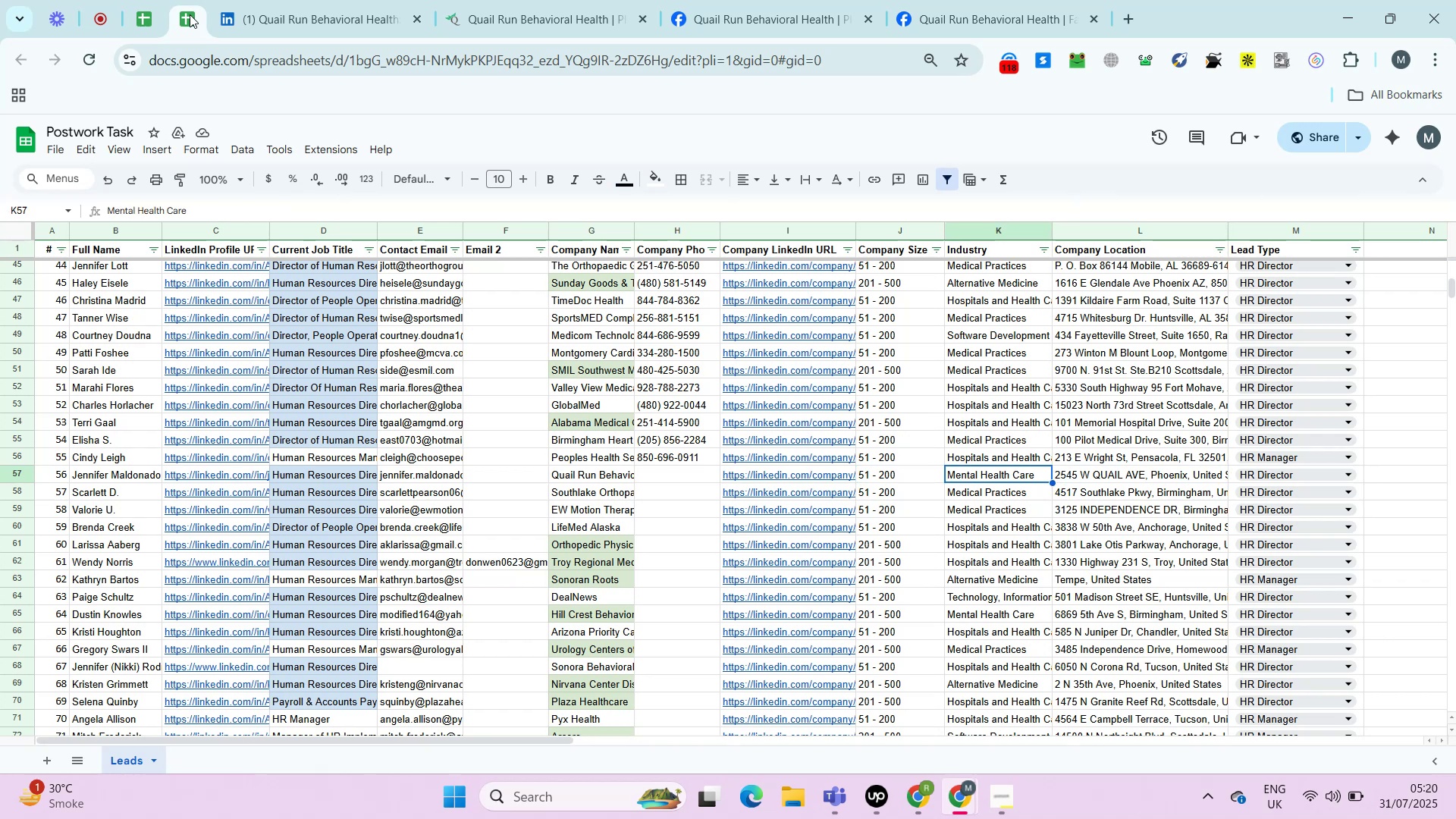 
key(ArrowLeft)
 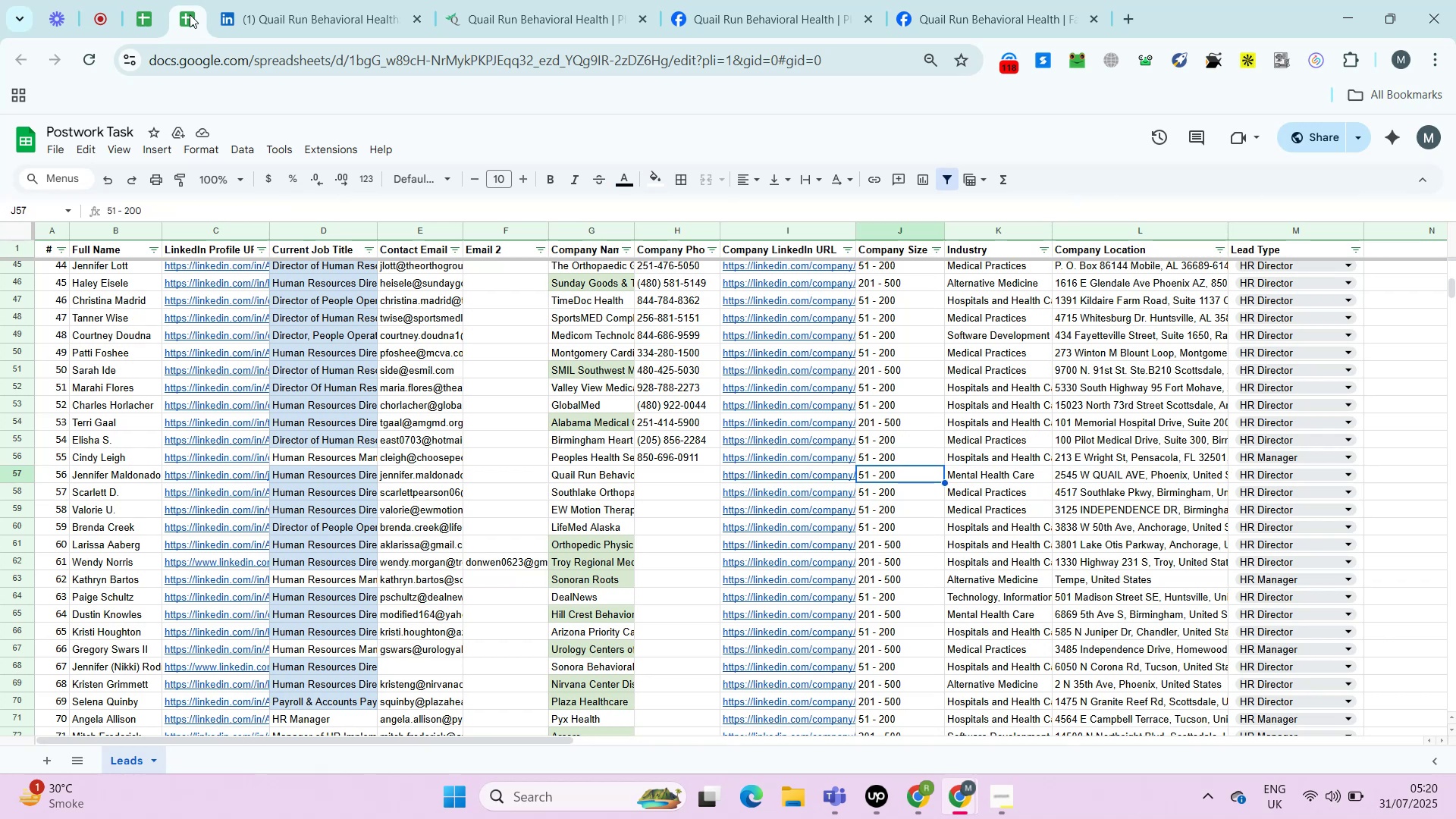 
key(ArrowLeft)
 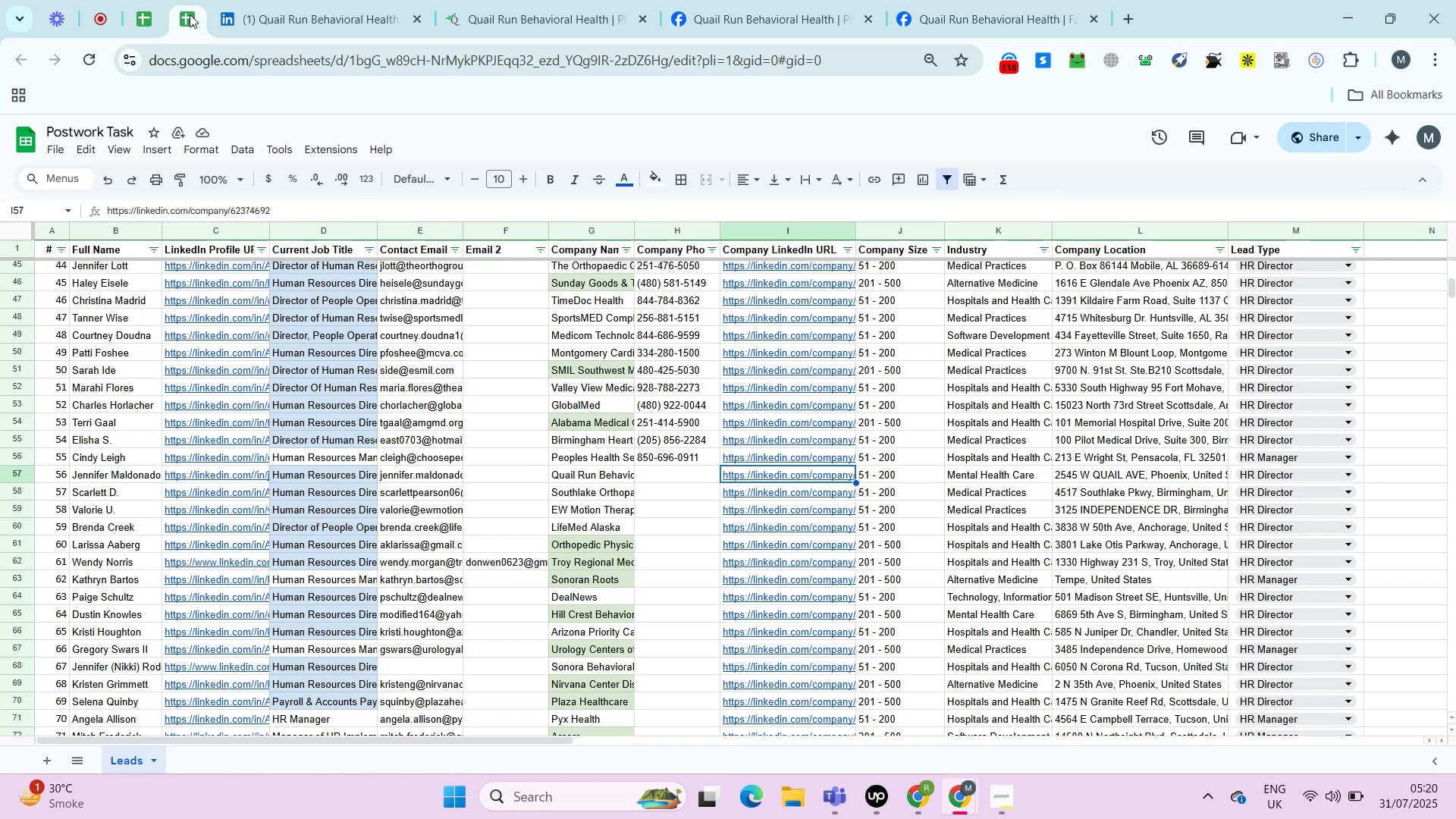 
key(ArrowLeft)
 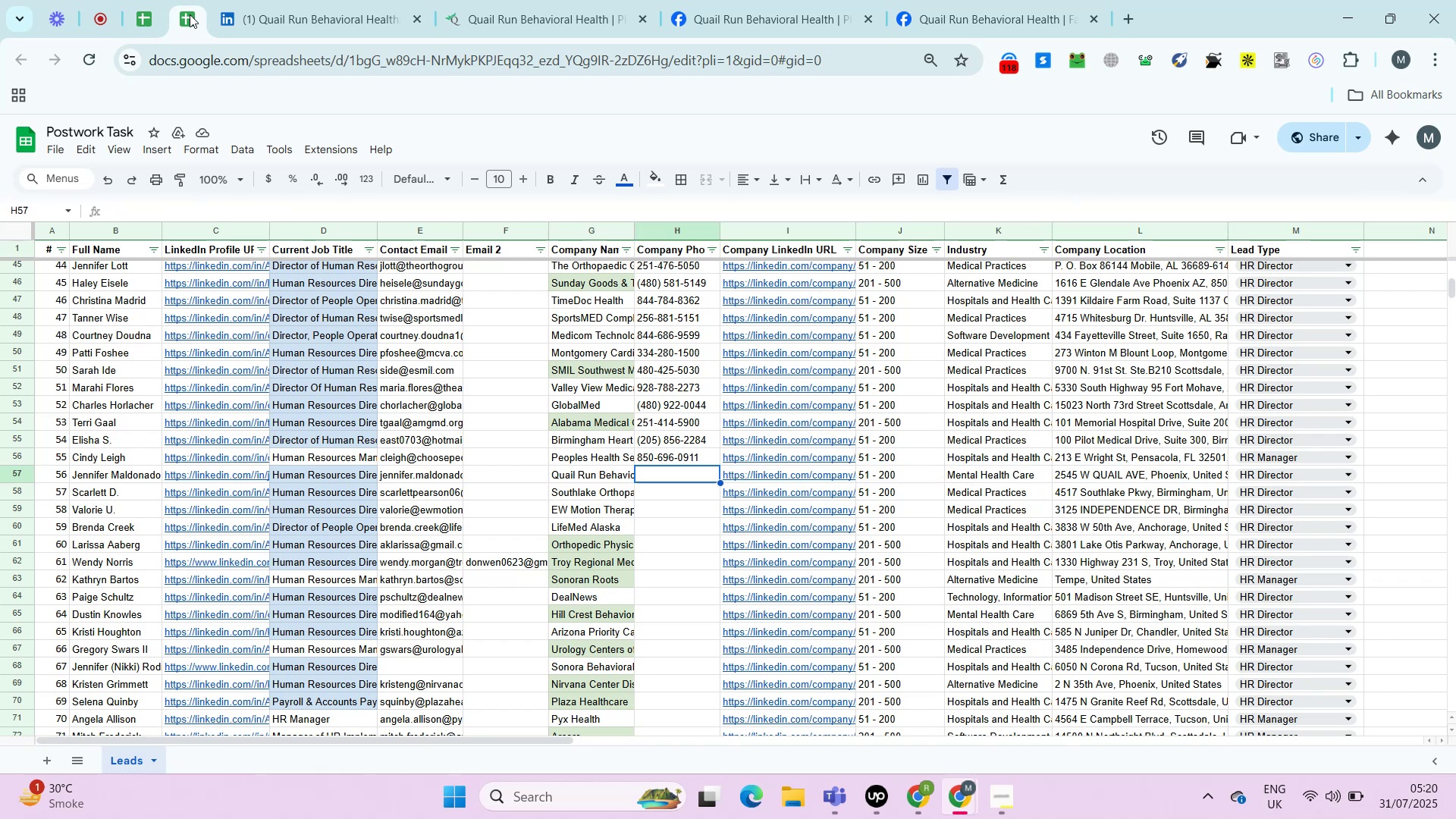 
key(Control+Shift+ShiftLeft)
 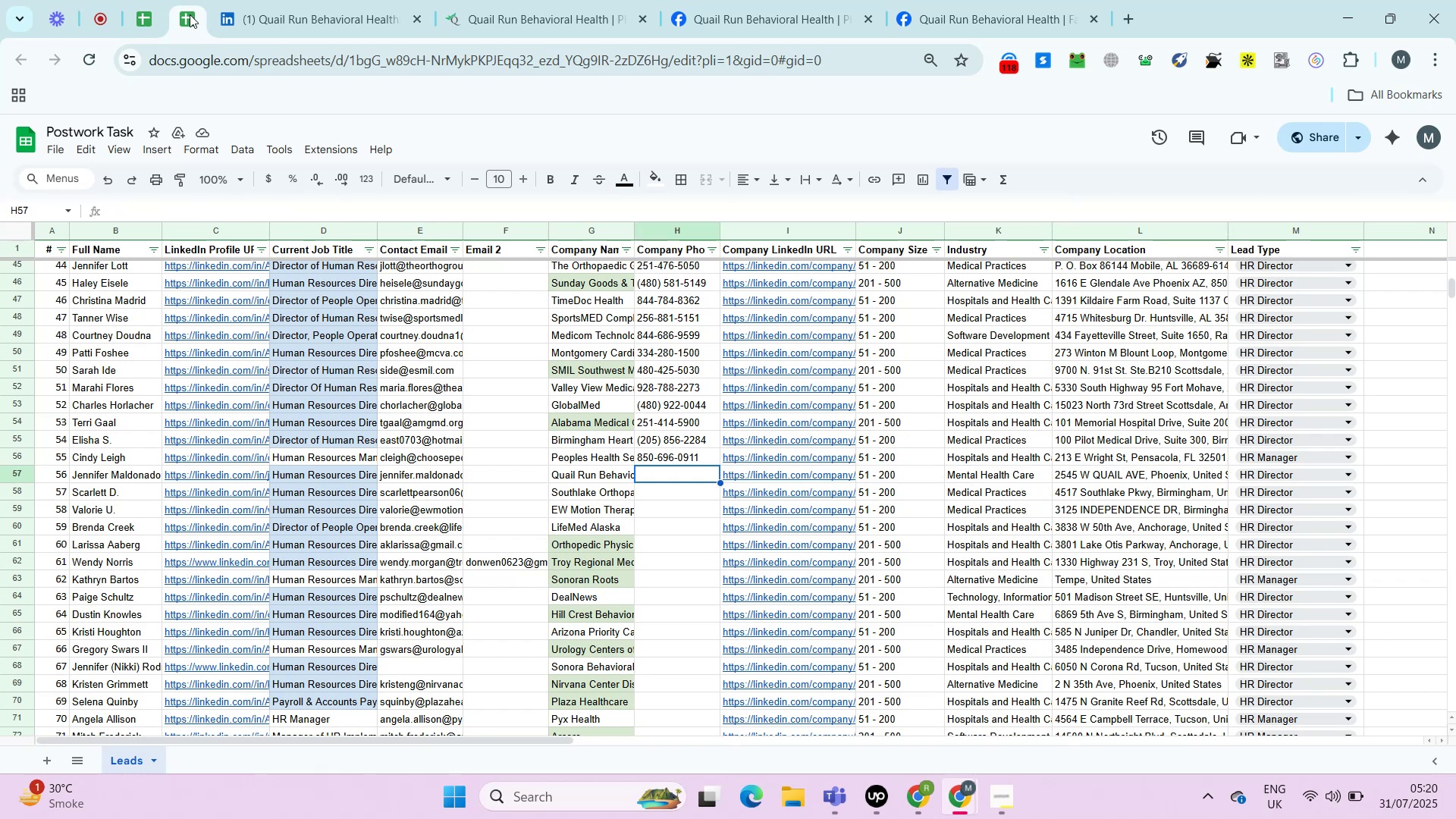 
key(Control+Shift+V)
 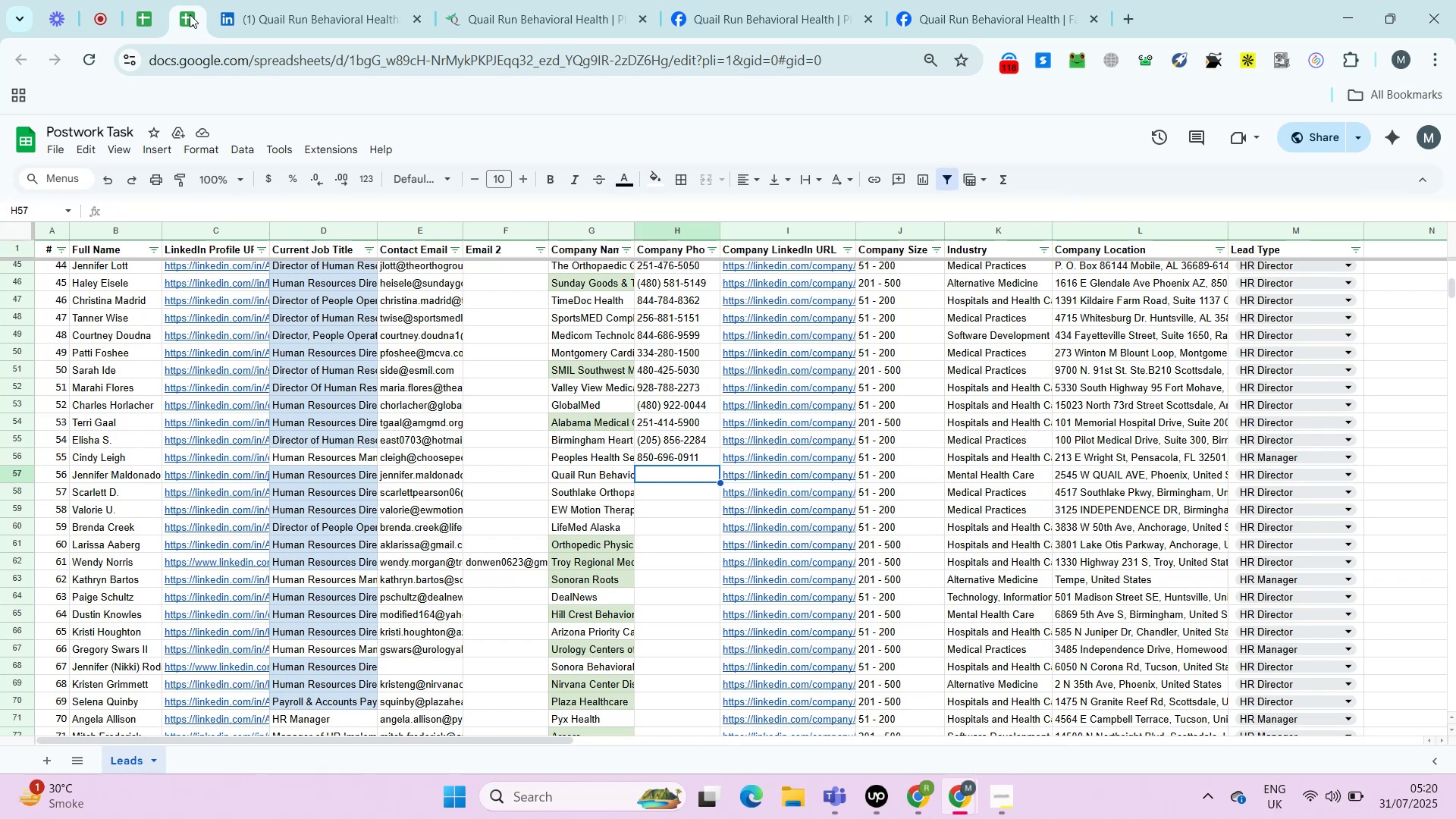 
key(ArrowRight)
 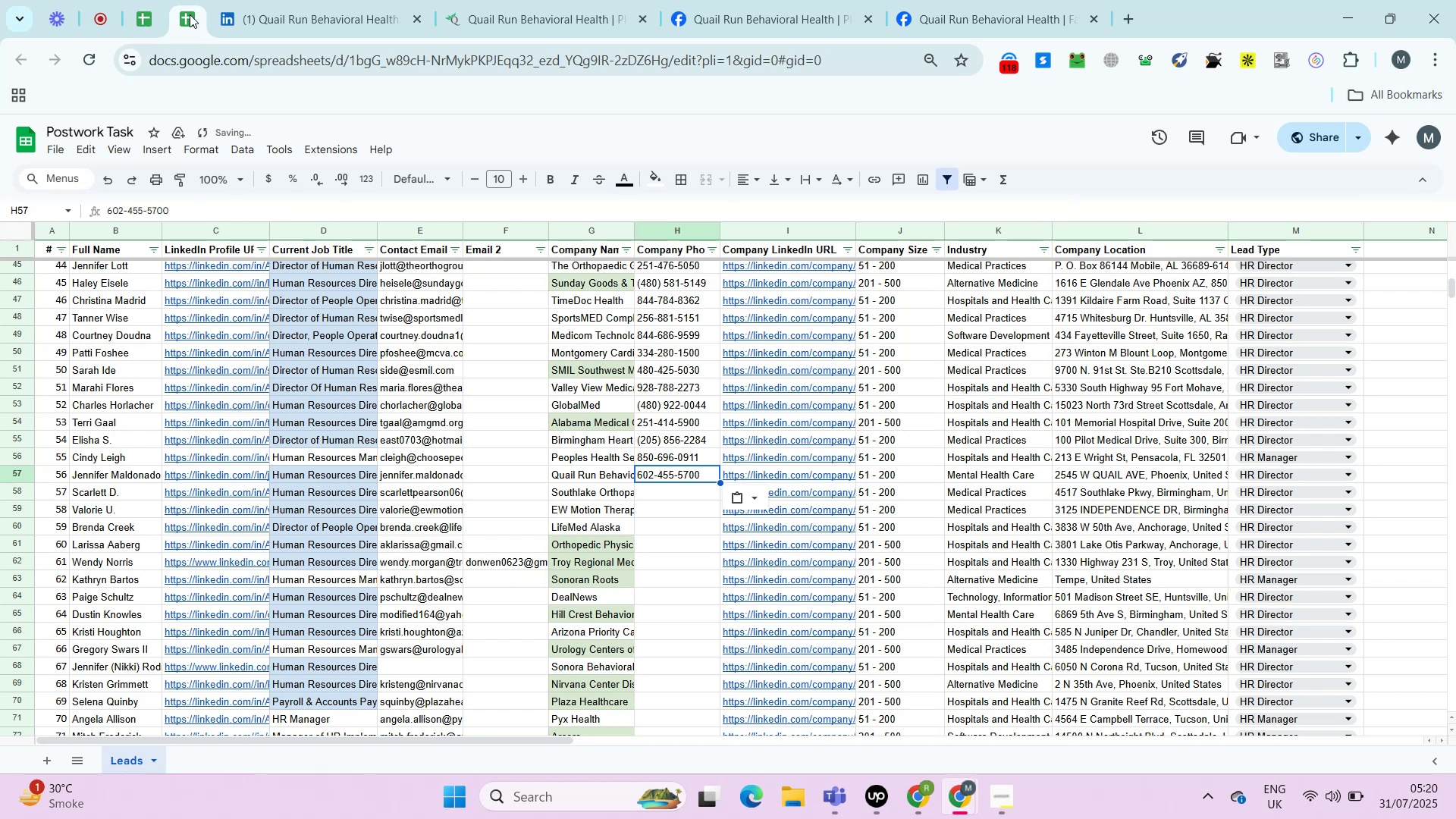 
key(ArrowRight)
 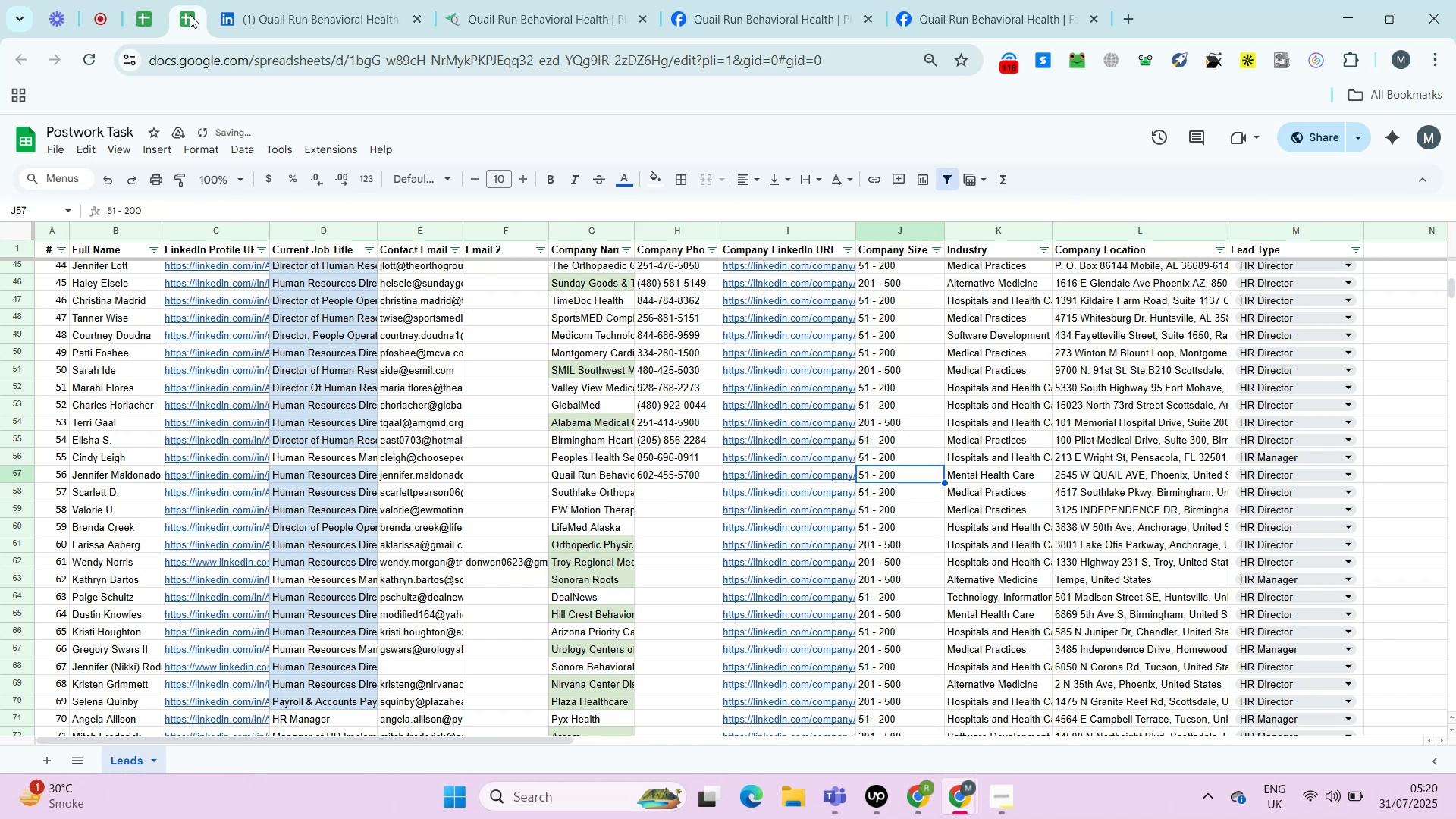 
key(ArrowRight)
 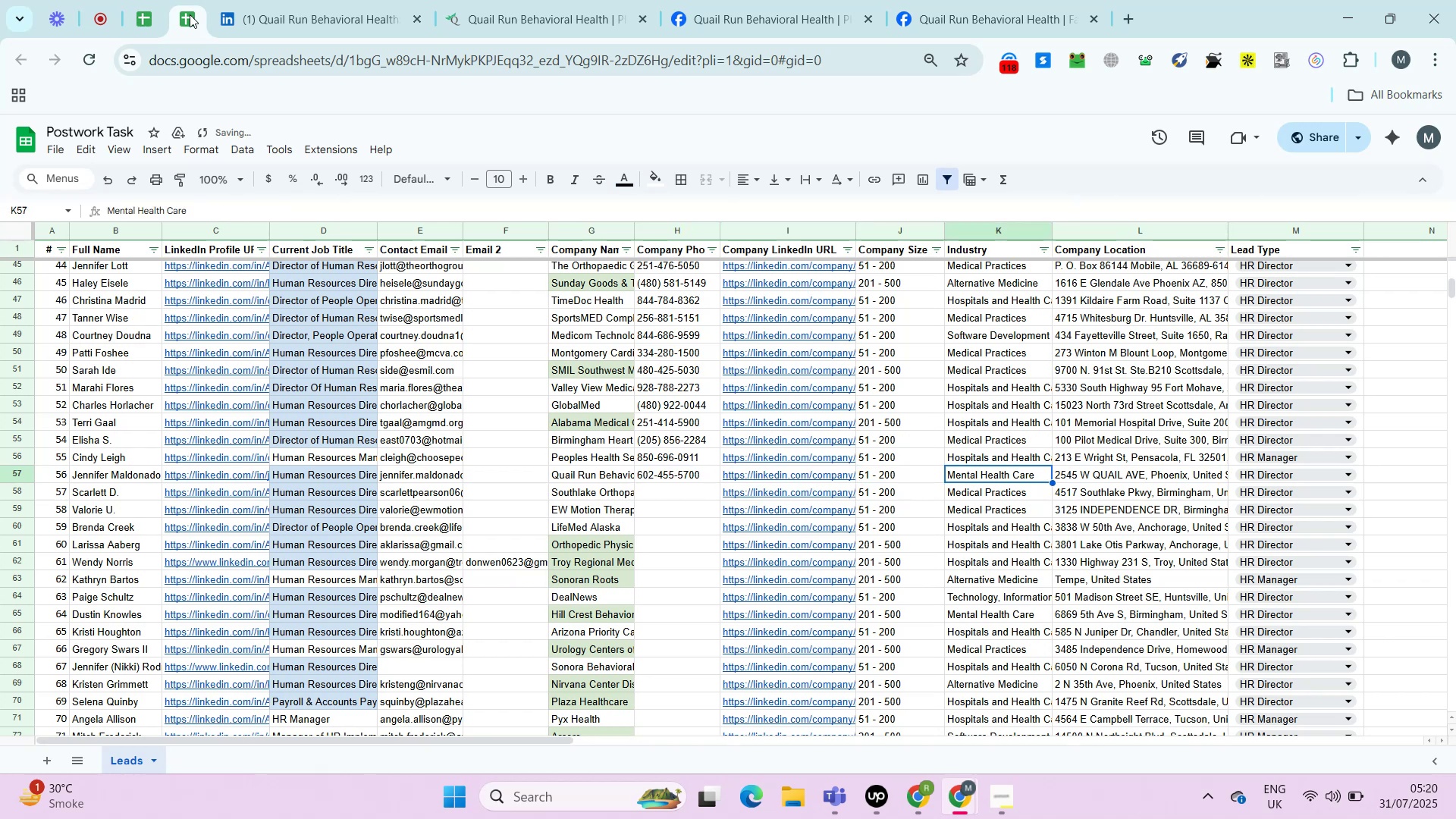 
key(ArrowRight)
 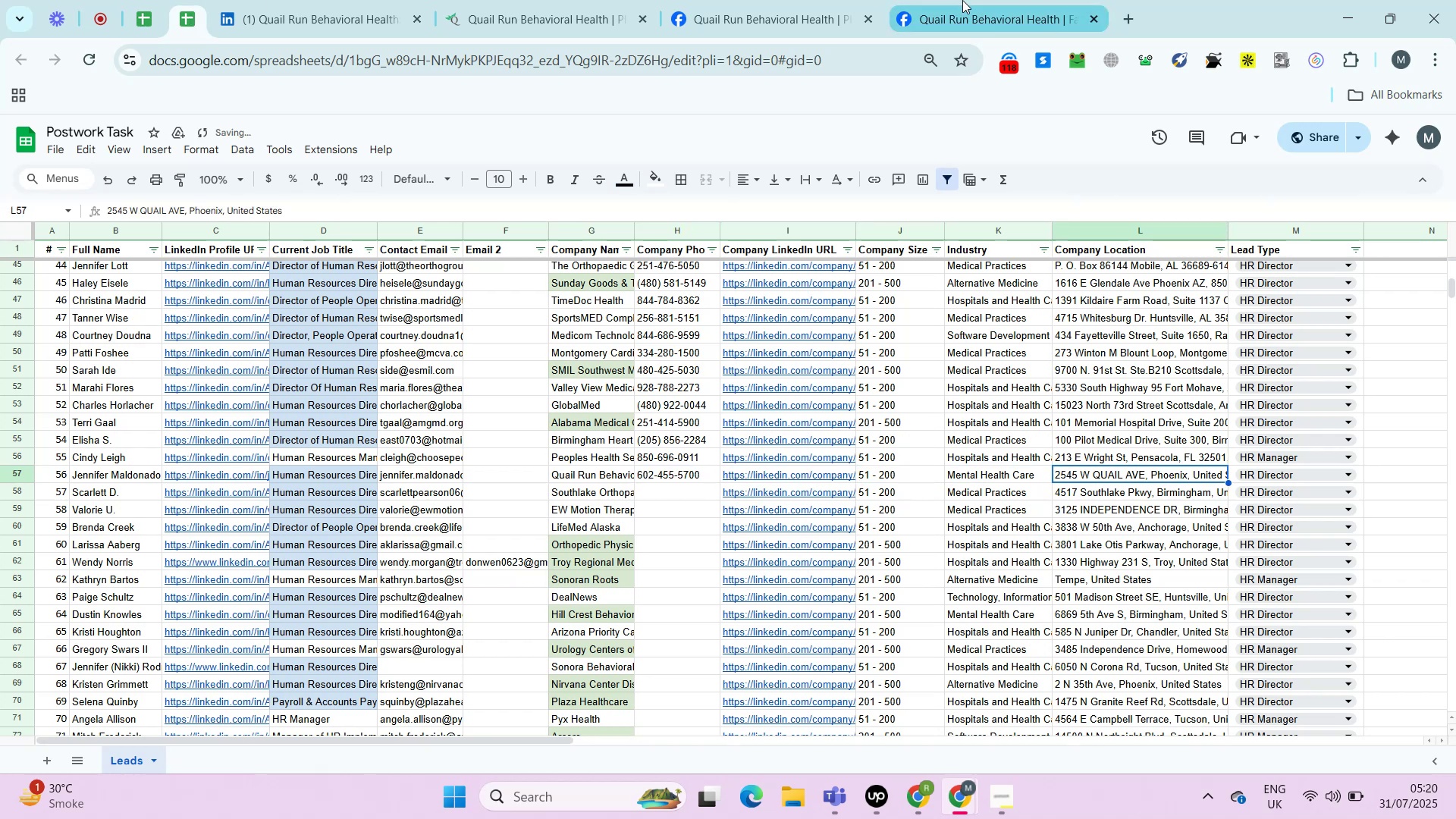 
left_click([962, 0])
 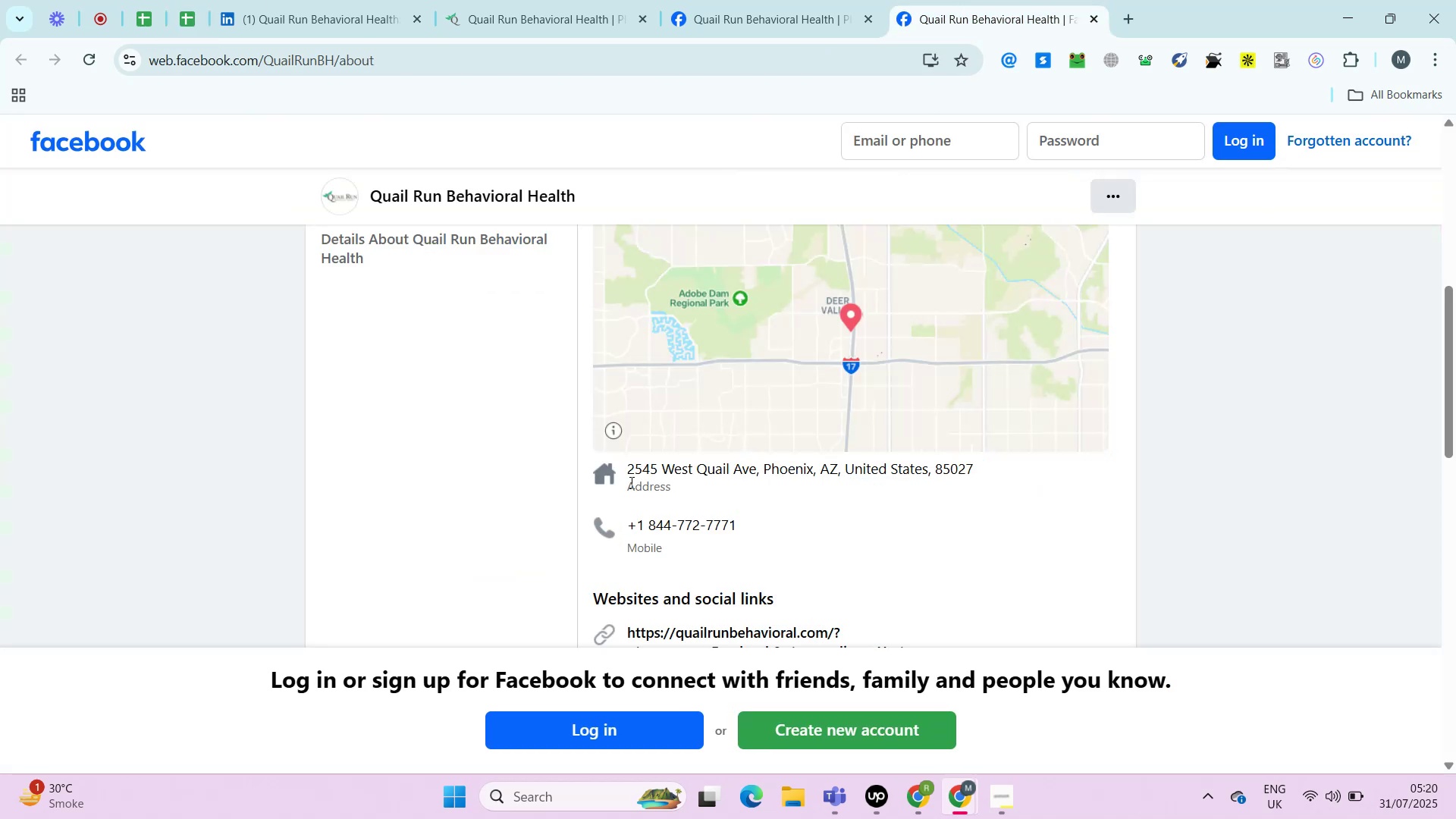 
left_click_drag(start_coordinate=[623, 471], to_coordinate=[975, 468])
 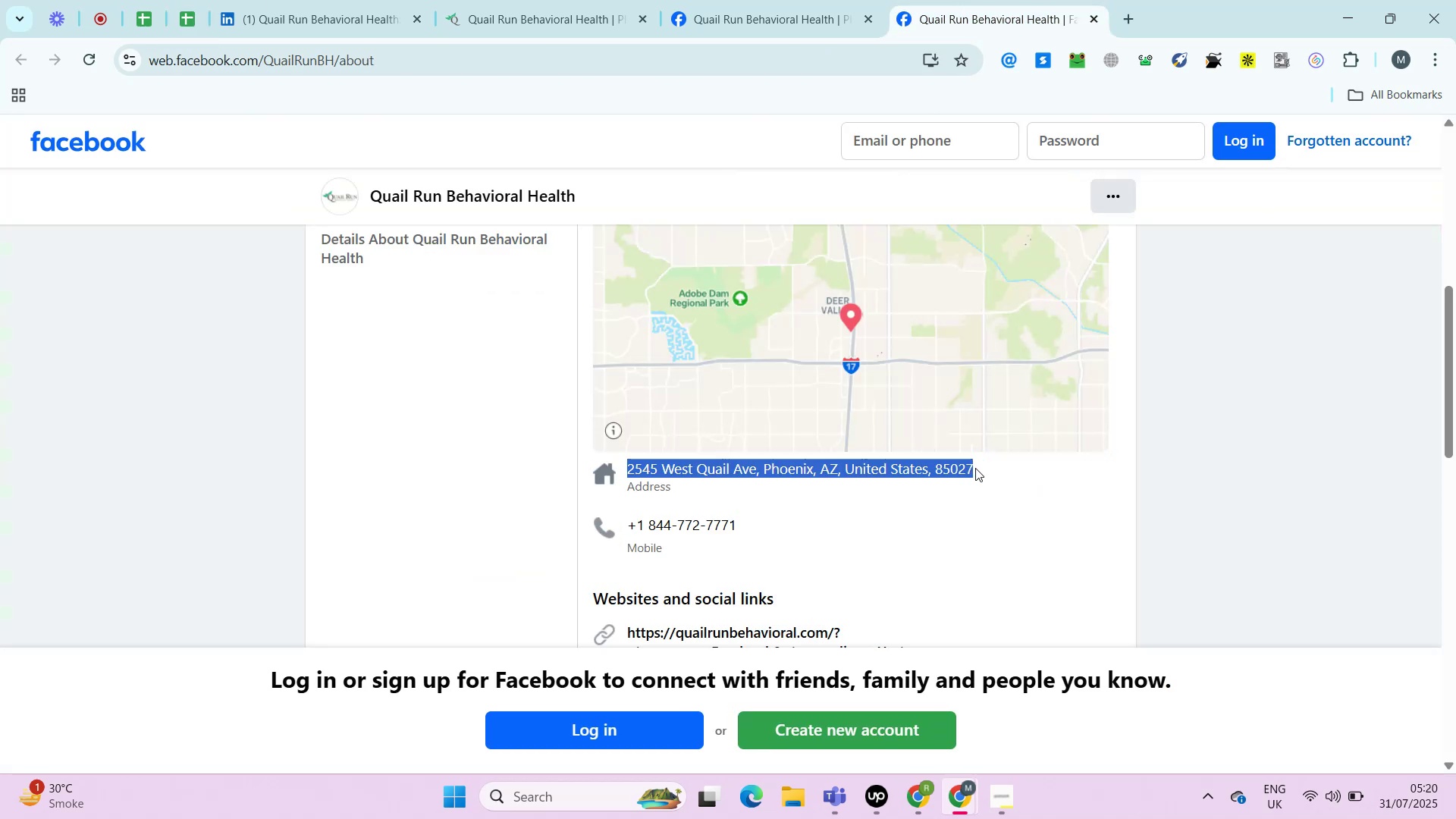 
key(Control+C)
 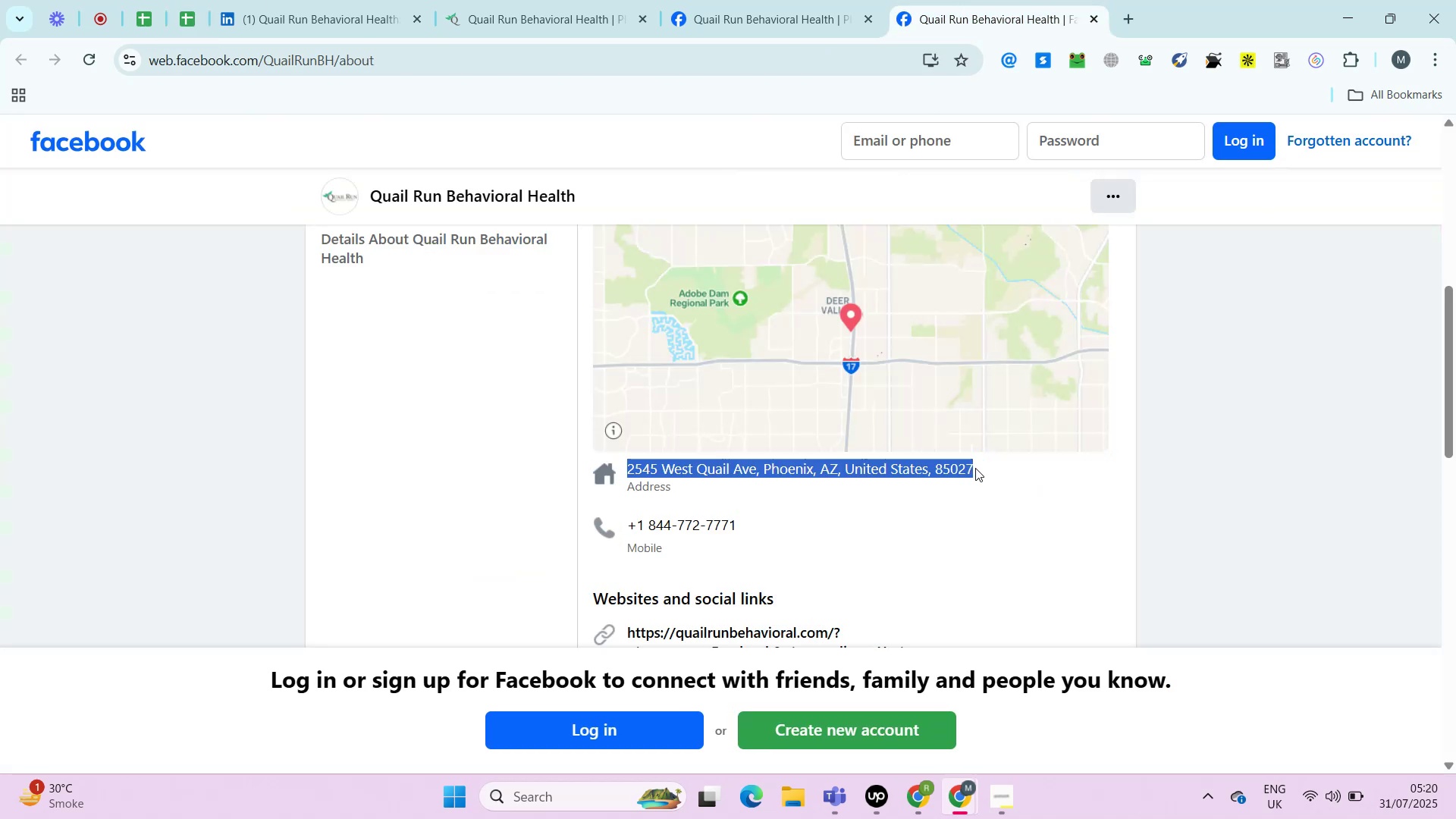 
key(Control+C)
 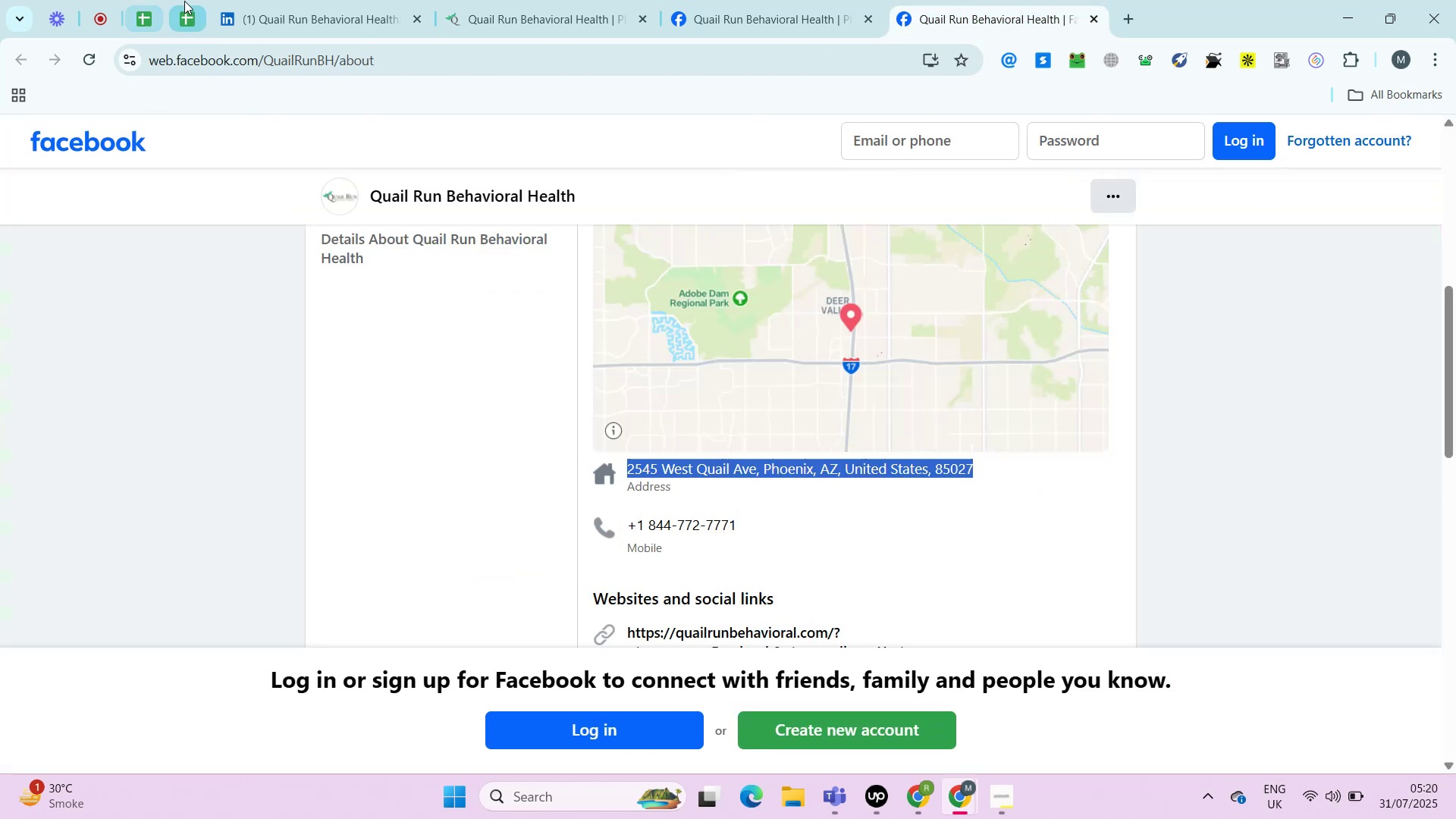 
left_click([184, 4])
 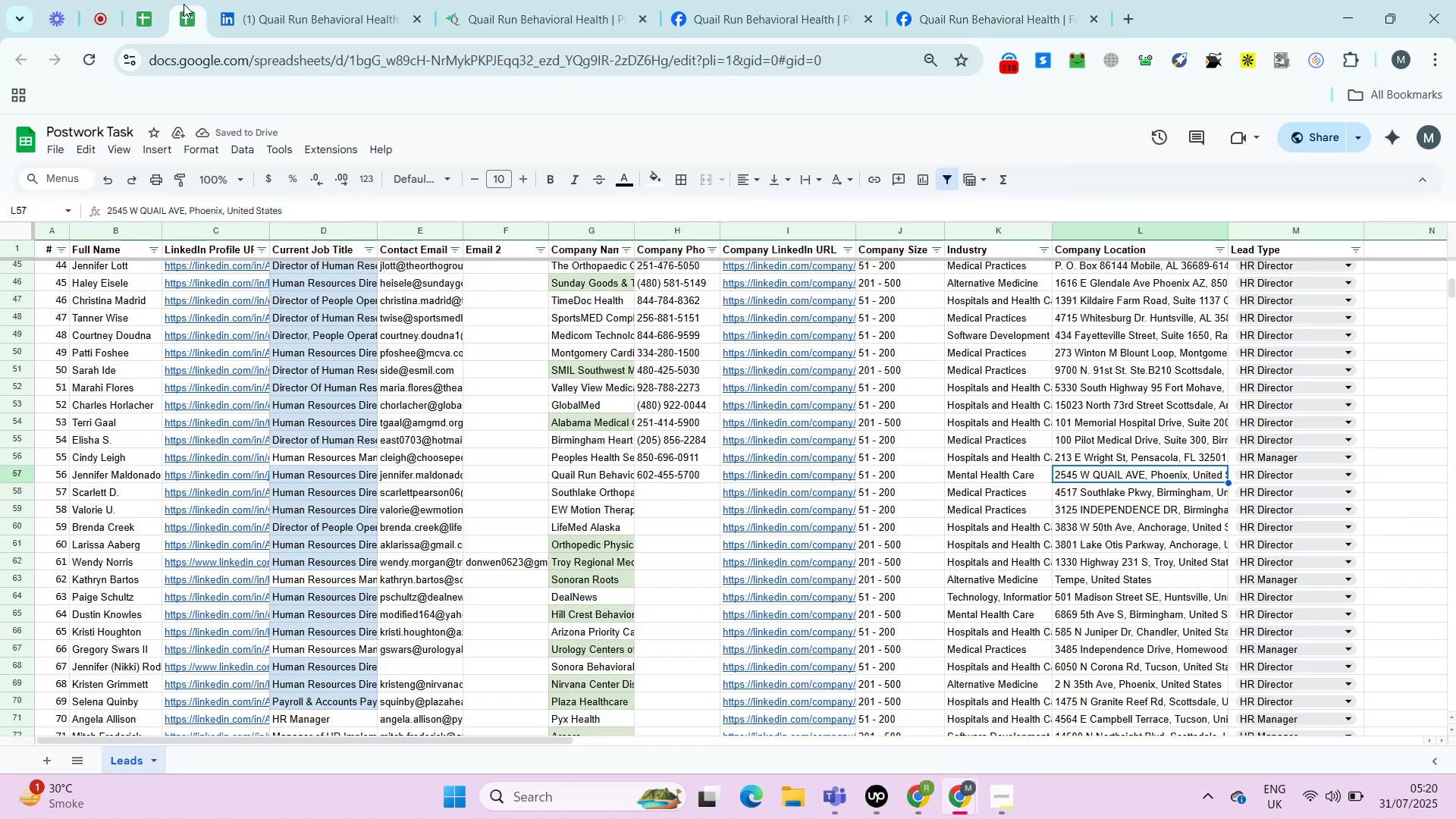 
key(Control+Shift+ShiftLeft)
 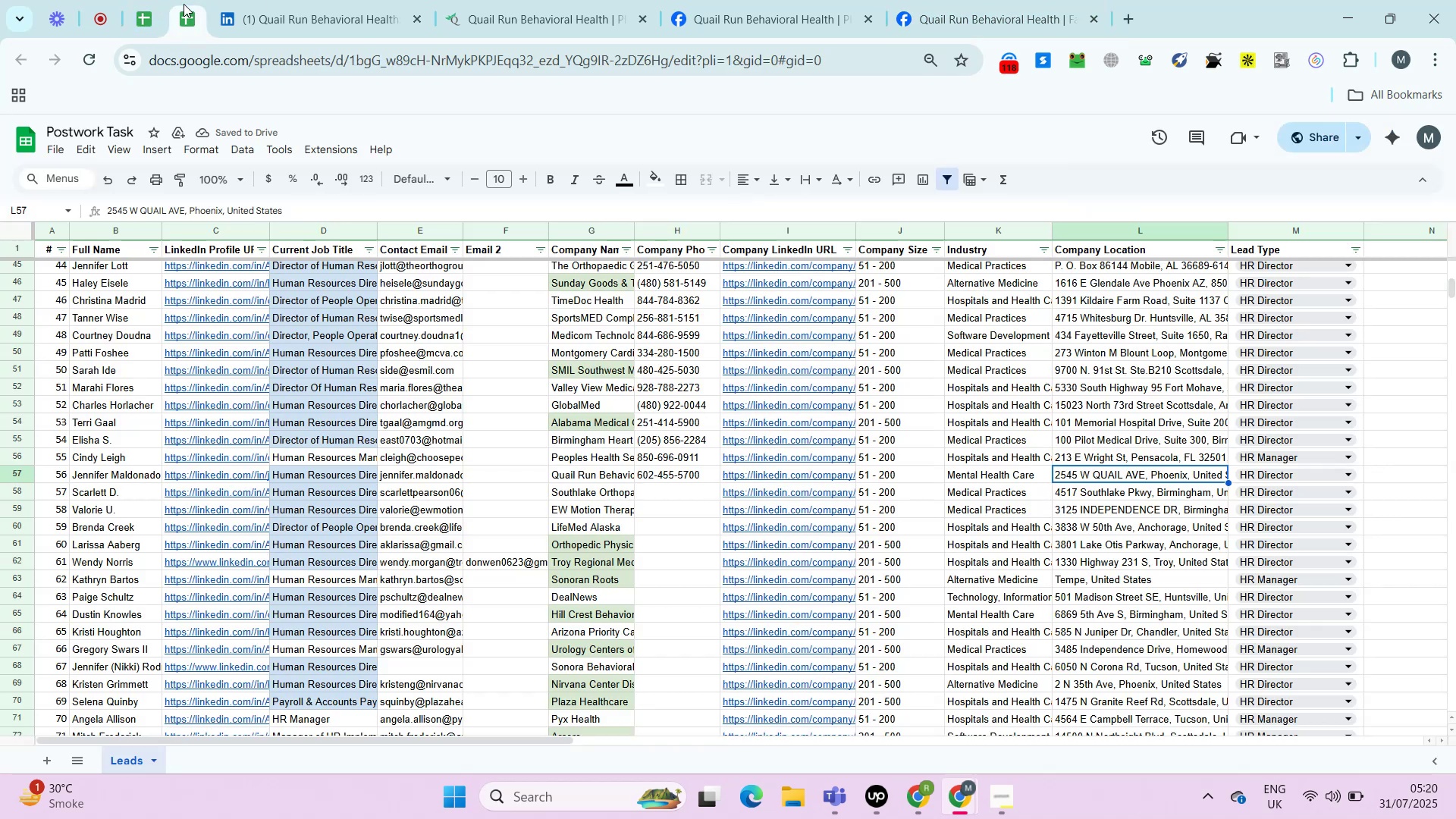 
key(Control+Shift+V)
 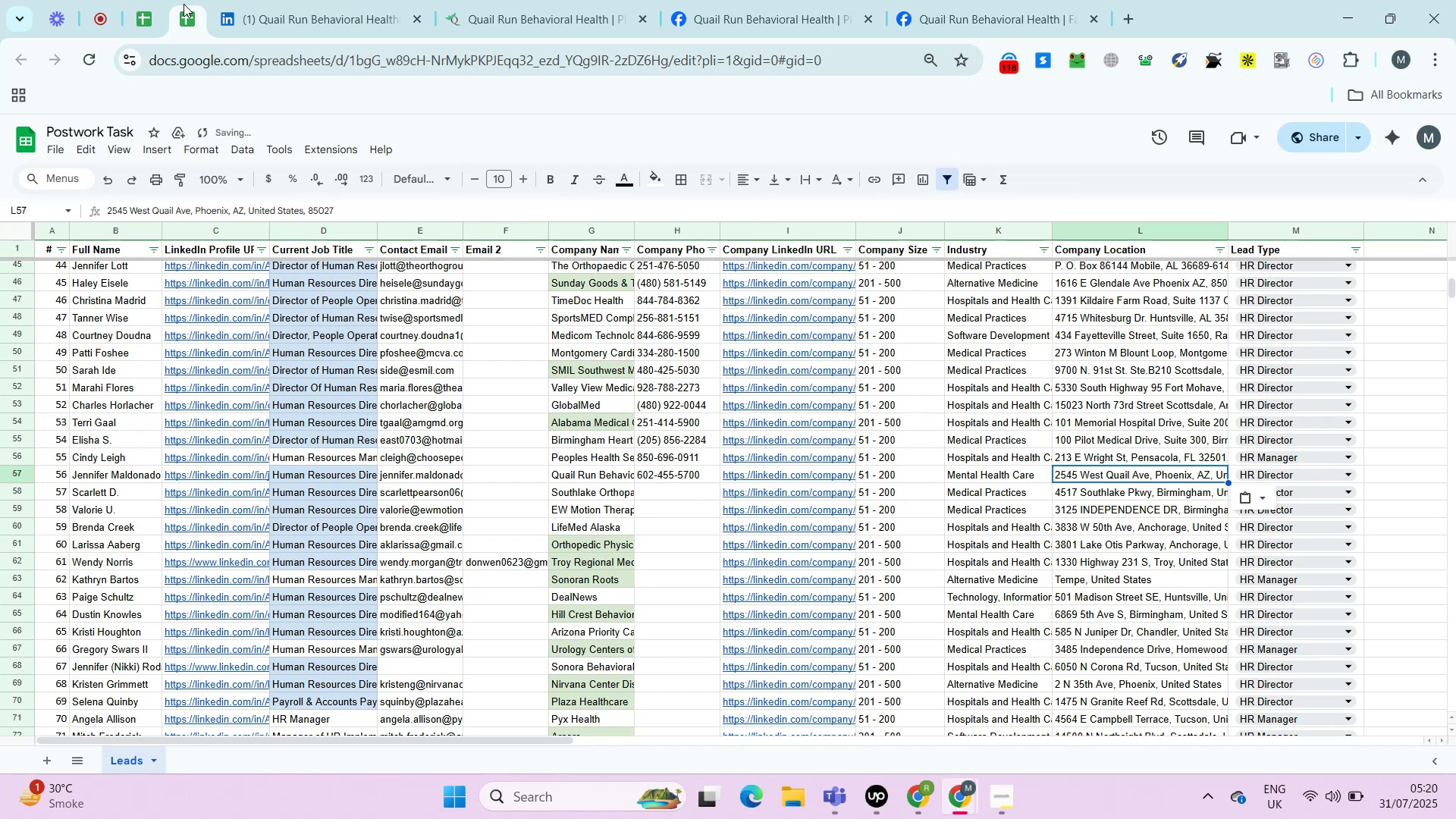 
key(Control+ArrowLeft)
 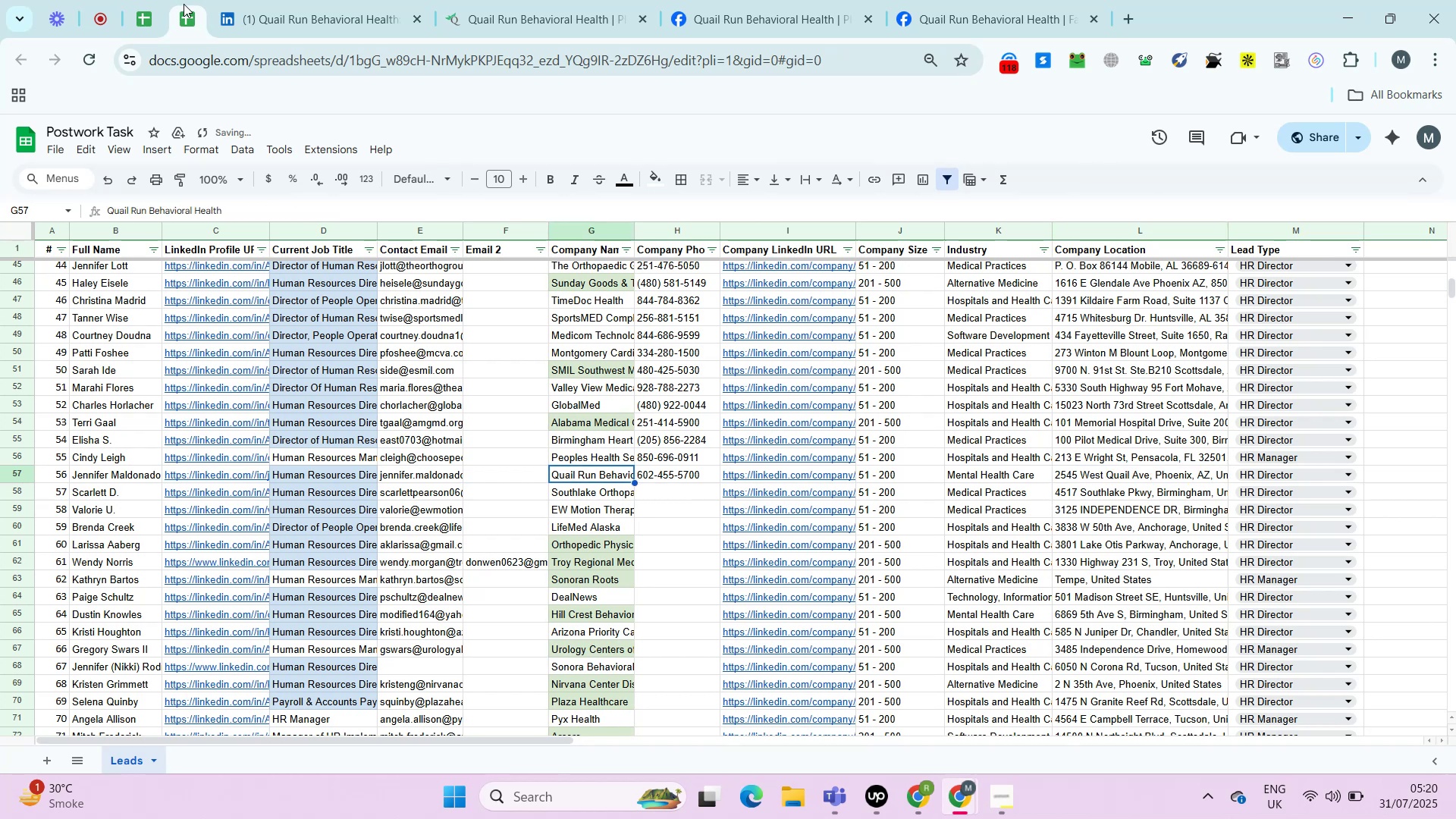 
key(ArrowLeft)
 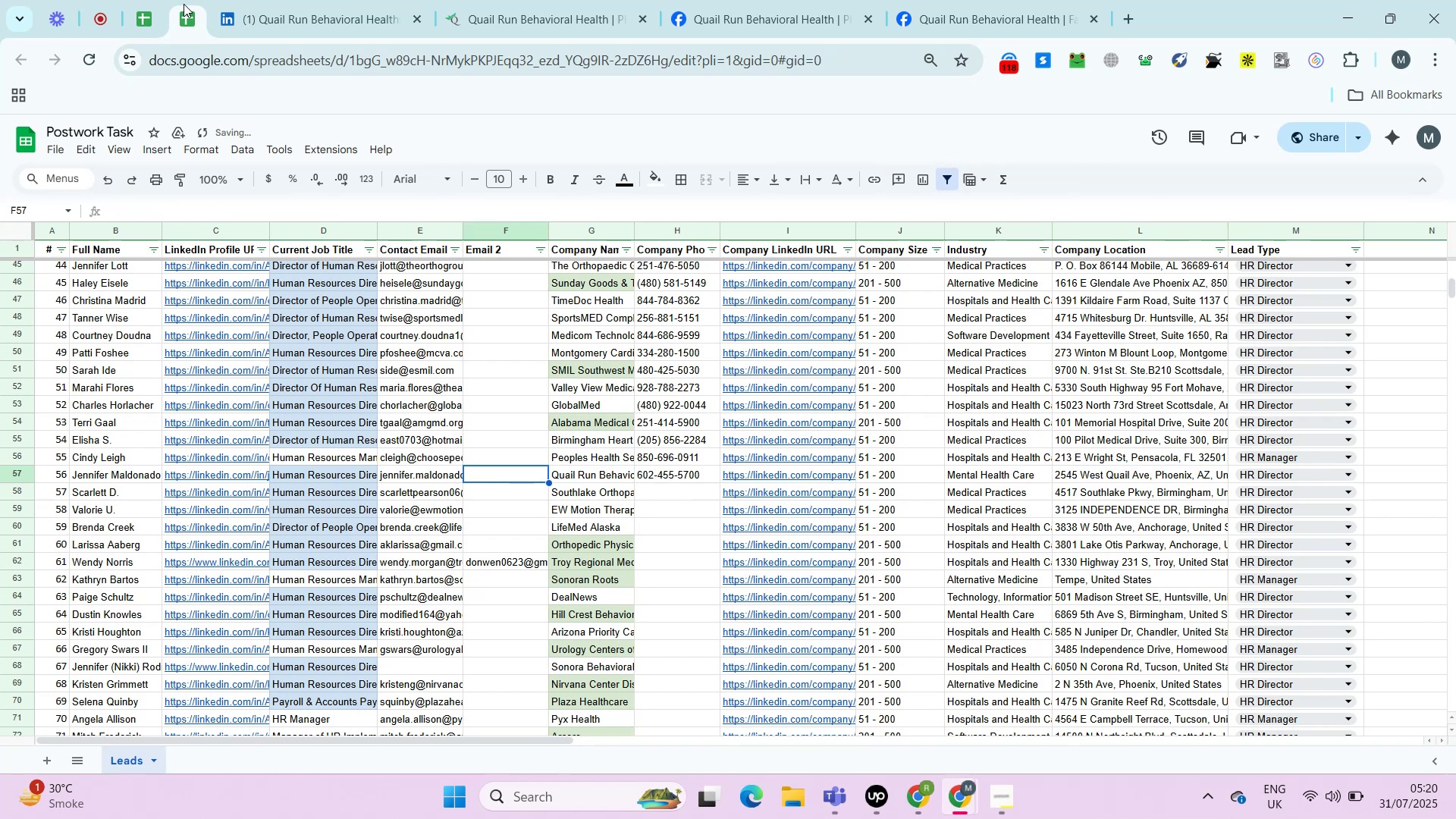 
key(ArrowRight)
 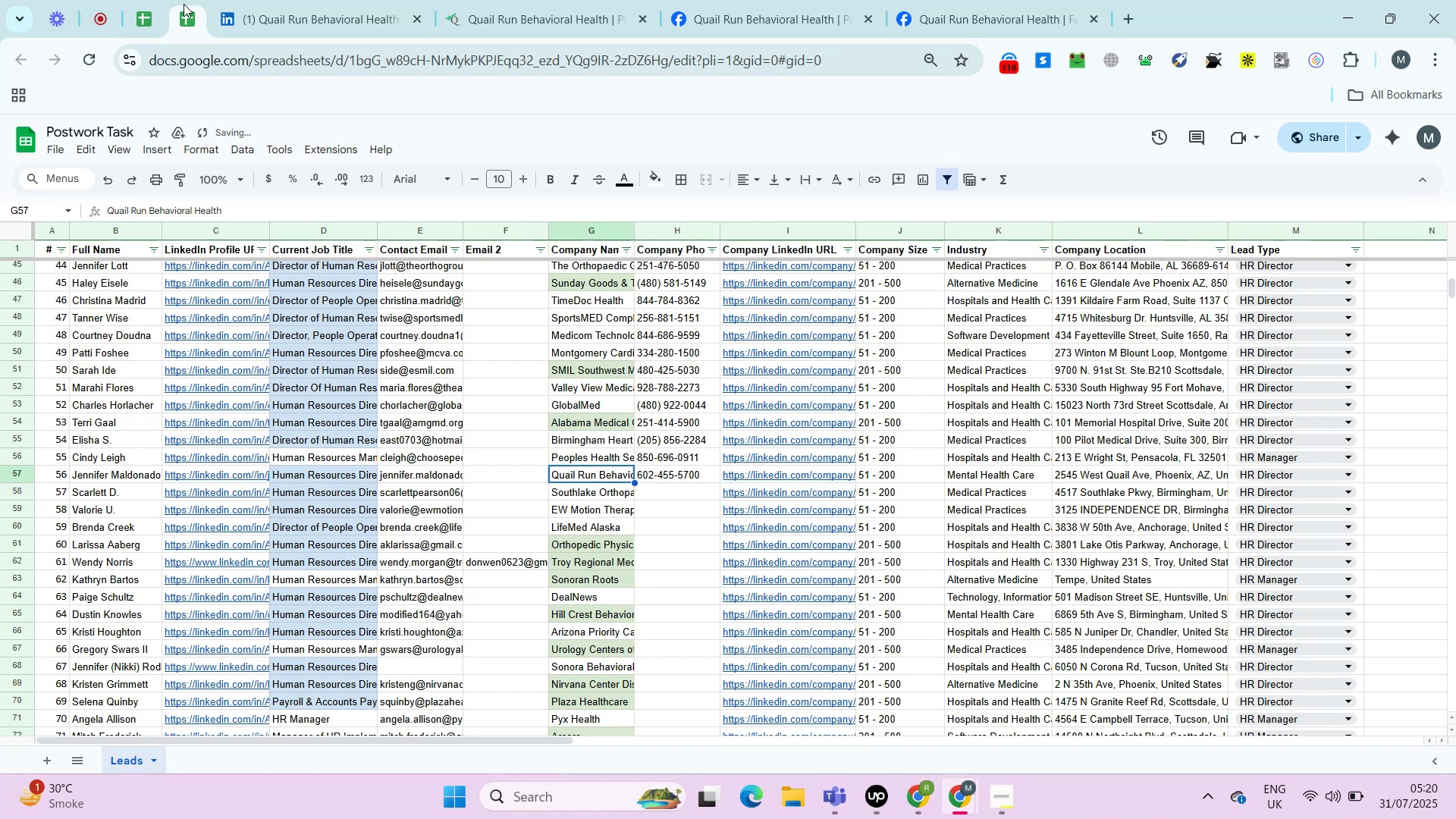 
key(Control+C)
 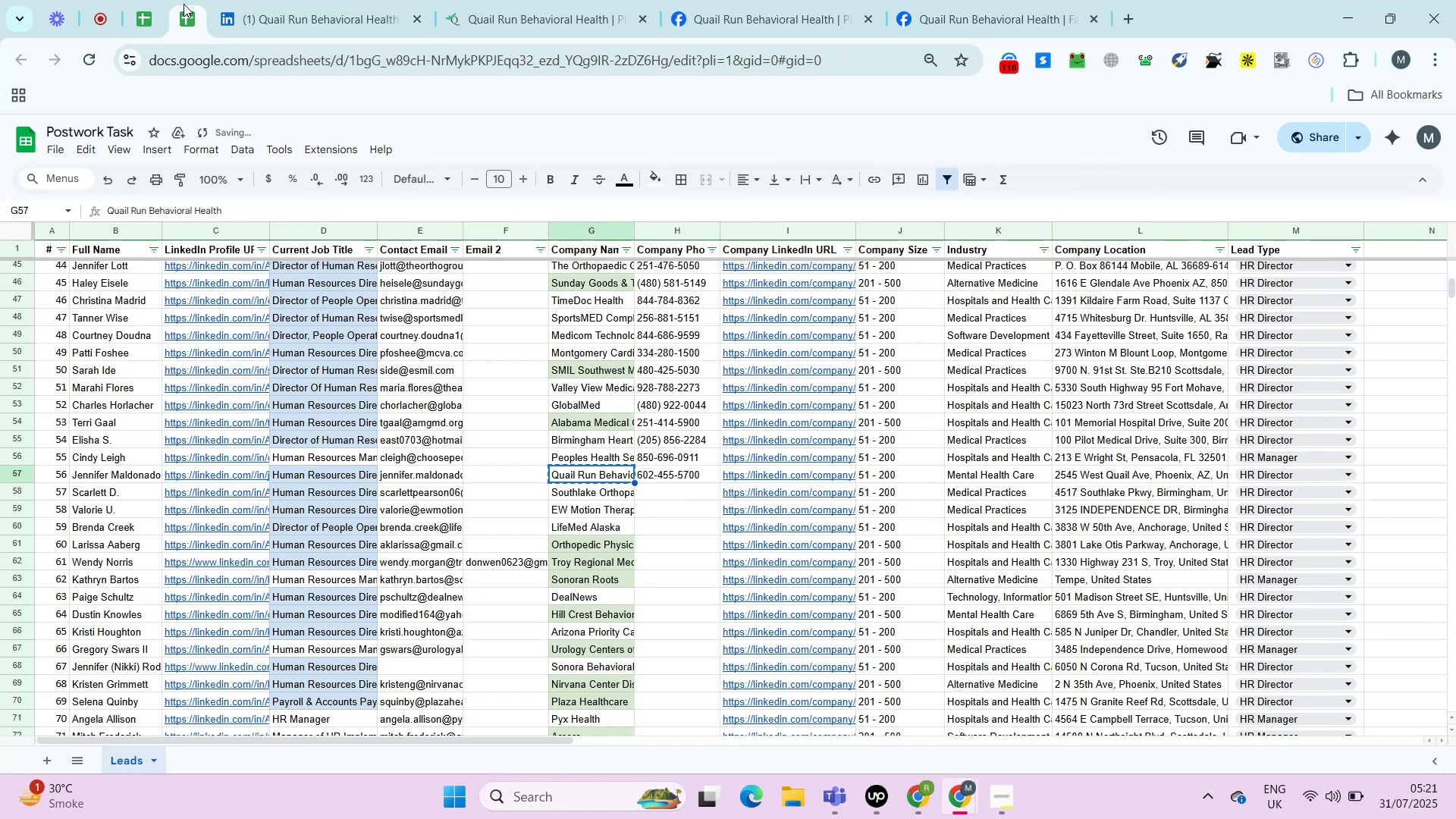 
key(Control+T)
 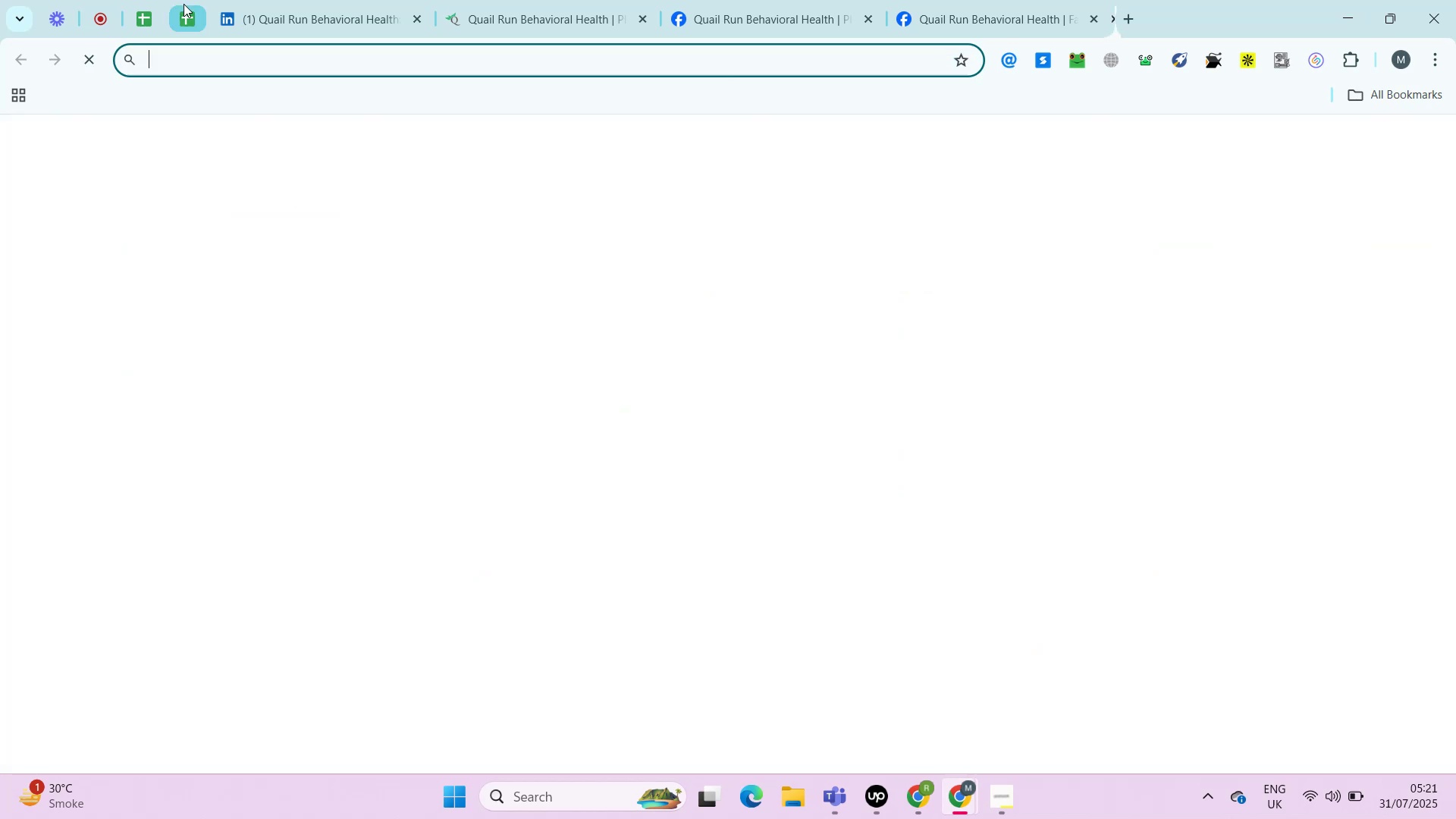 
key(Control+V)
 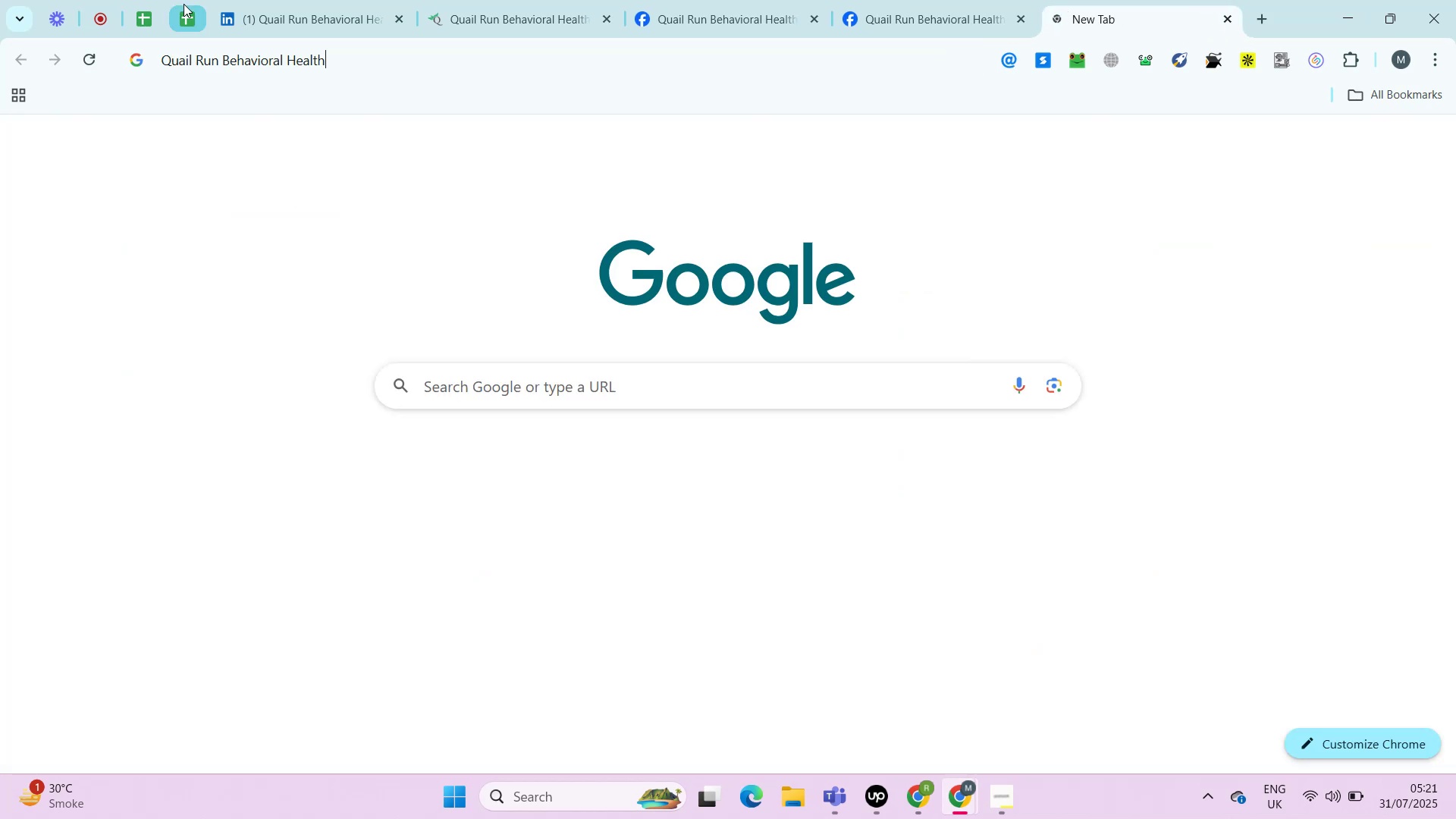 
key(Enter)
 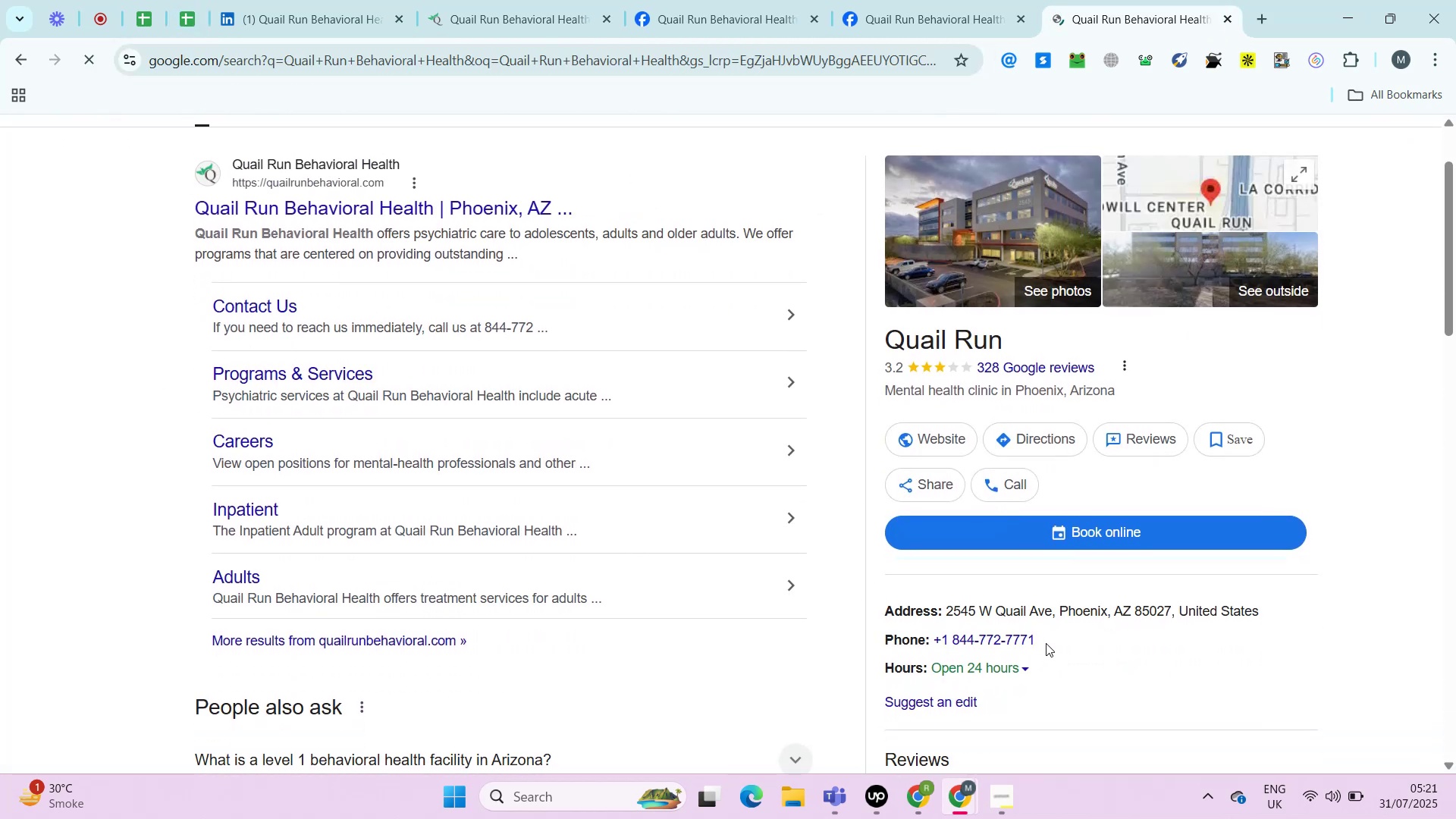 
hold_key(key=ControlLeft, duration=0.64)
left_click([937, 429])
 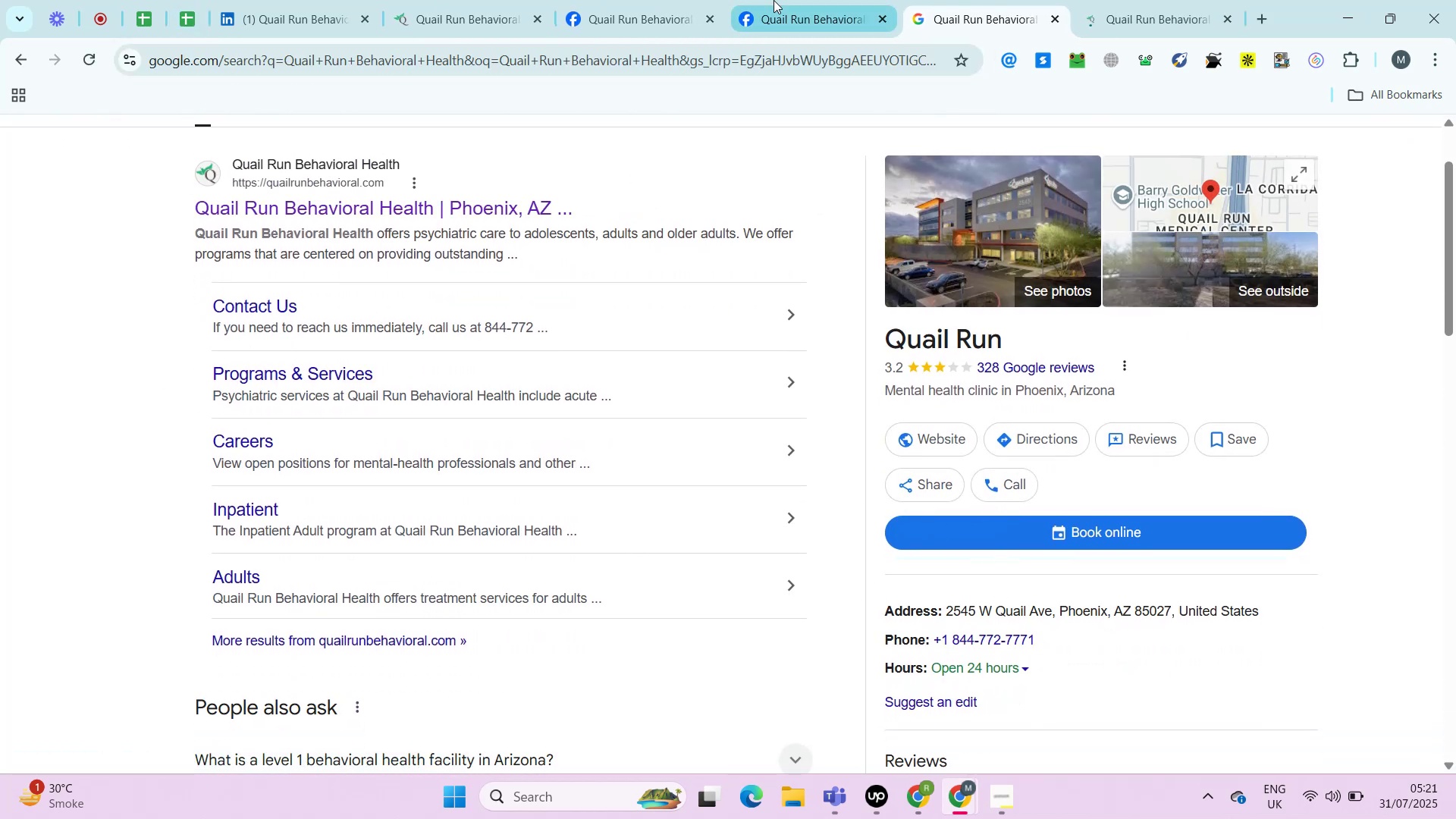 
left_click([774, 0])
 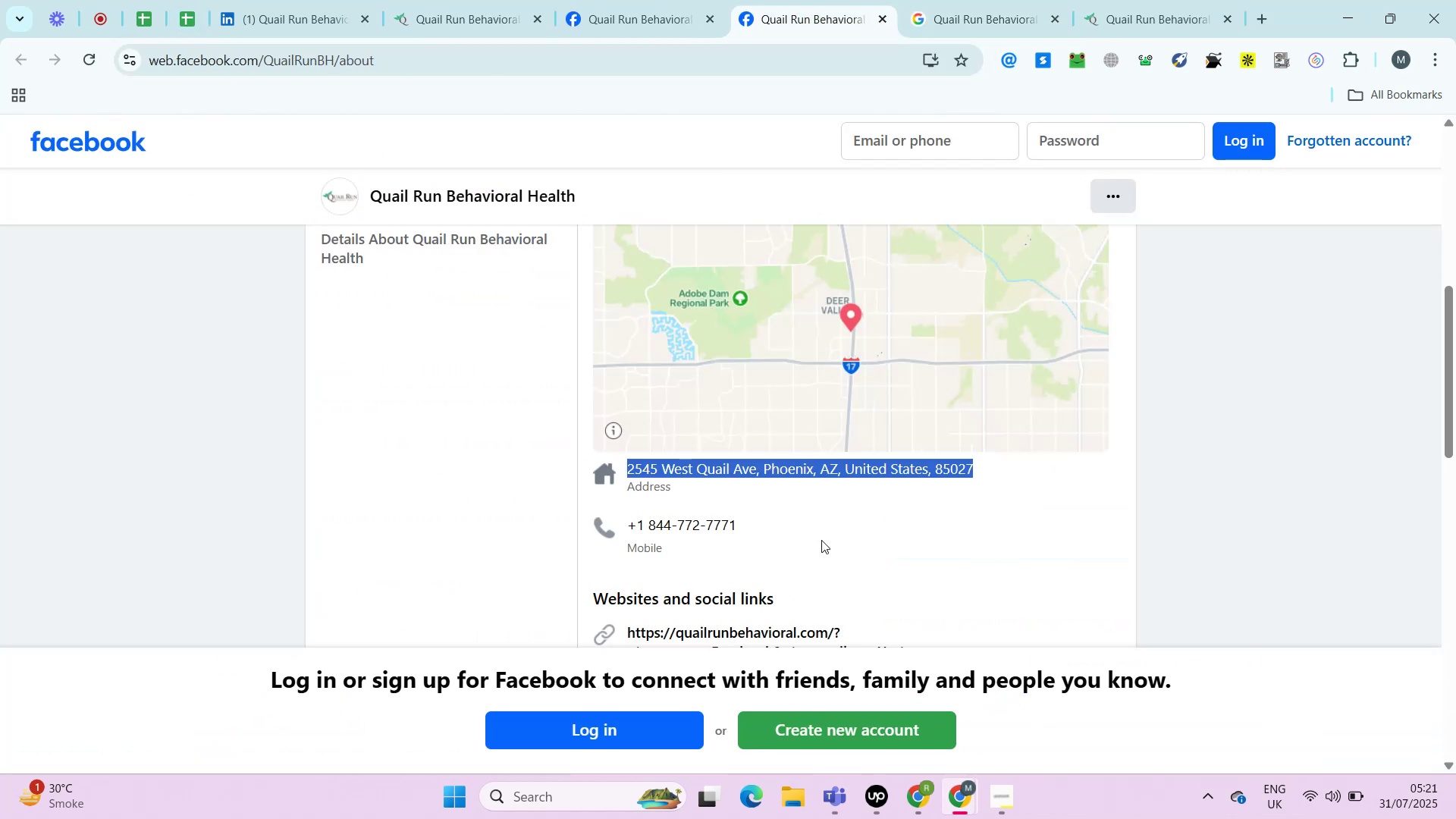 
left_click_drag(start_coordinate=[760, 511], to_coordinate=[650, 526])
 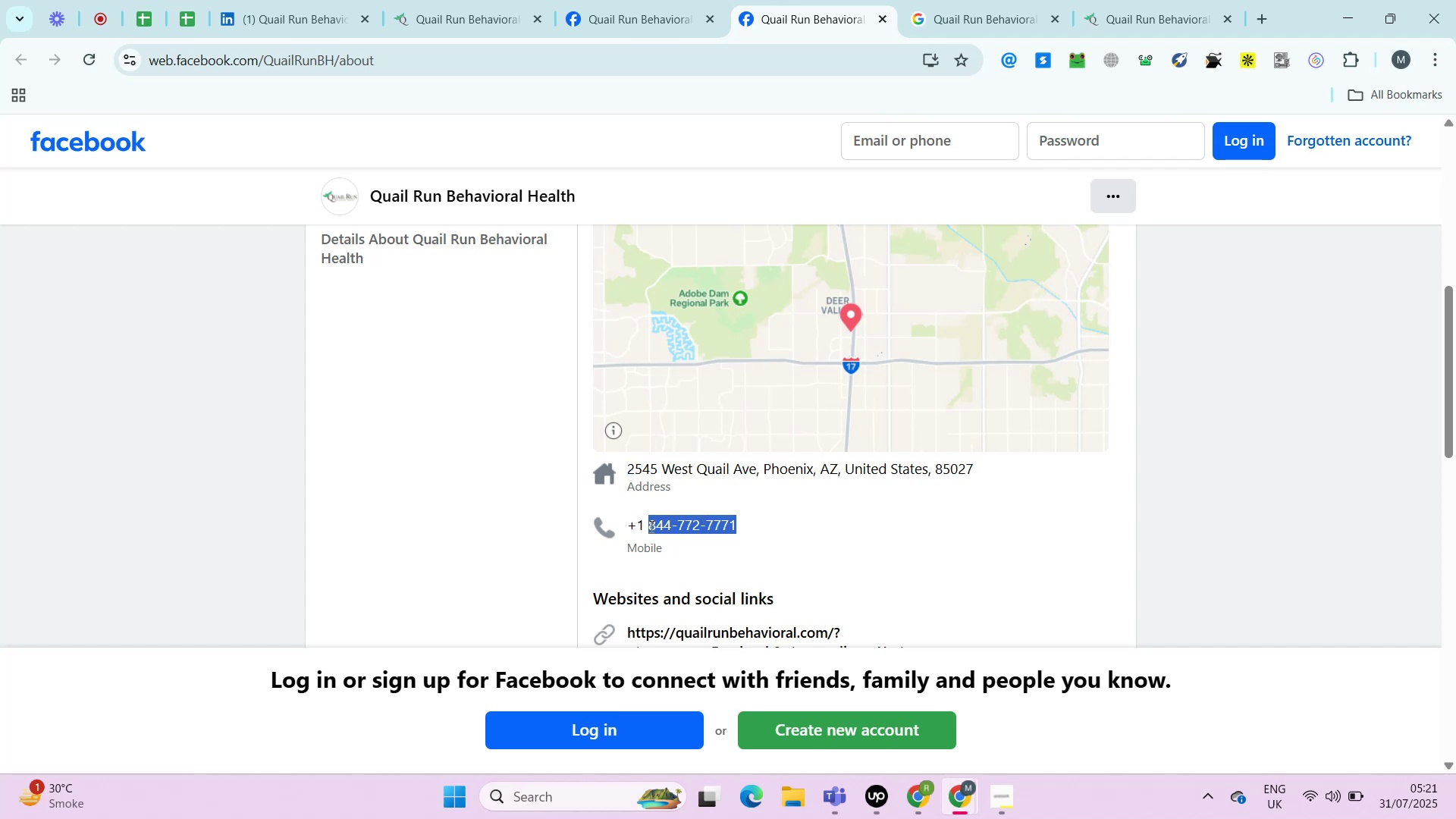 
key(Control+C)
 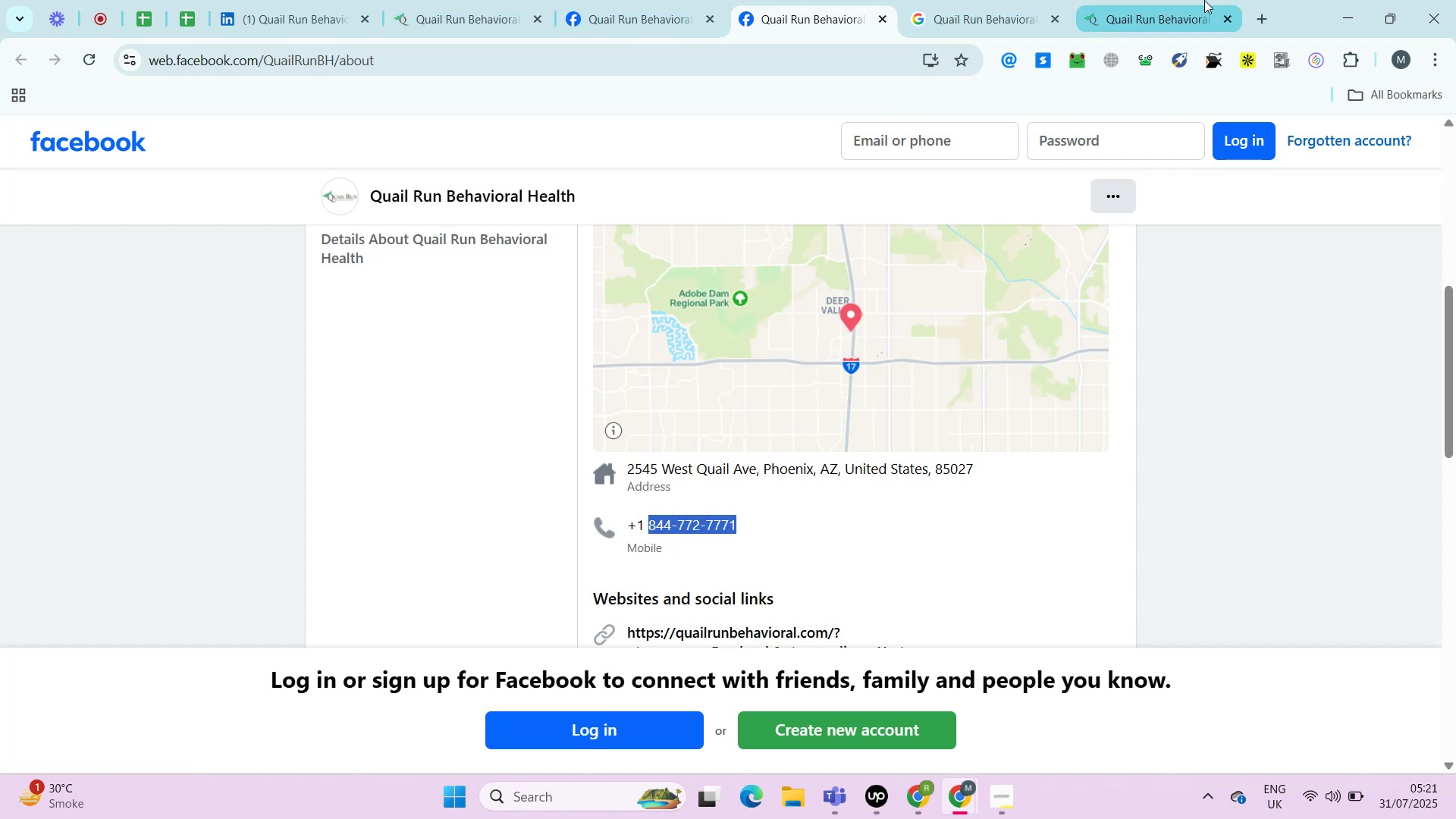 
left_click([1005, 0])
 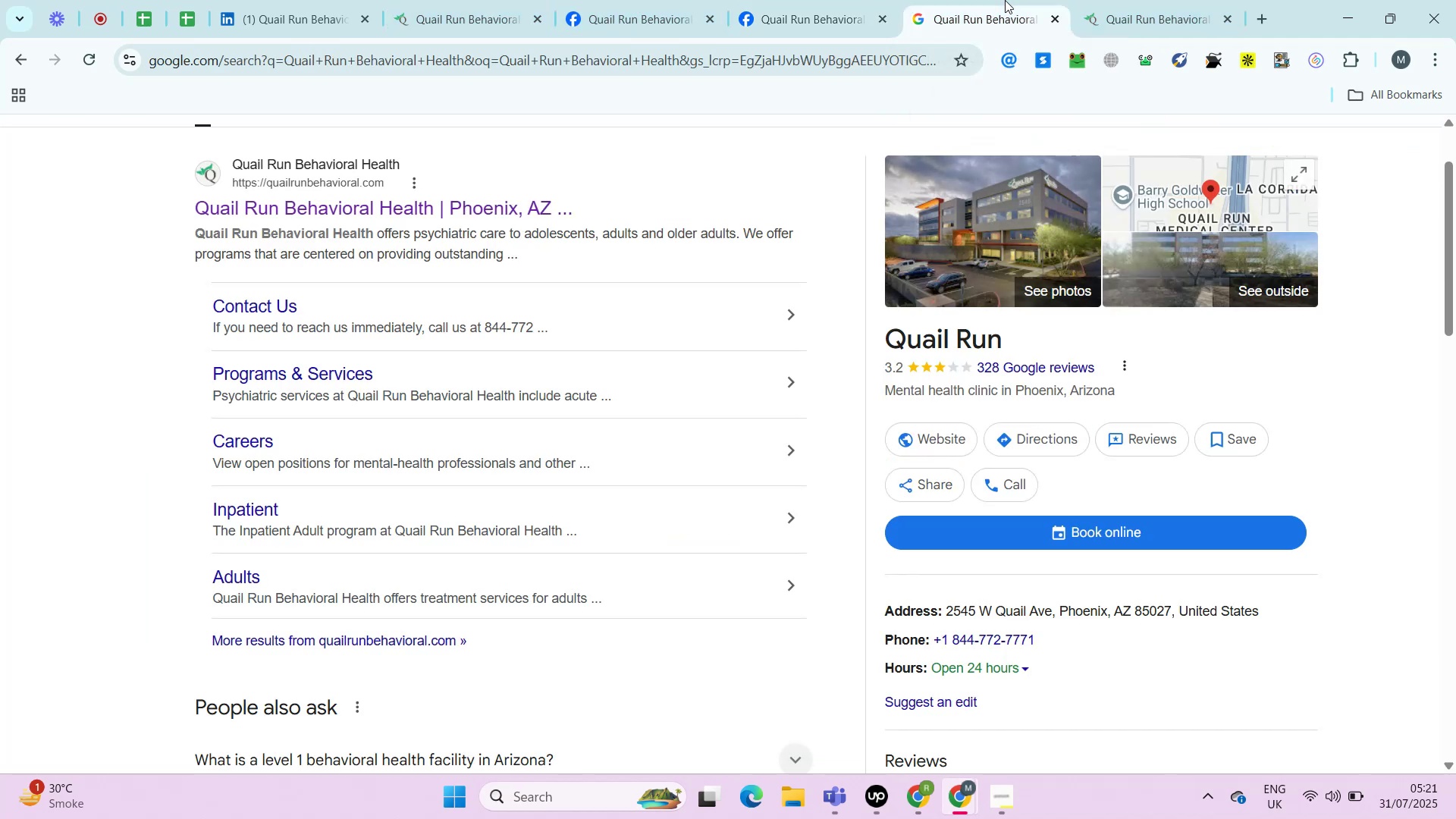 
key(Control+F)
 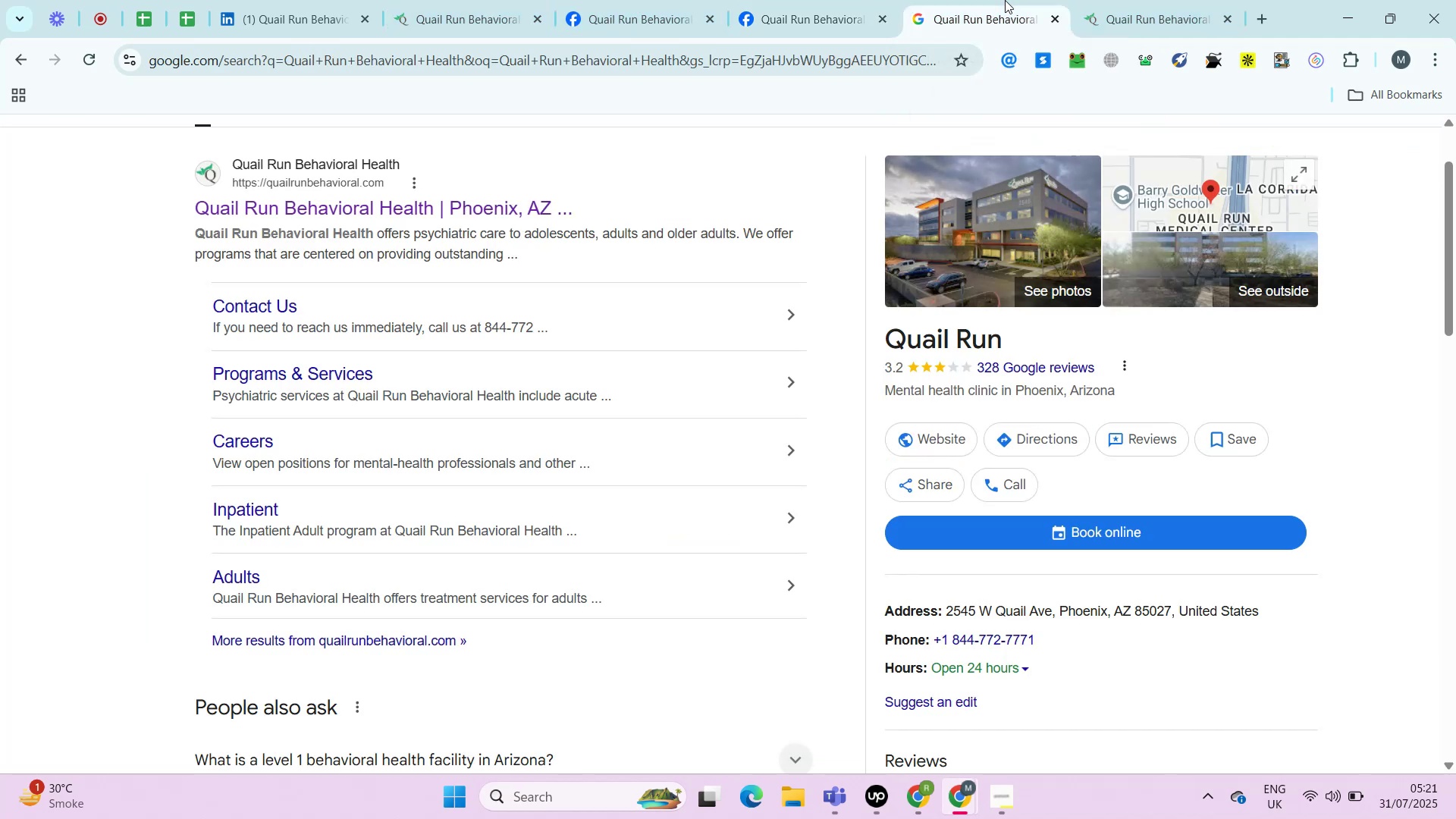 
hold_key(key=V, duration=0.41)
 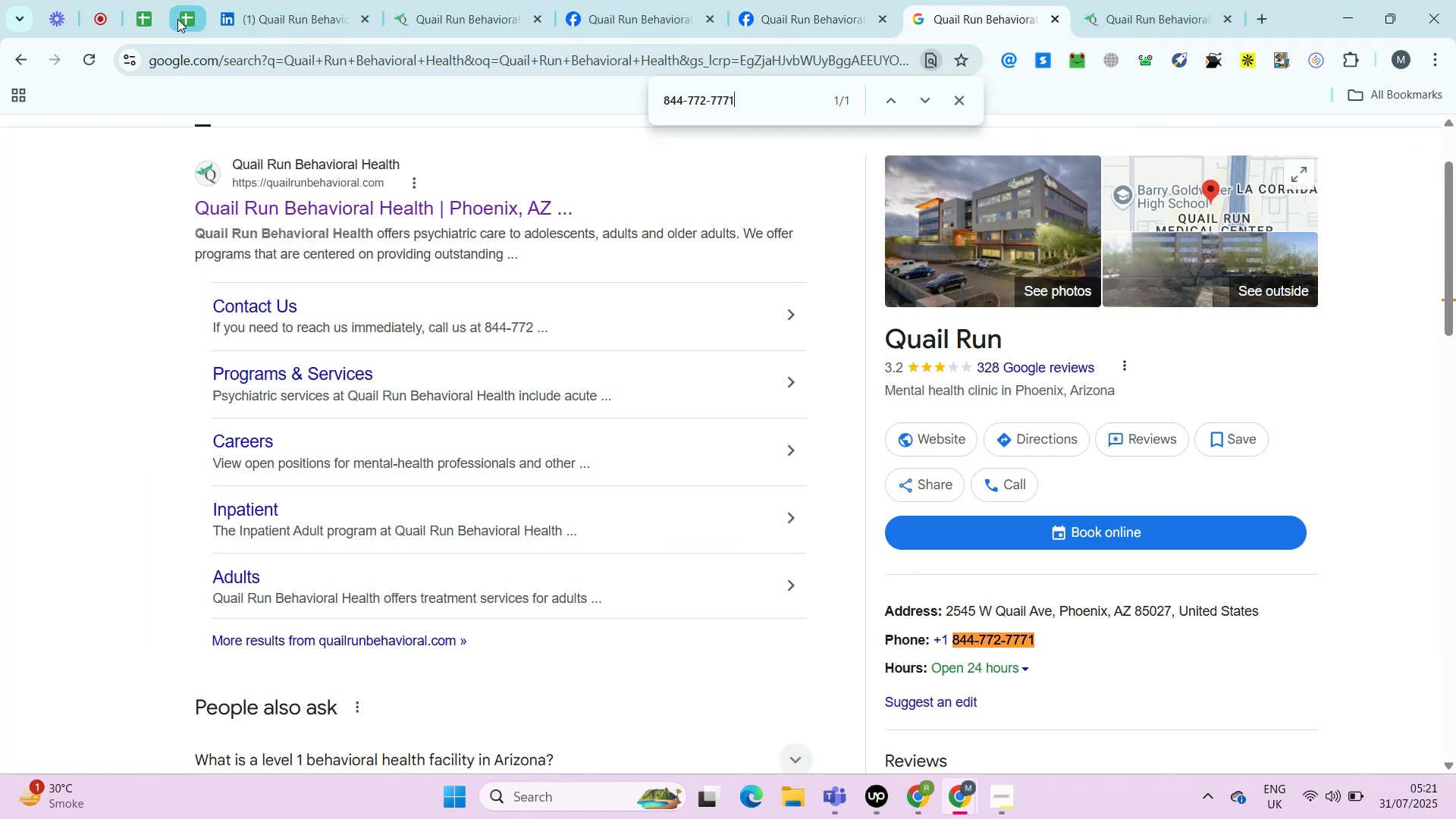 
left_click([177, 19])
 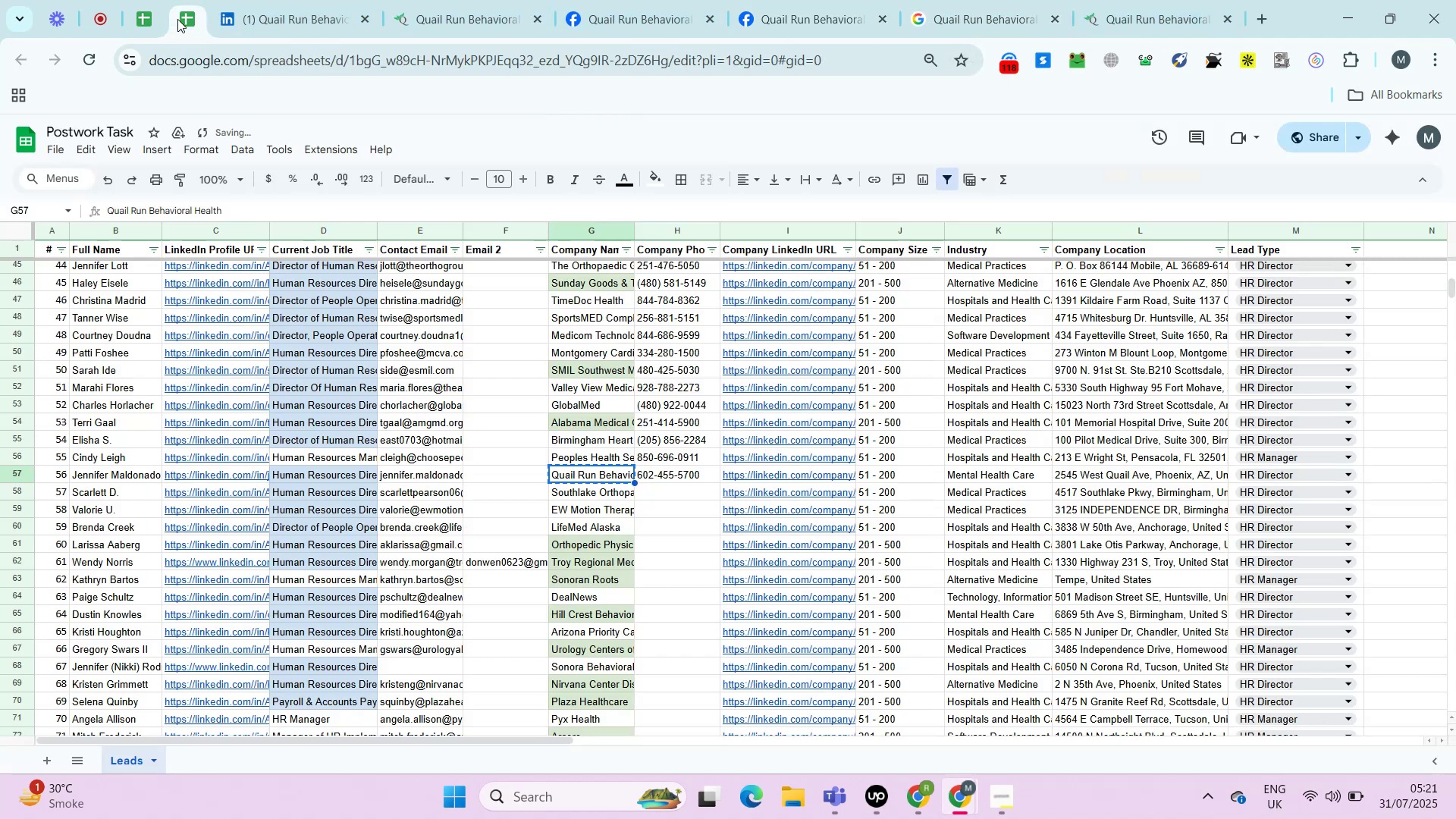 
hold_key(key=ControlLeft, duration=0.41)
 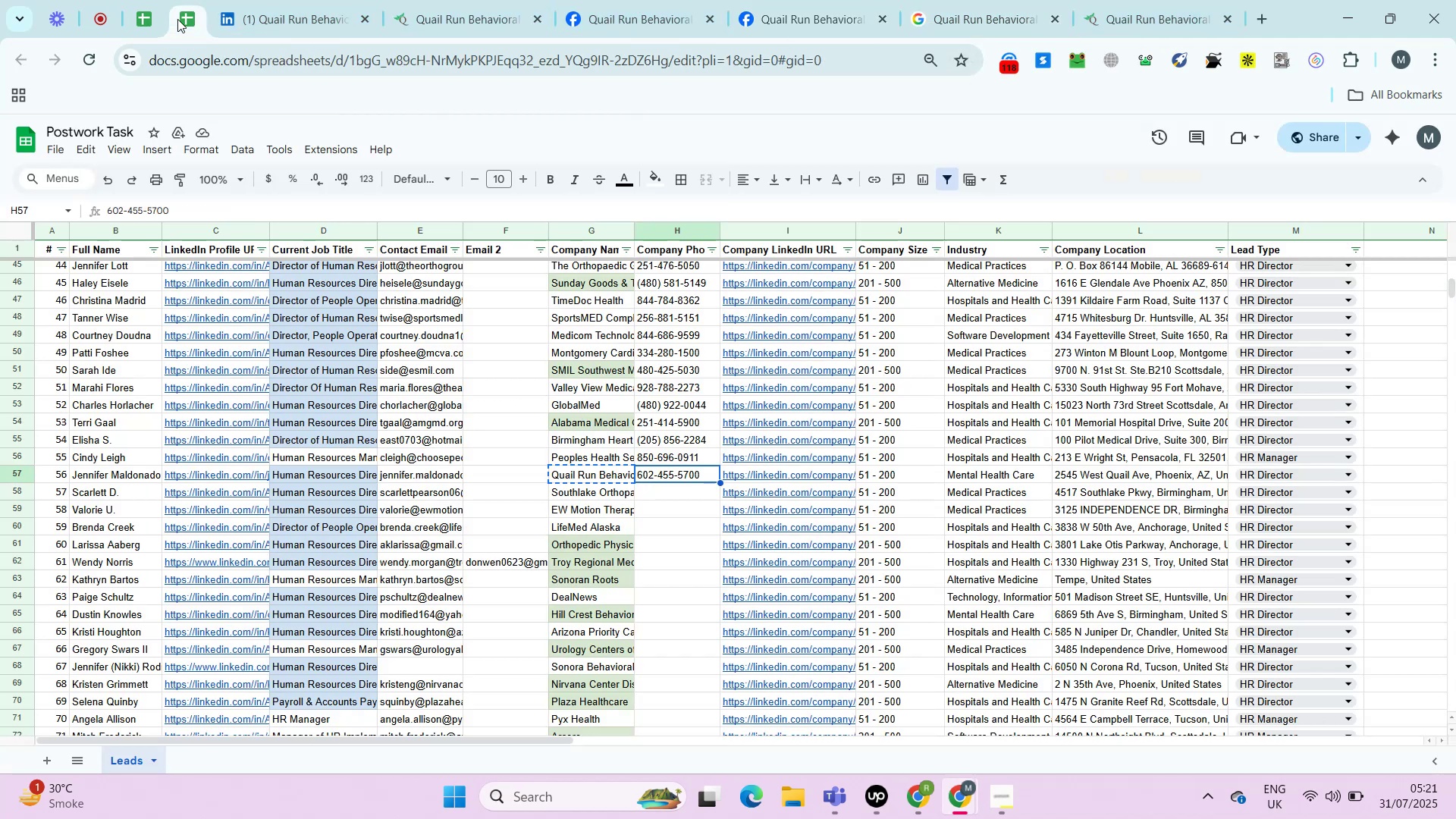 
key(Control+Shift+ShiftLeft)
 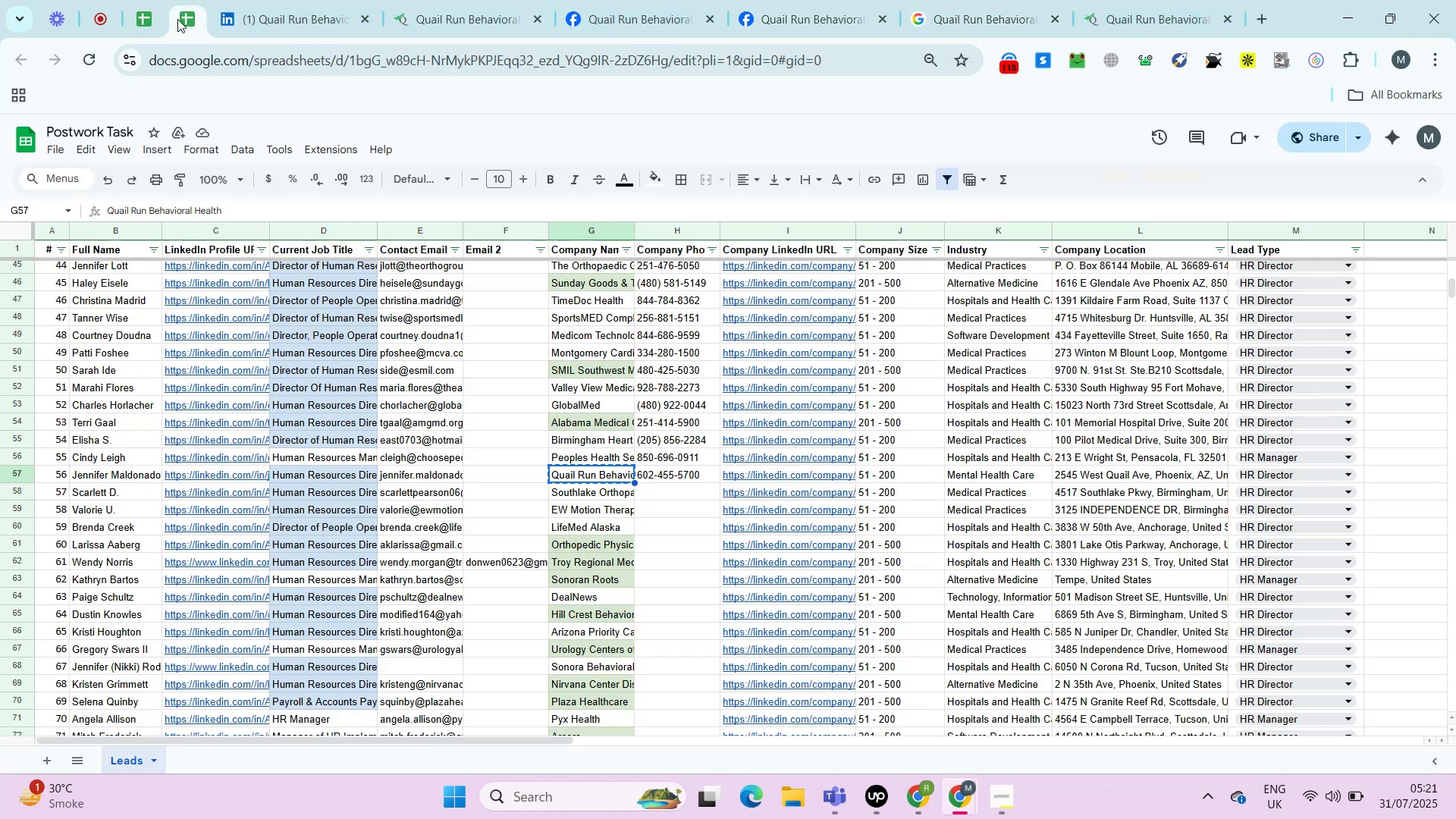 
key(ArrowRight)
 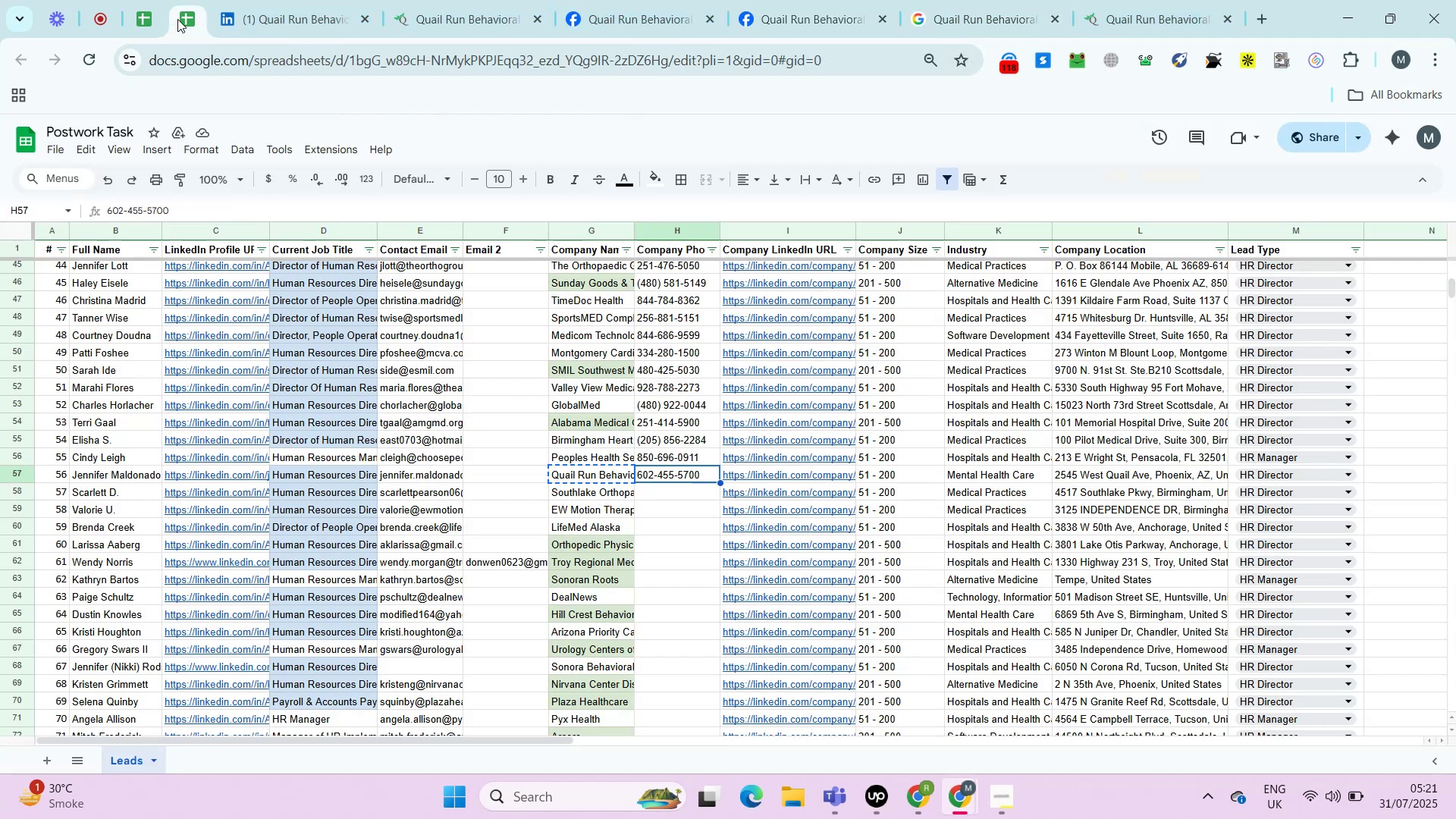 
key(Control+Shift+ShiftLeft)
 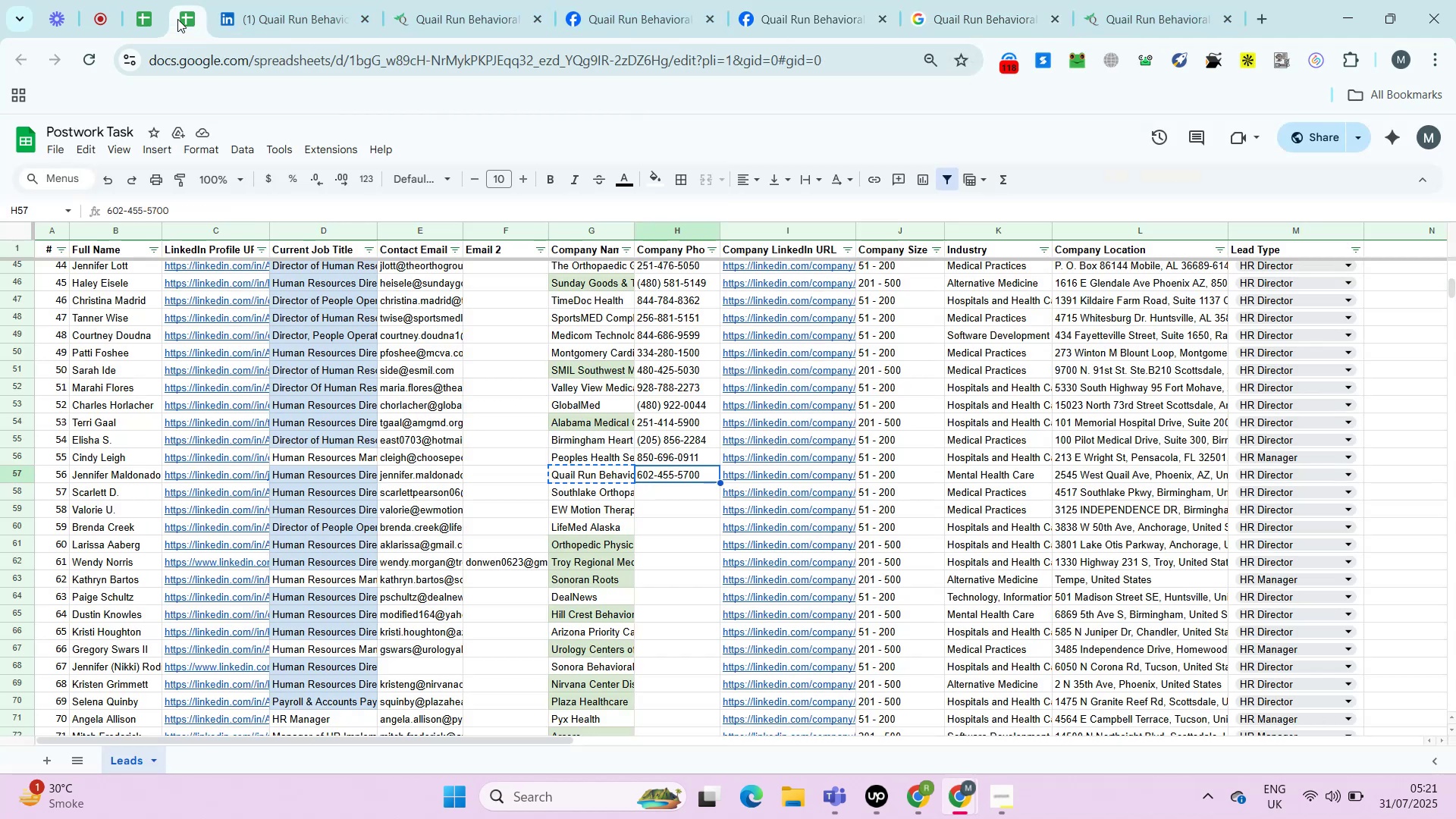 
key(Control+Shift+V)
 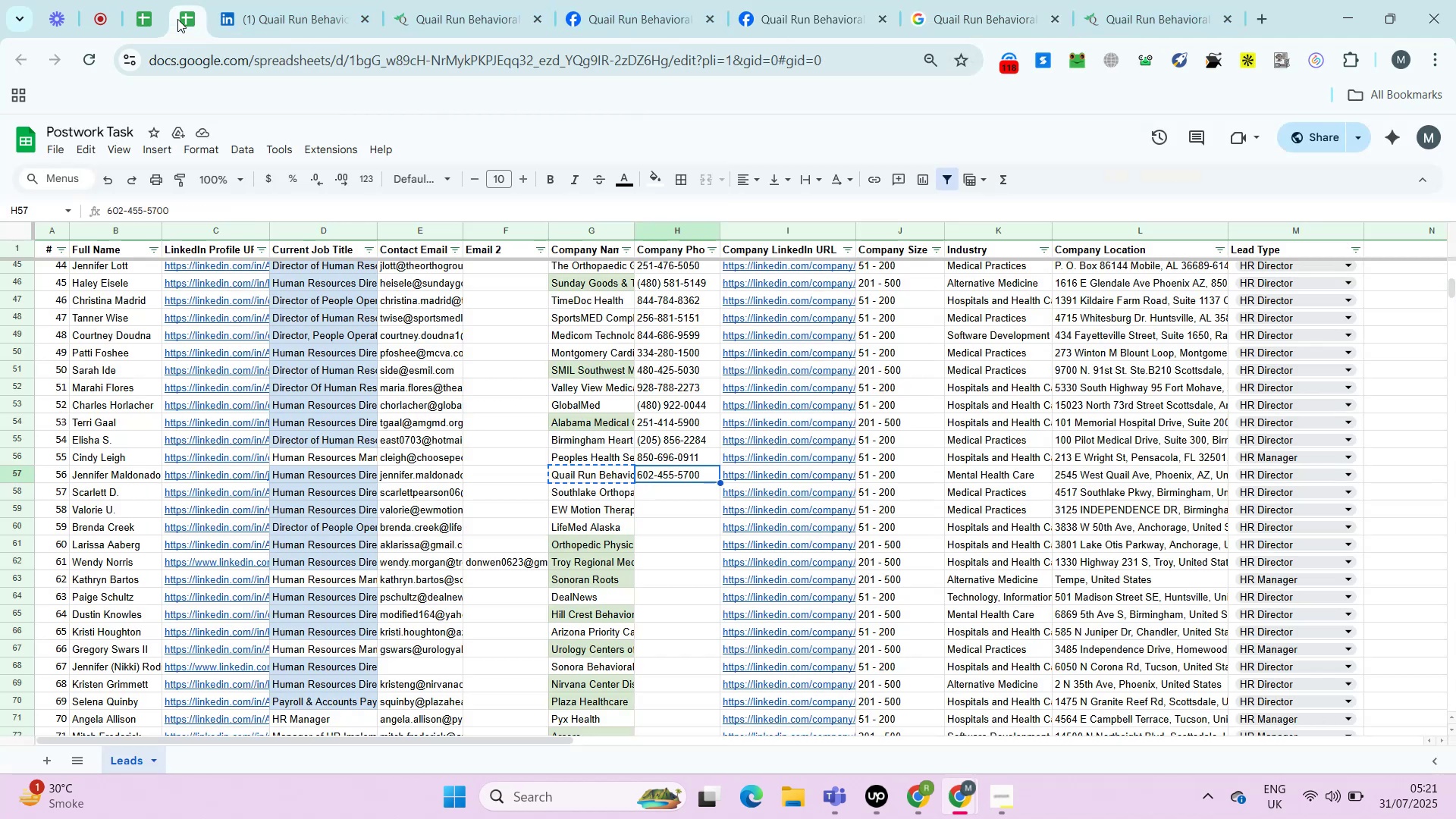 
key(ArrowDown)
 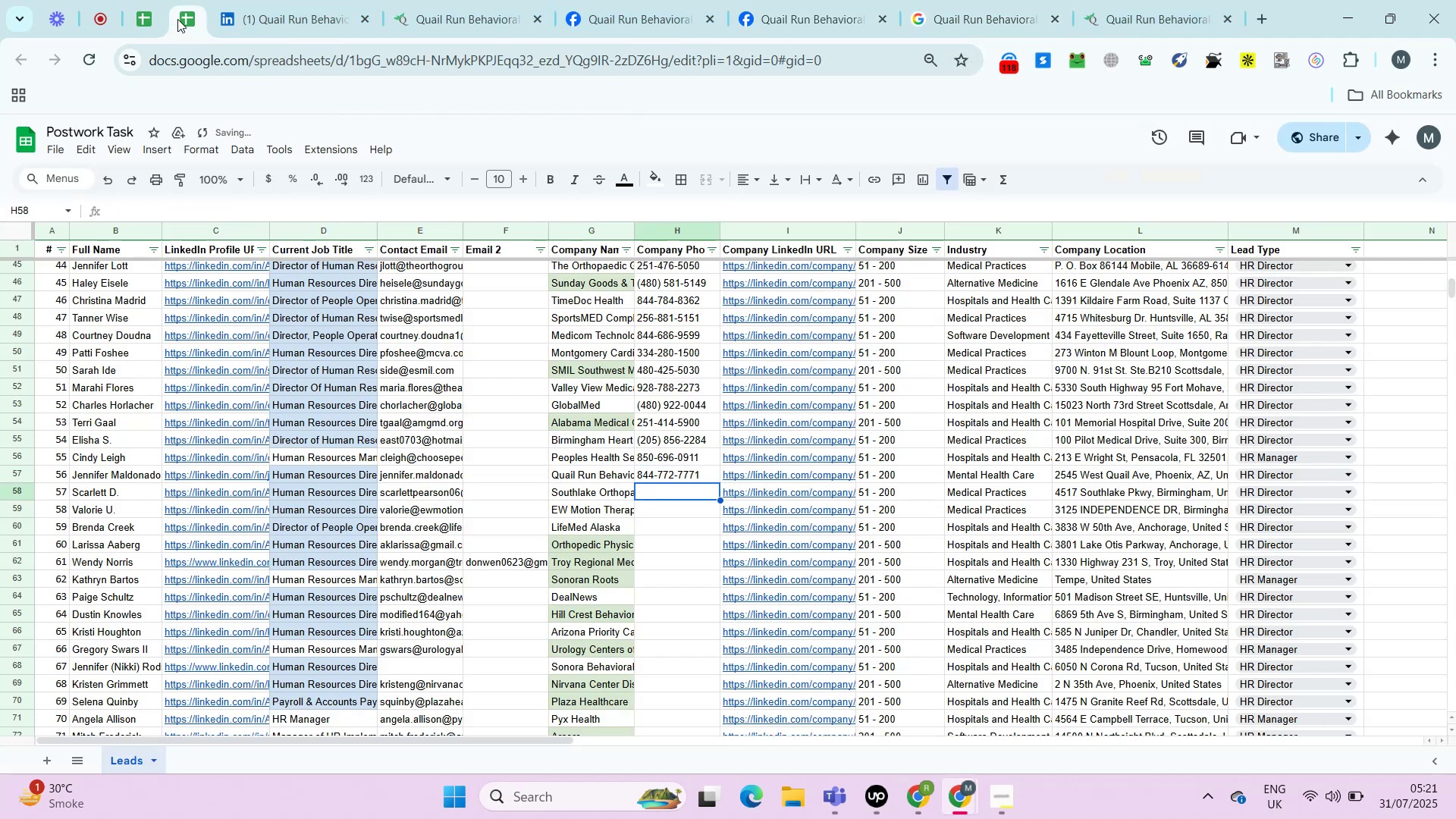 
key(ArrowLeft)
 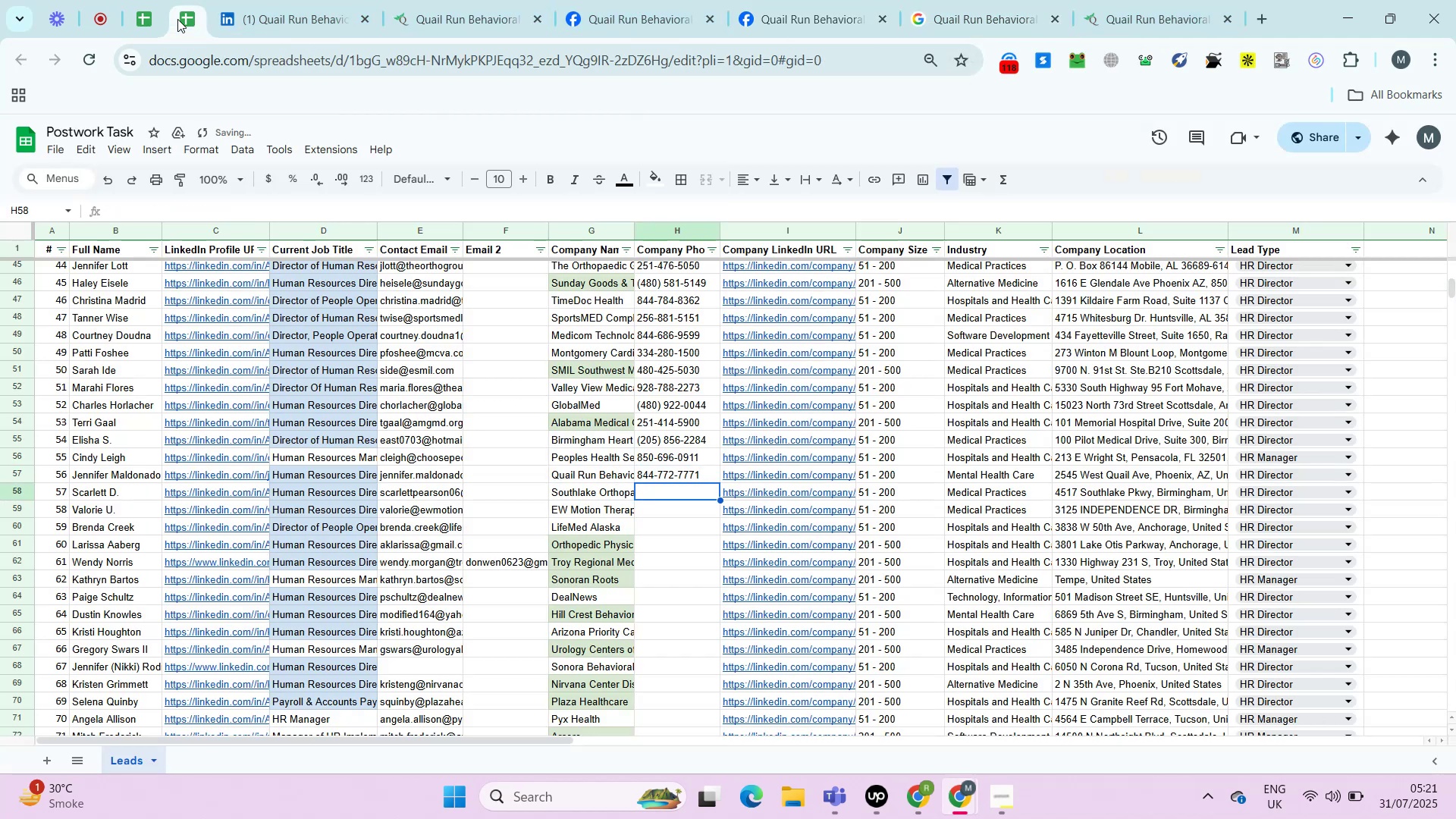 
key(Control+ArrowLeft)
 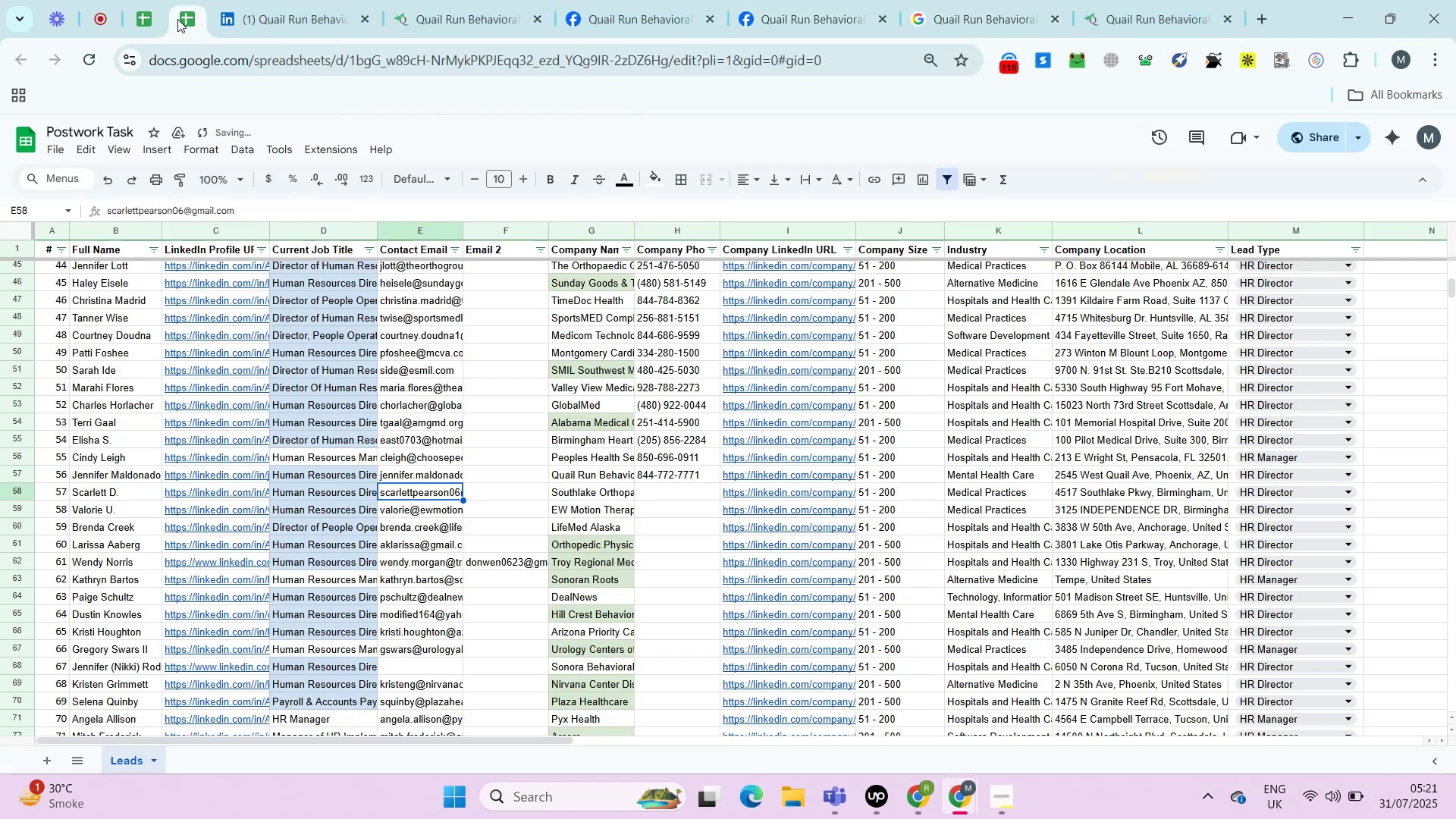 
key(Control+ArrowLeft)
 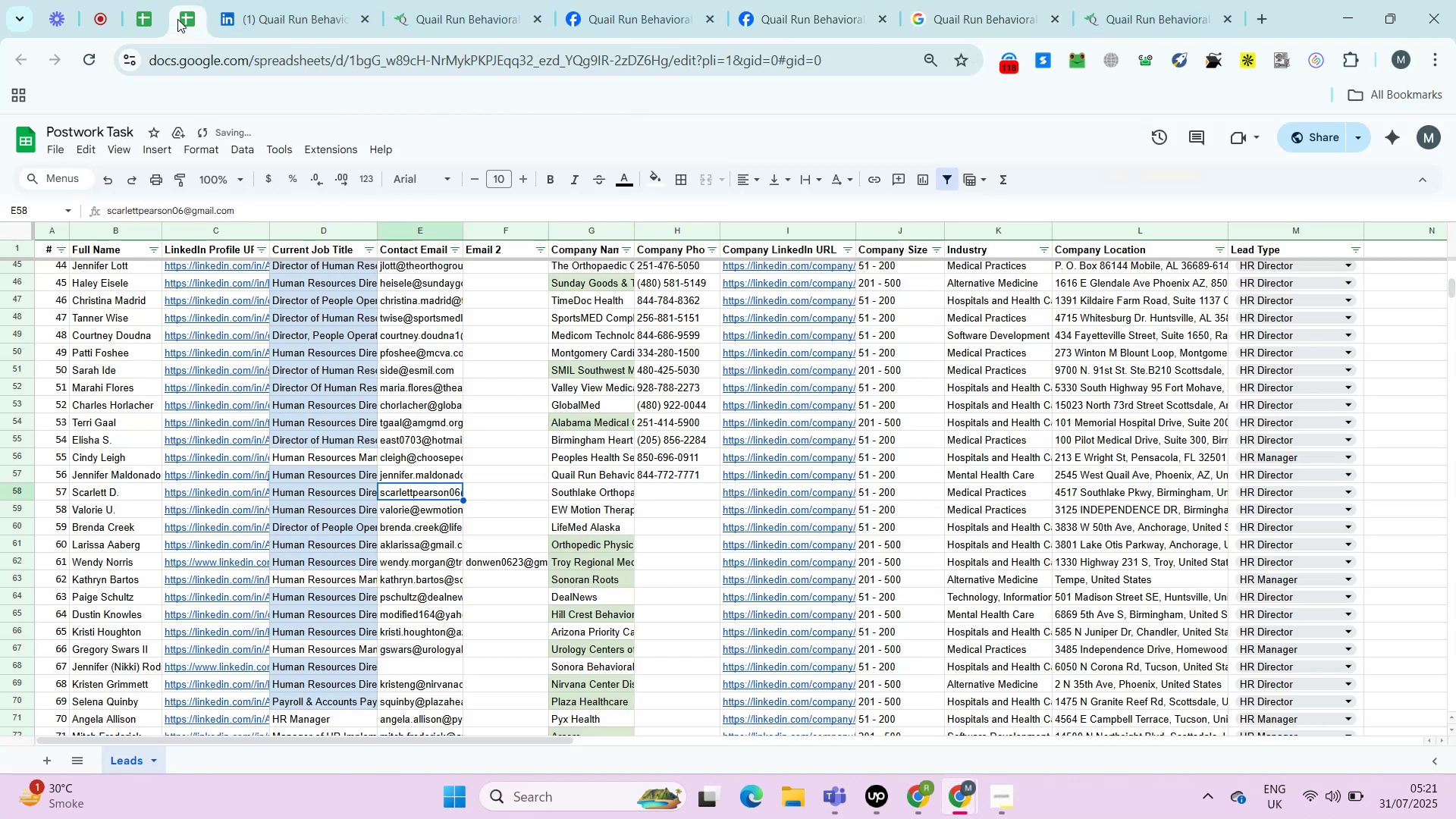 
key(Control+ArrowLeft)
 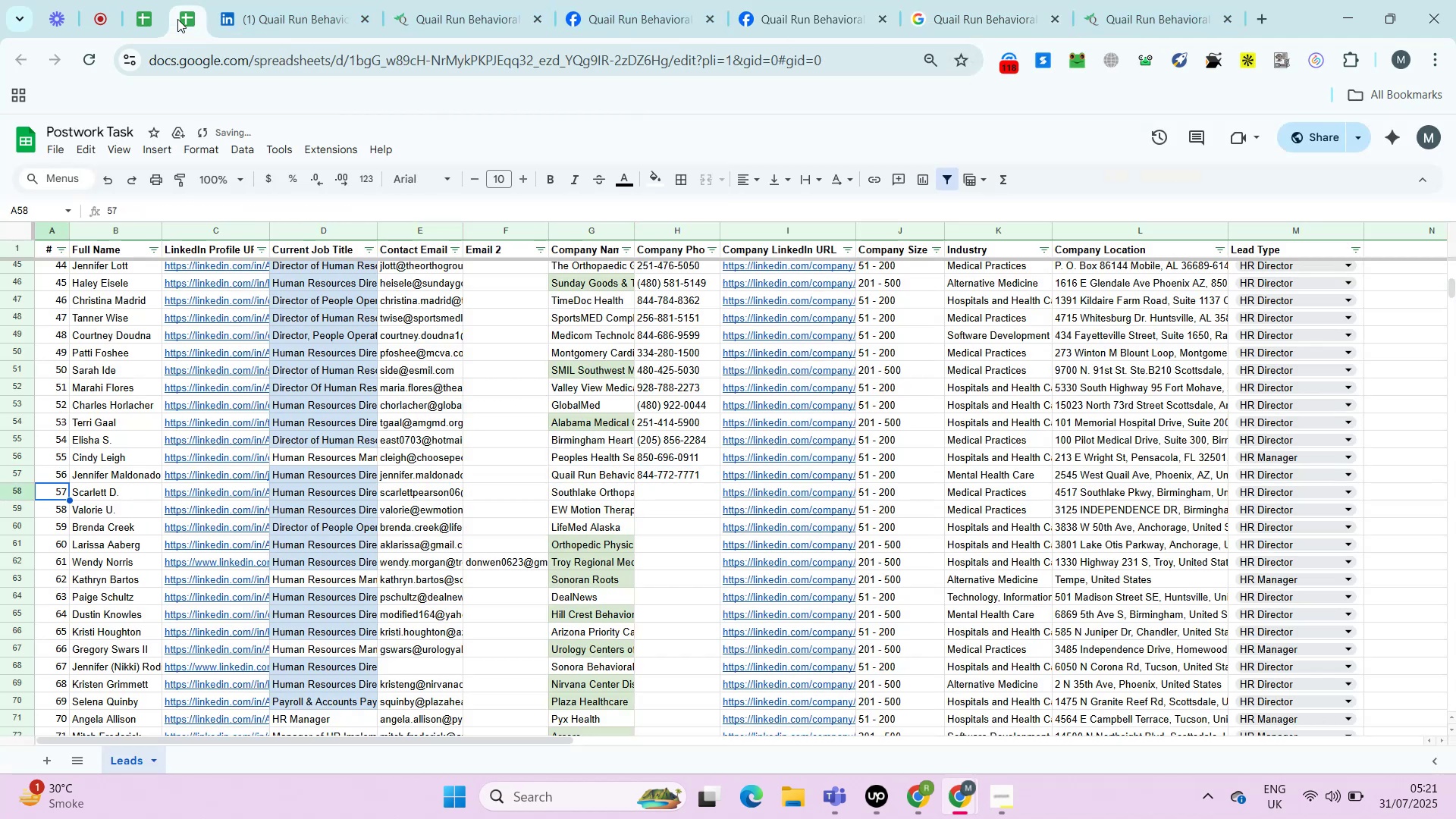 
key(Control+ArrowRight)
 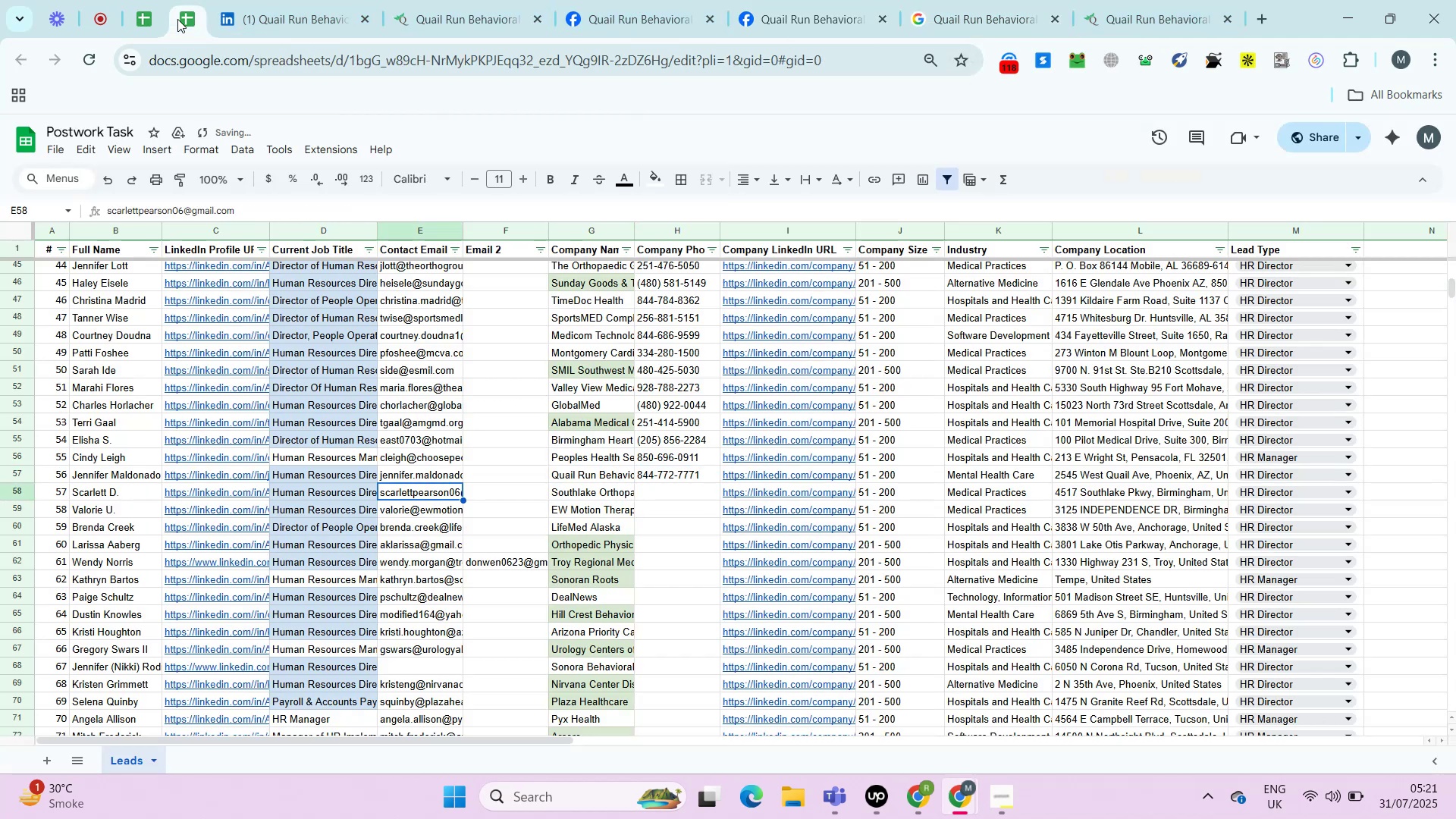 
key(Control+ArrowRight)
 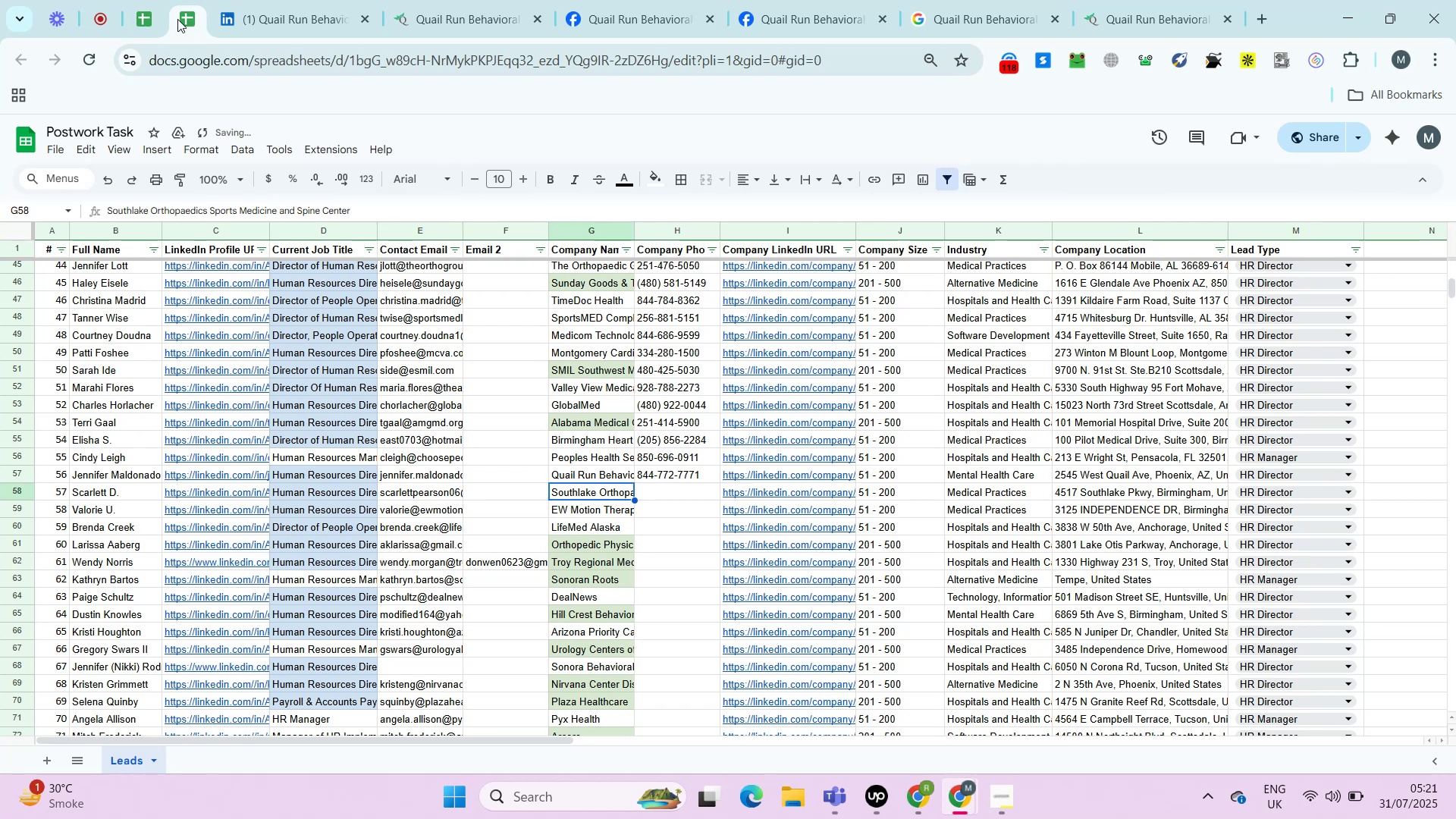 
key(ArrowRight)
 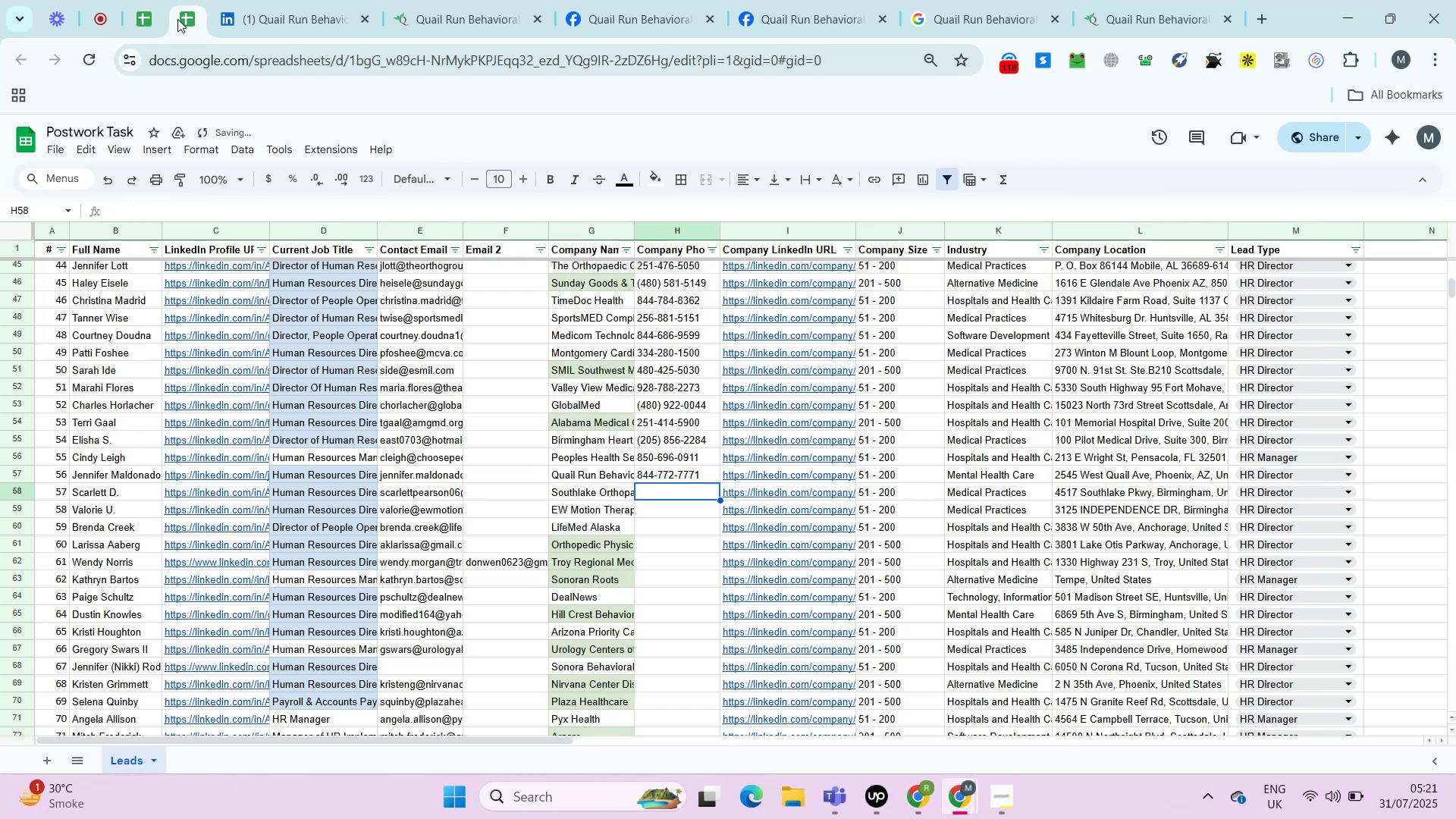 
key(ArrowRight)
 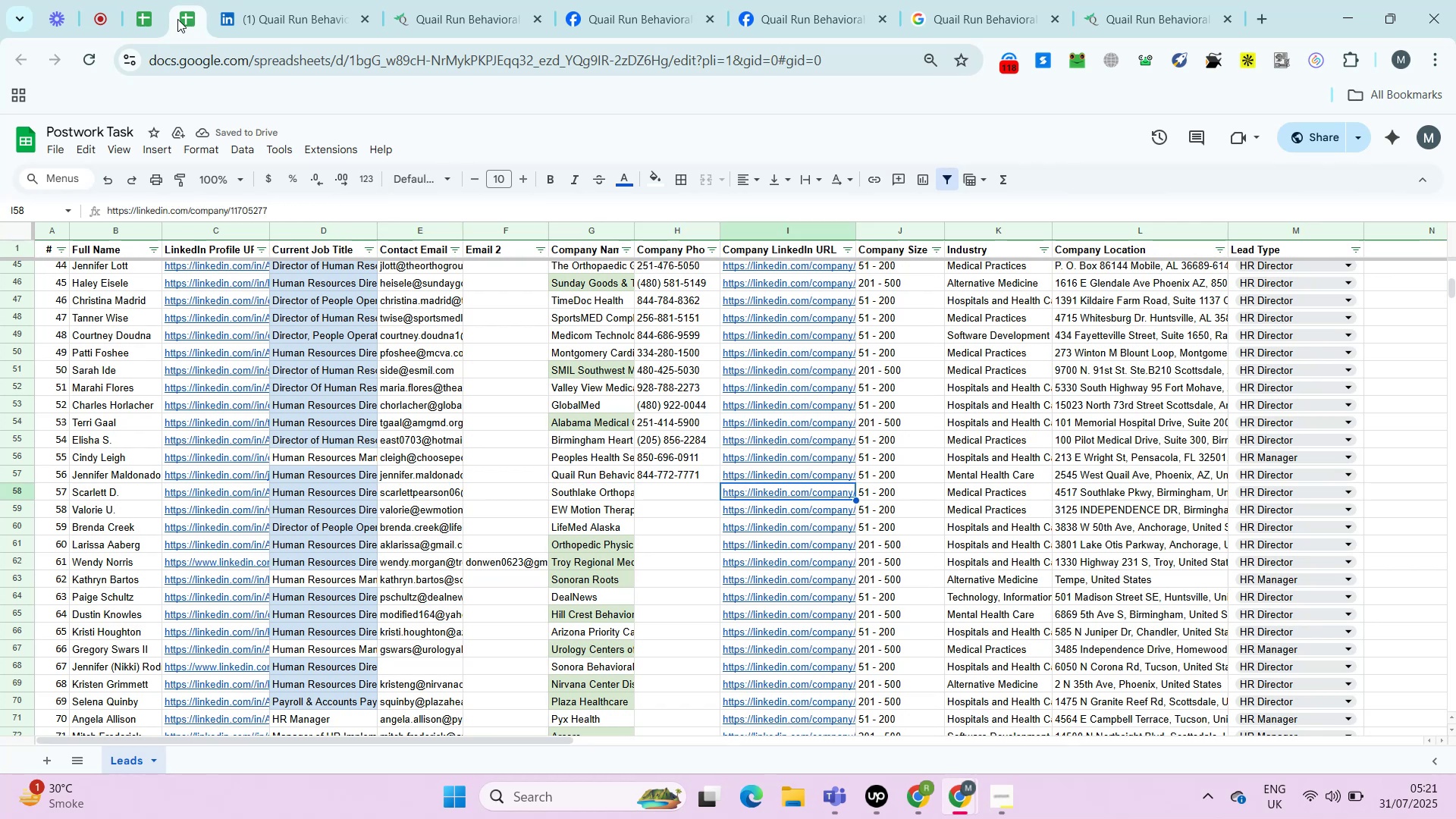 
key(Alt+Enter)
 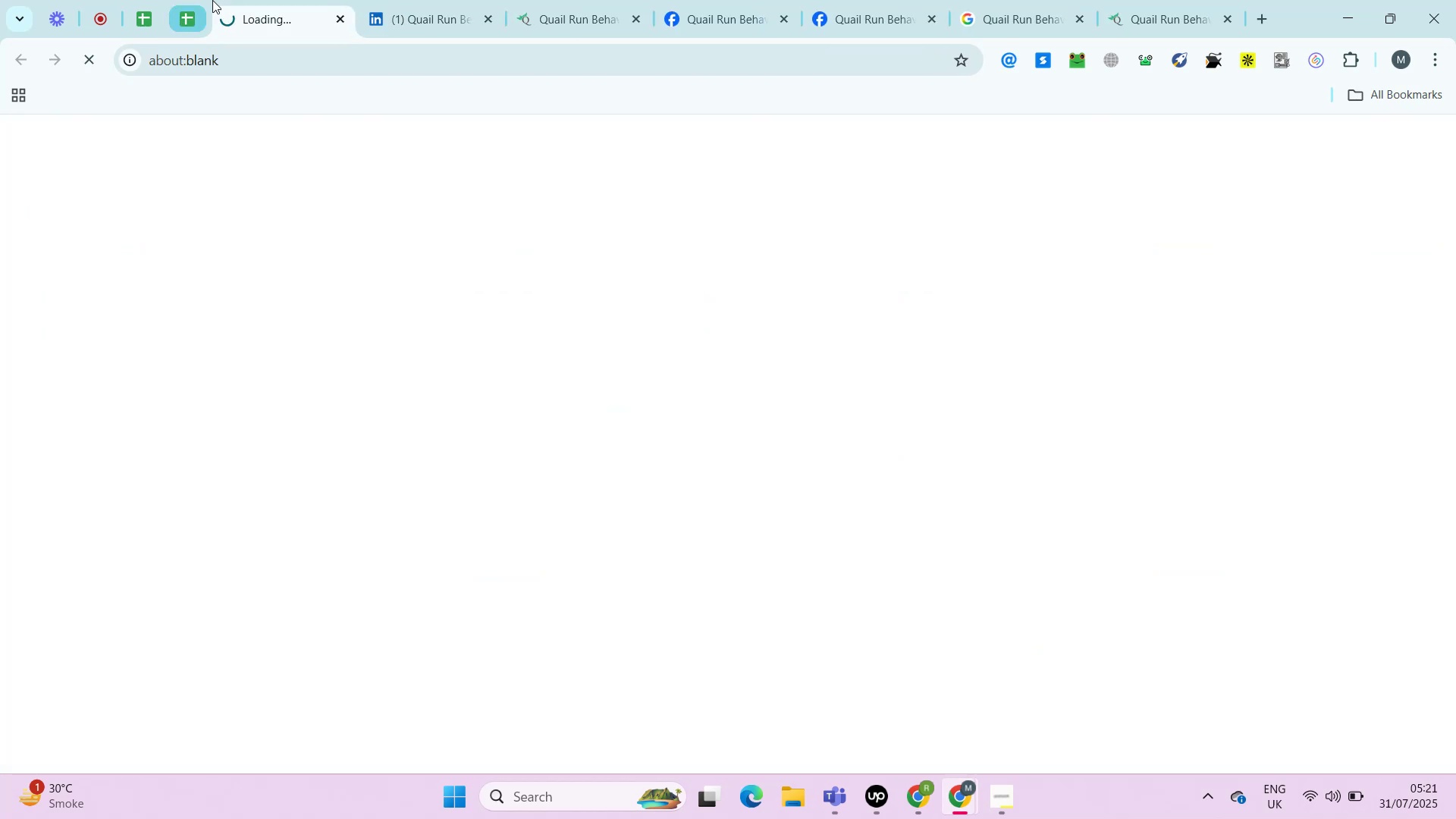 
right_click([320, 0])
 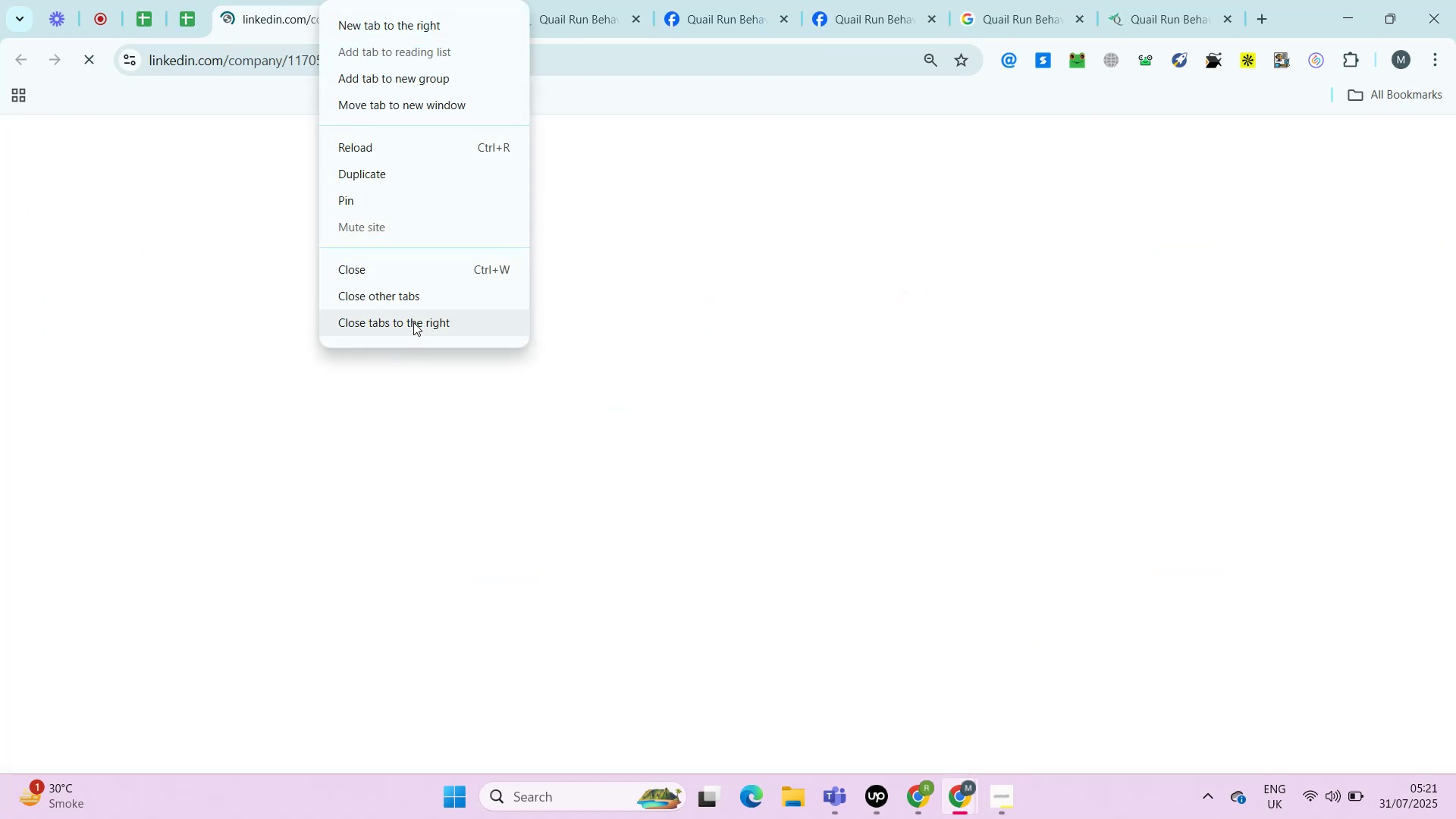 
left_click([413, 321])
 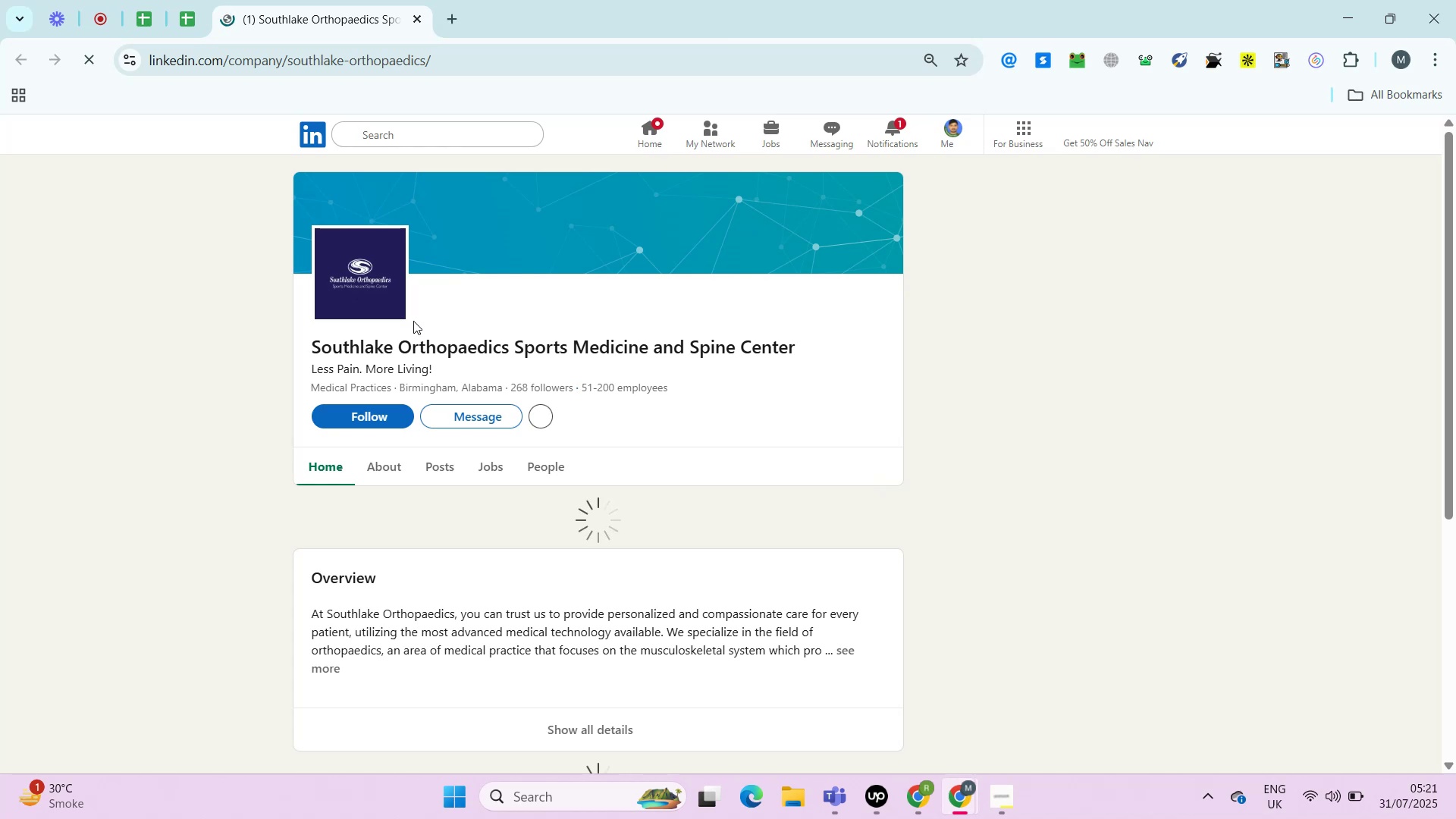 
wait(9.94)
 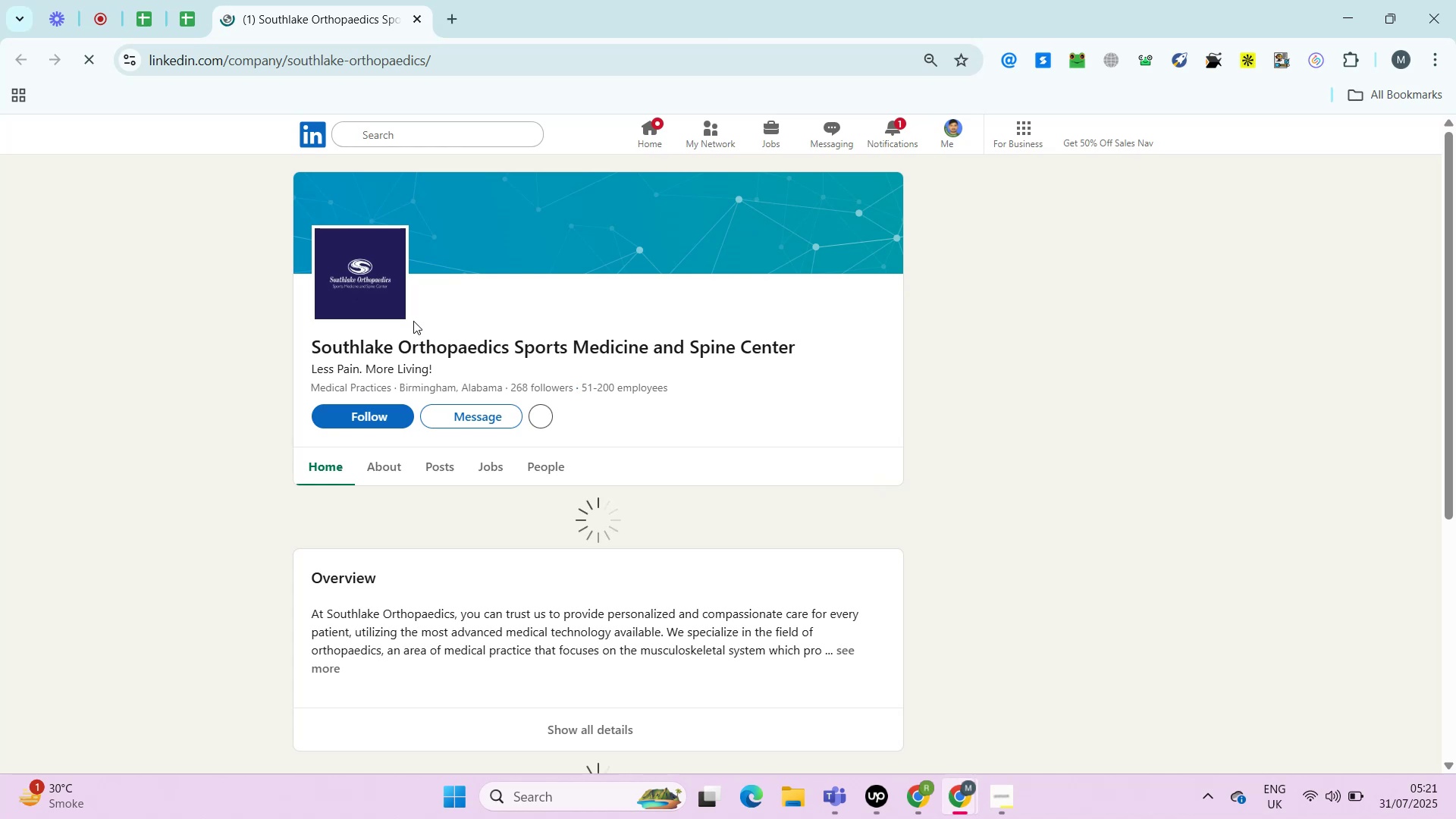 
left_click([373, 472])
 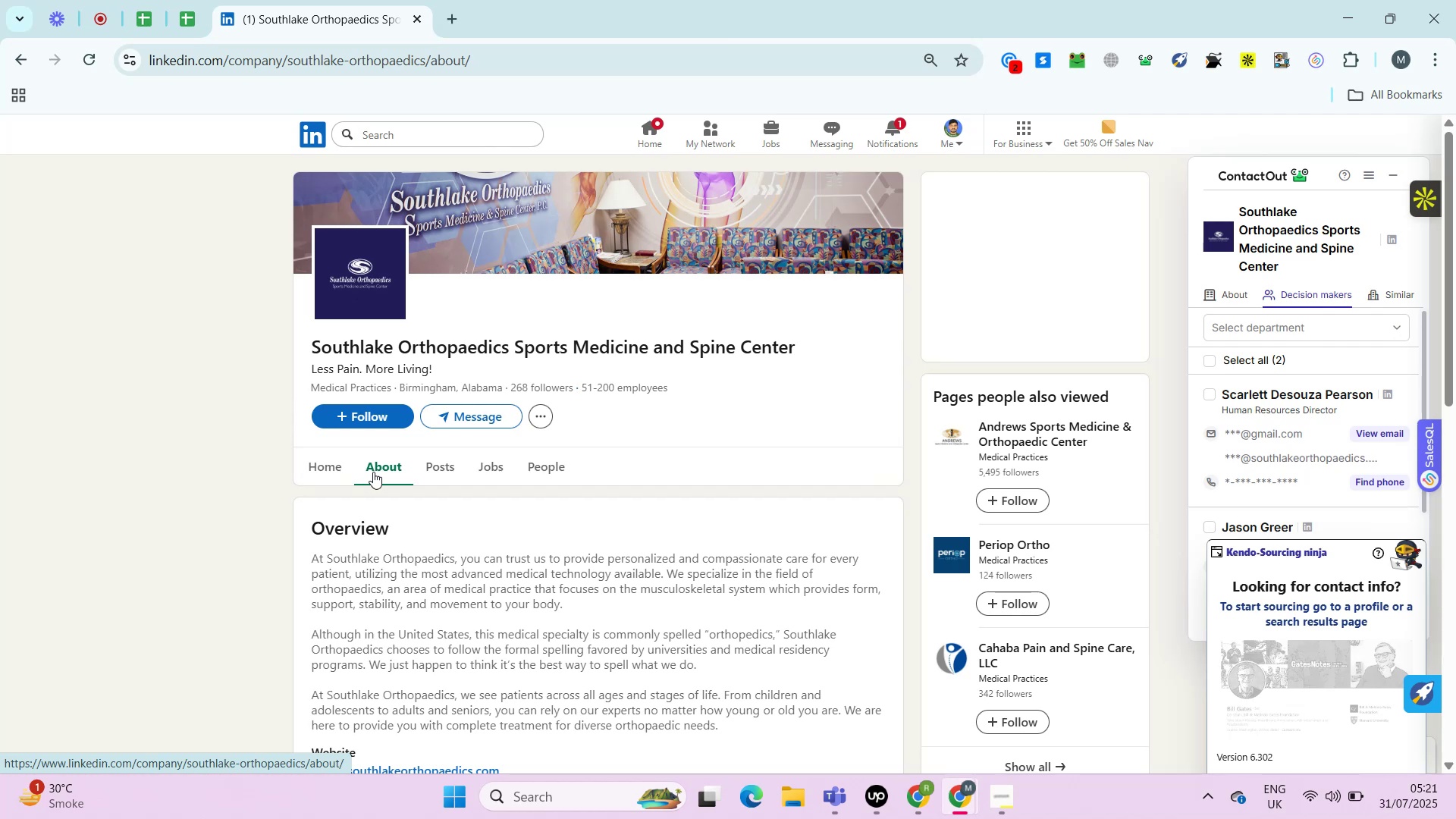 
wait(30.7)
 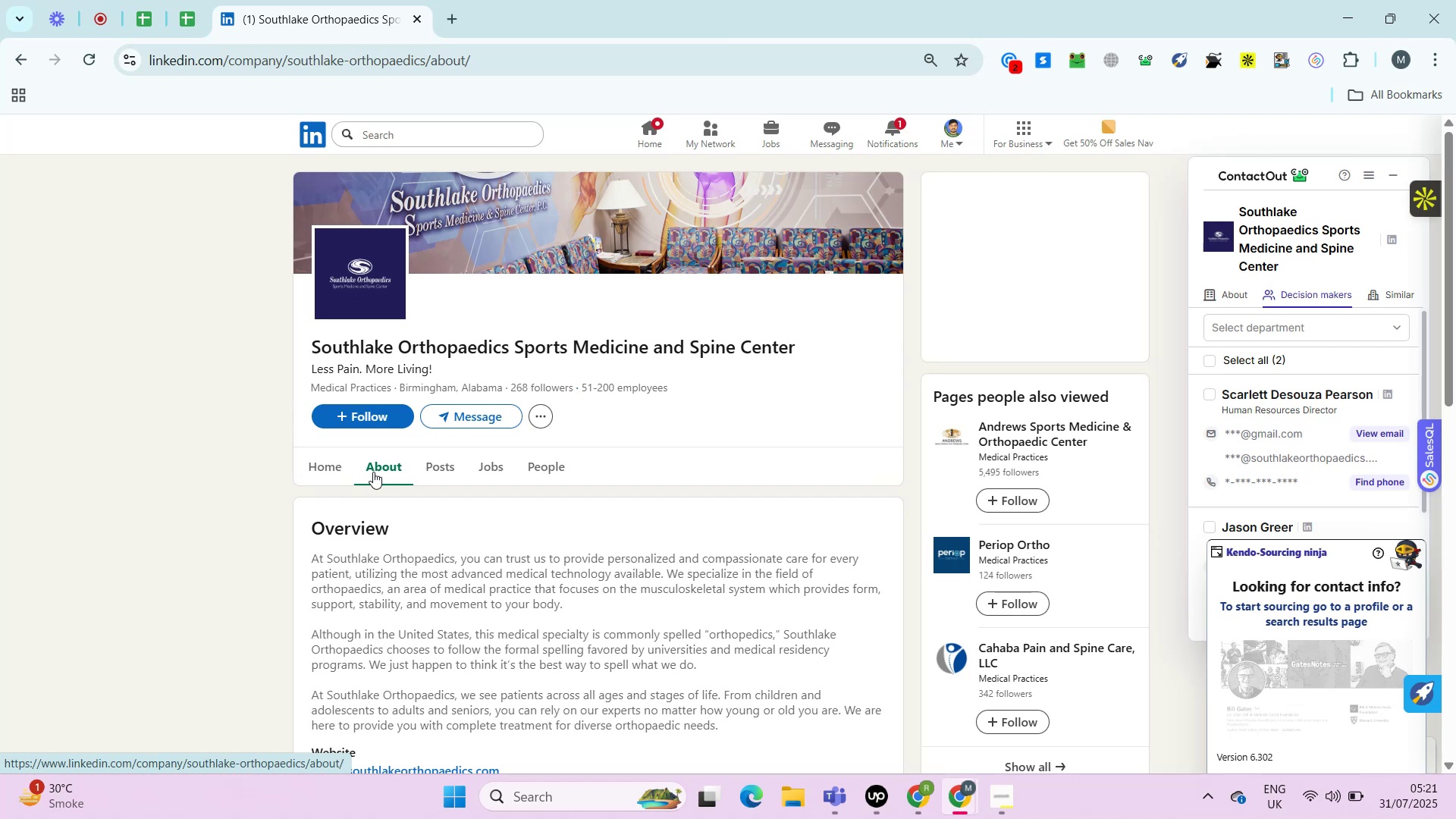 
hold_key(key=ControlLeft, duration=0.32)
 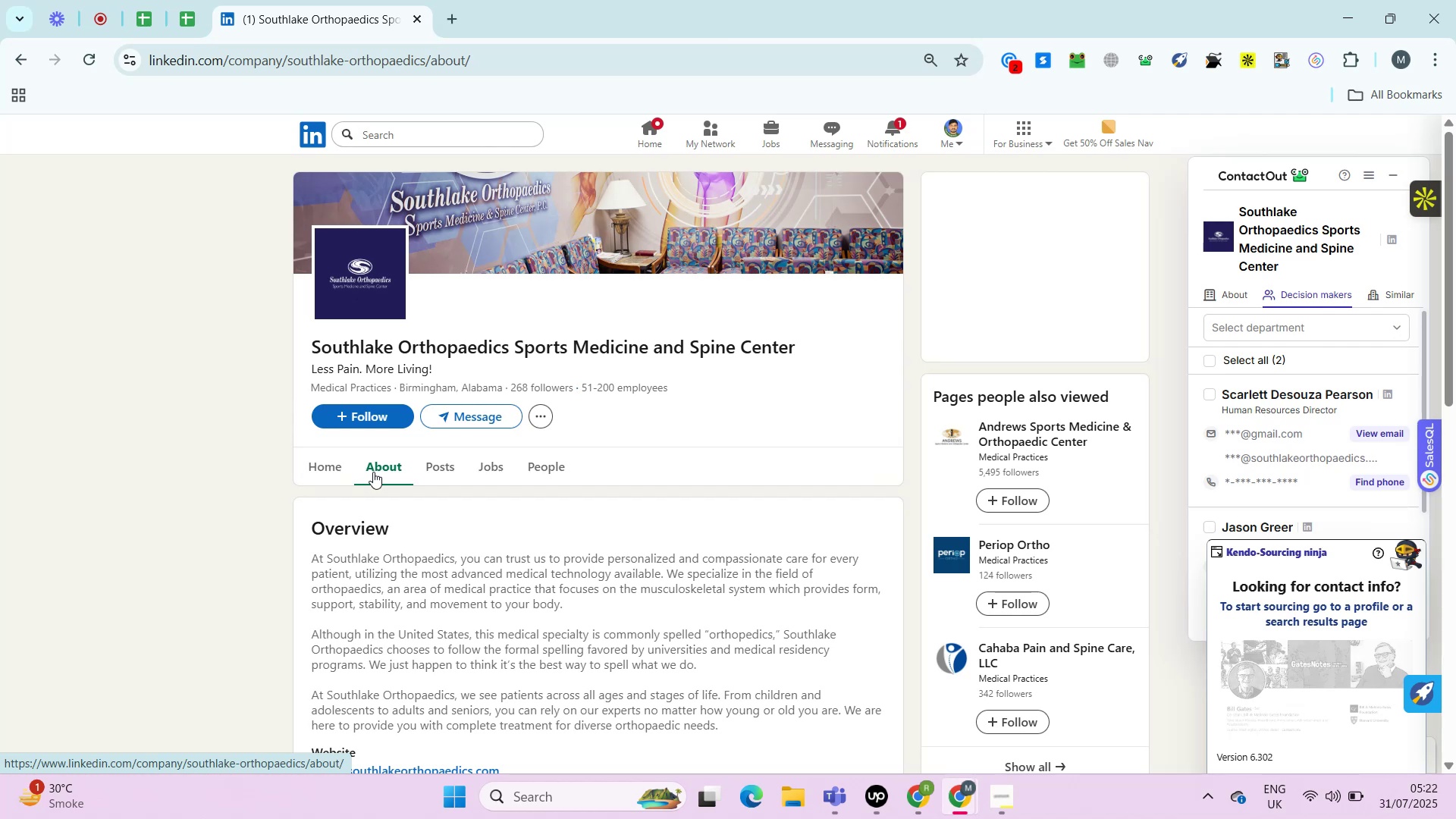 
key(Alt+Control+AltLeft)
 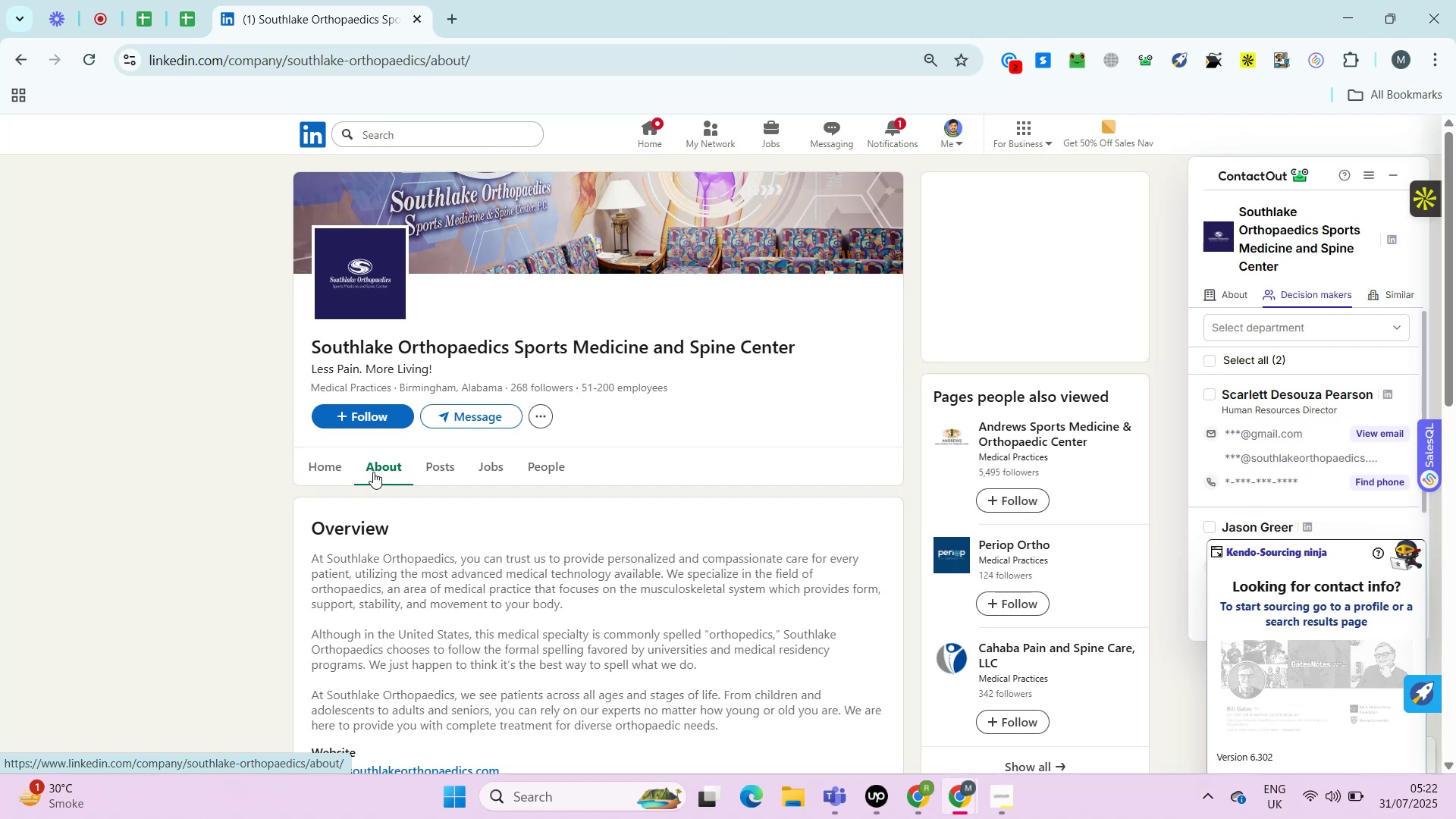 
key(Control+ControlLeft)
 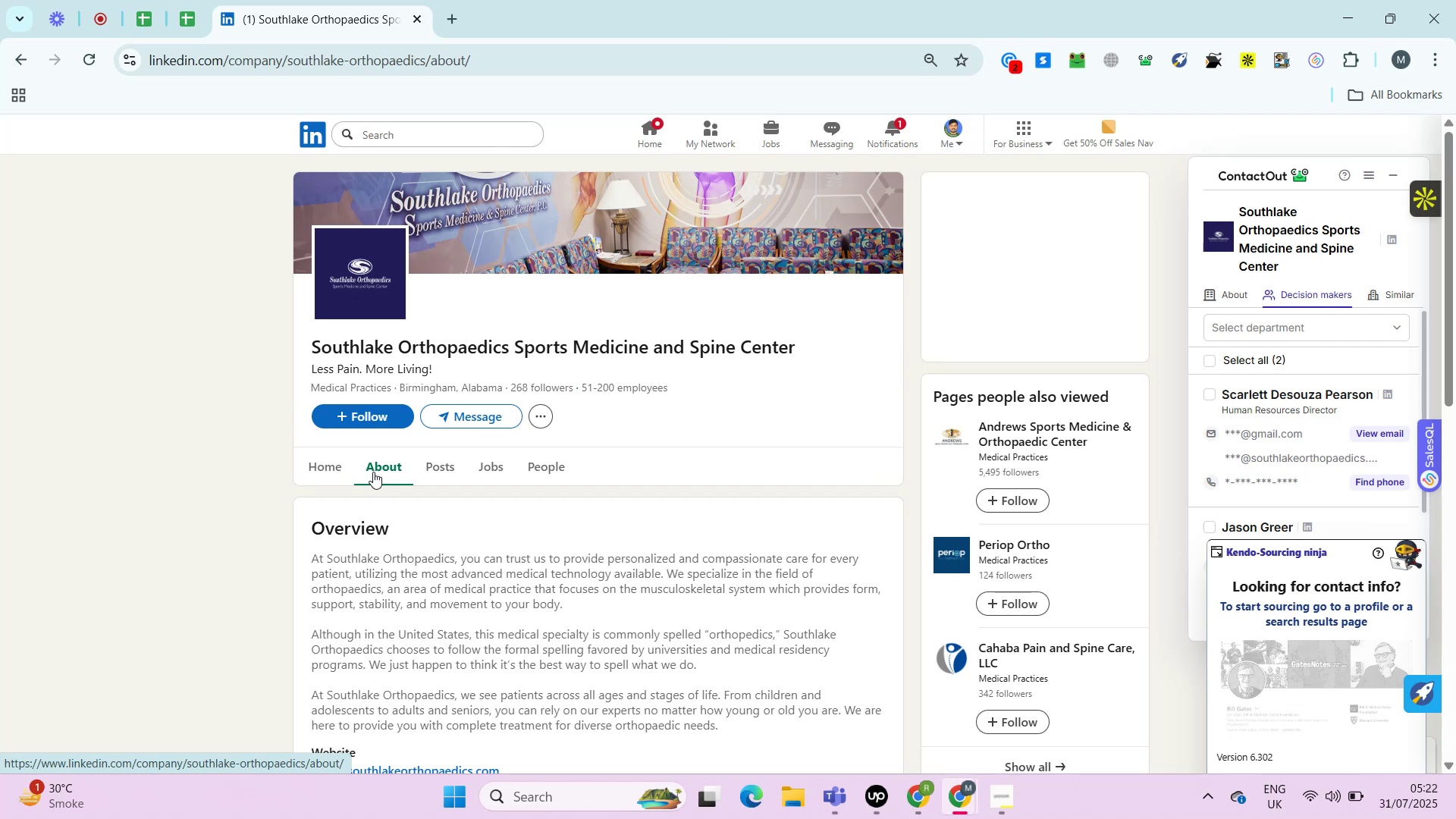 
key(Alt+Control+AltLeft)
 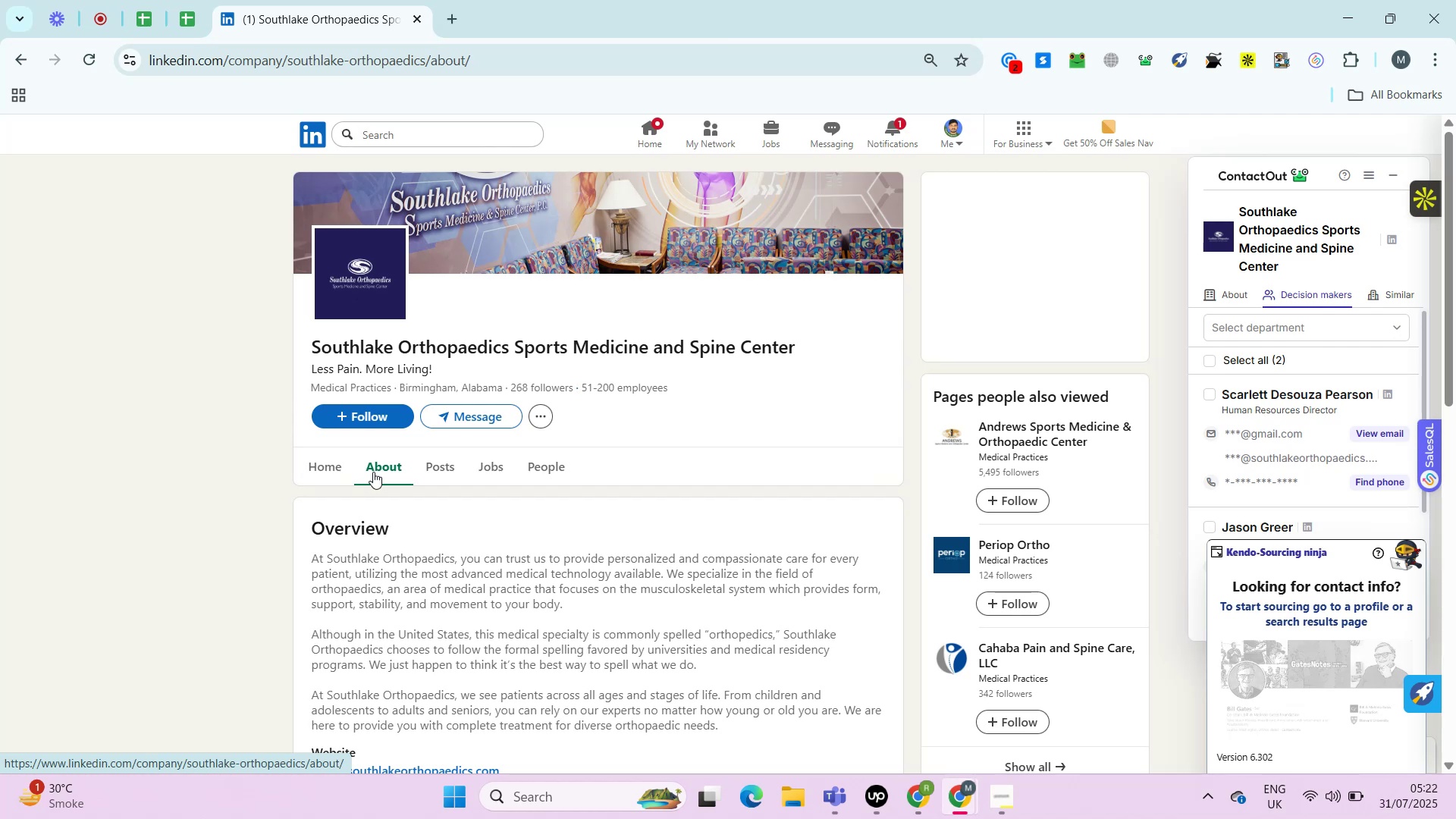 
key(Control+ControlLeft)
 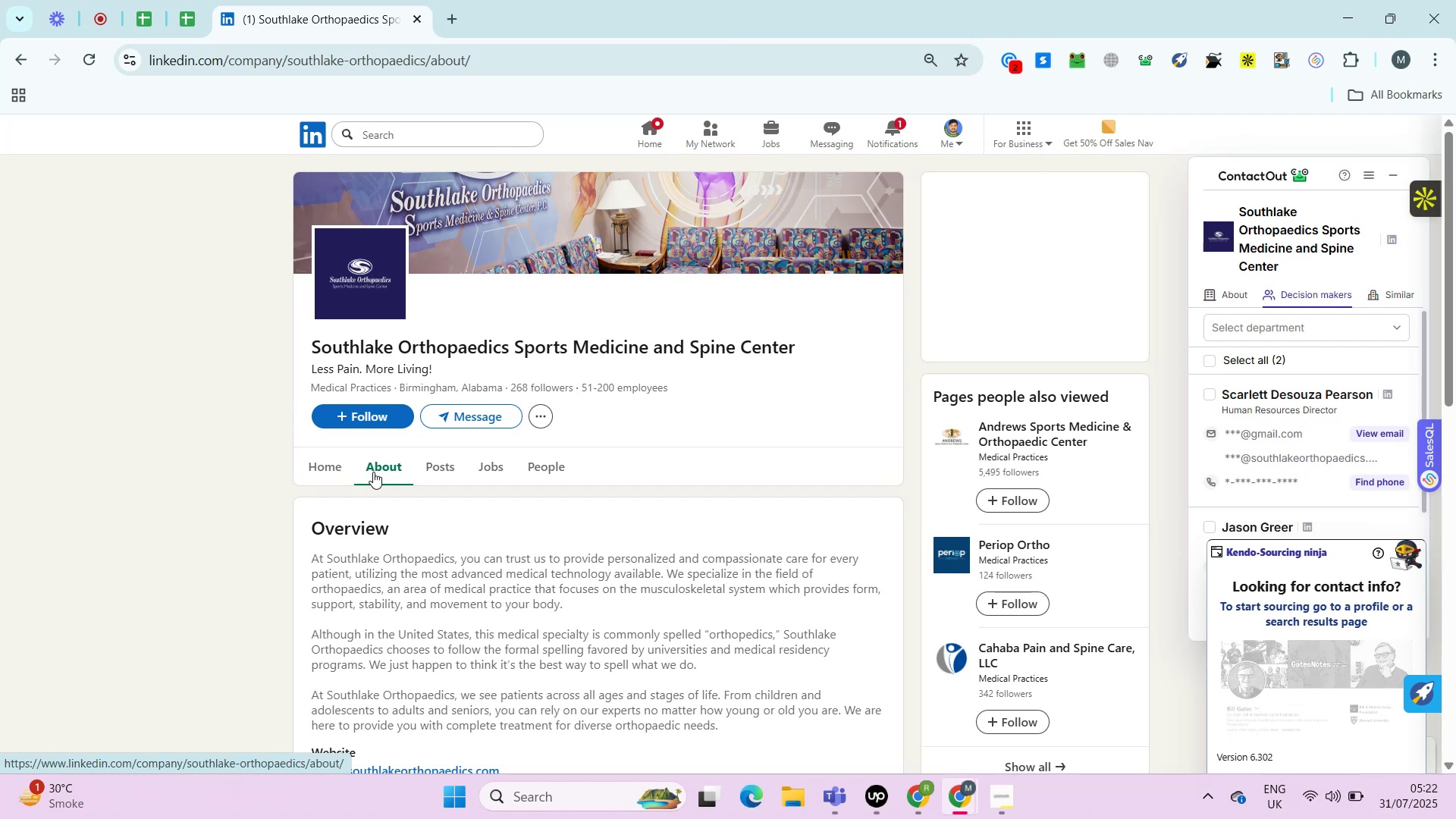 
key(Alt+Control+AltLeft)
 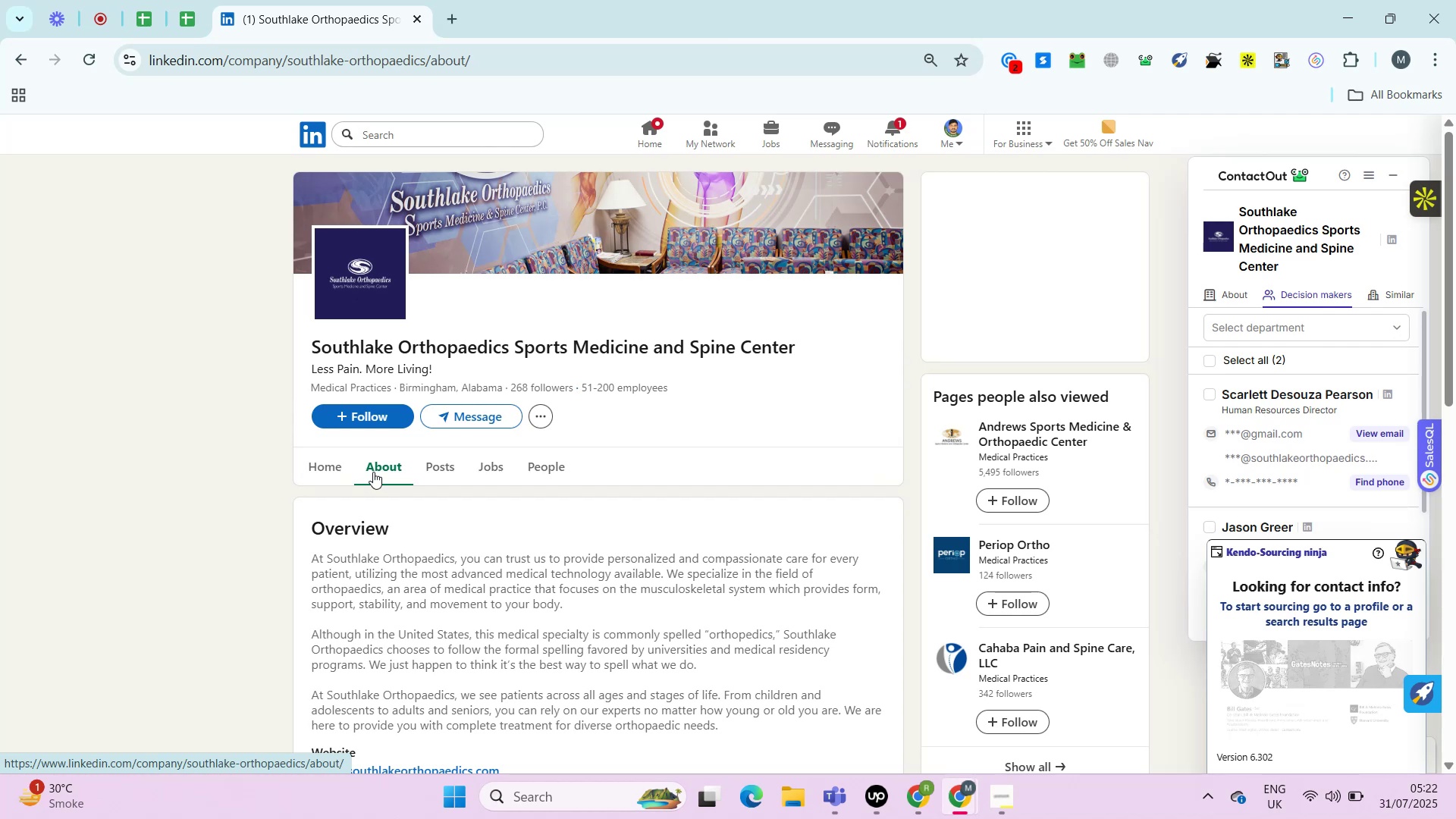 
wait(7.16)
 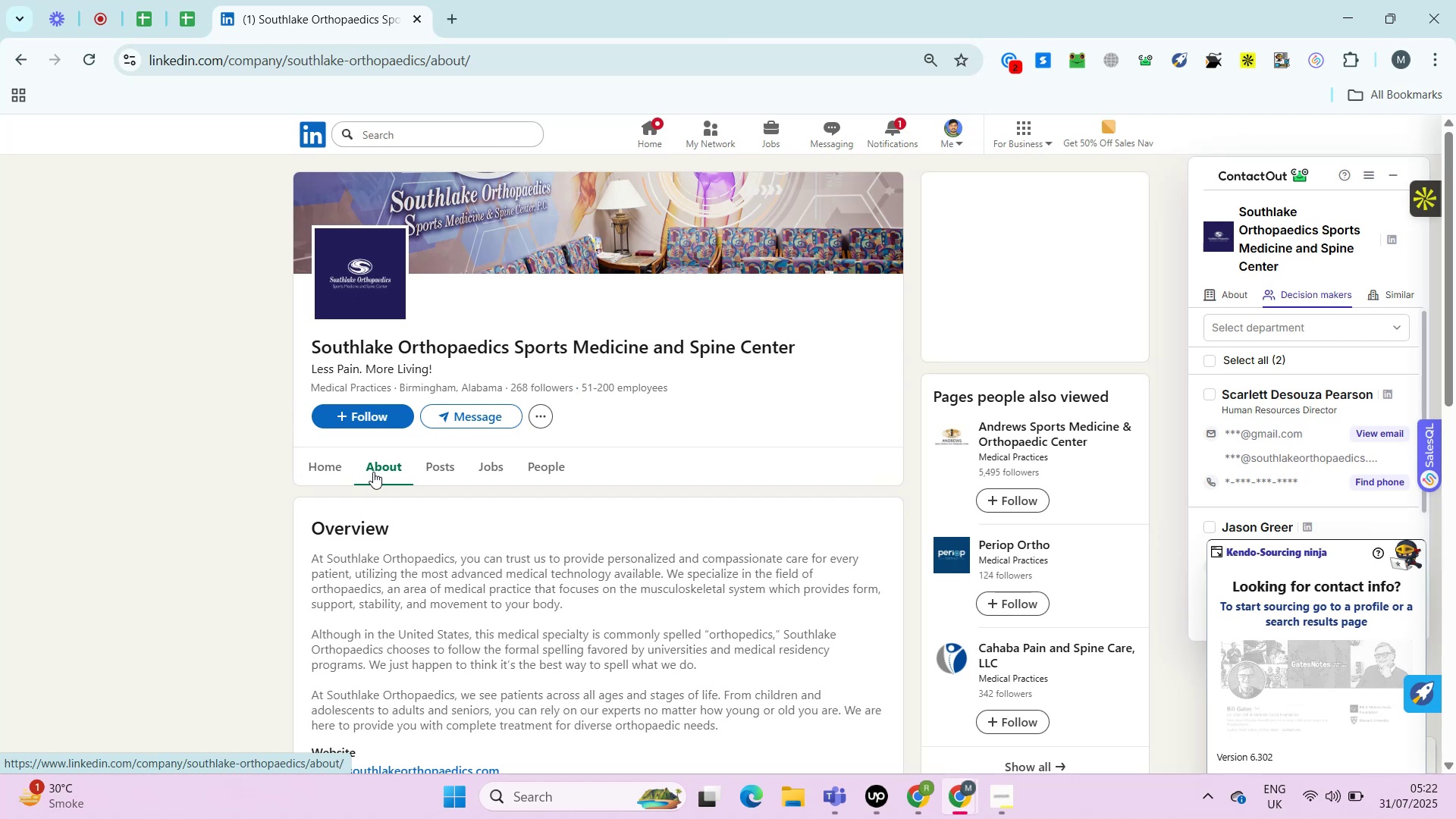 
hold_key(key=ControlLeft, duration=0.82)
 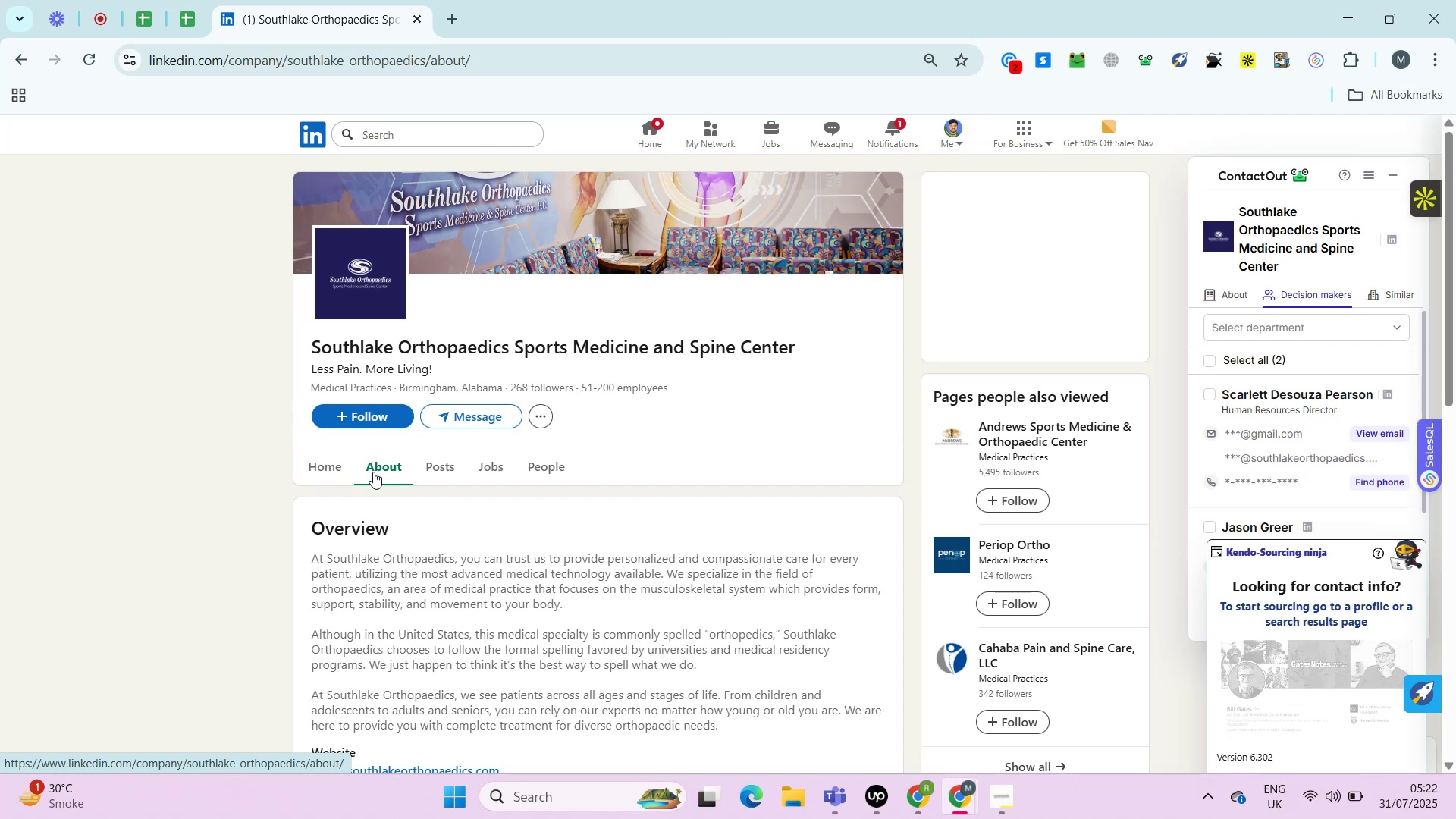 
key(Alt+Control+AltLeft)
 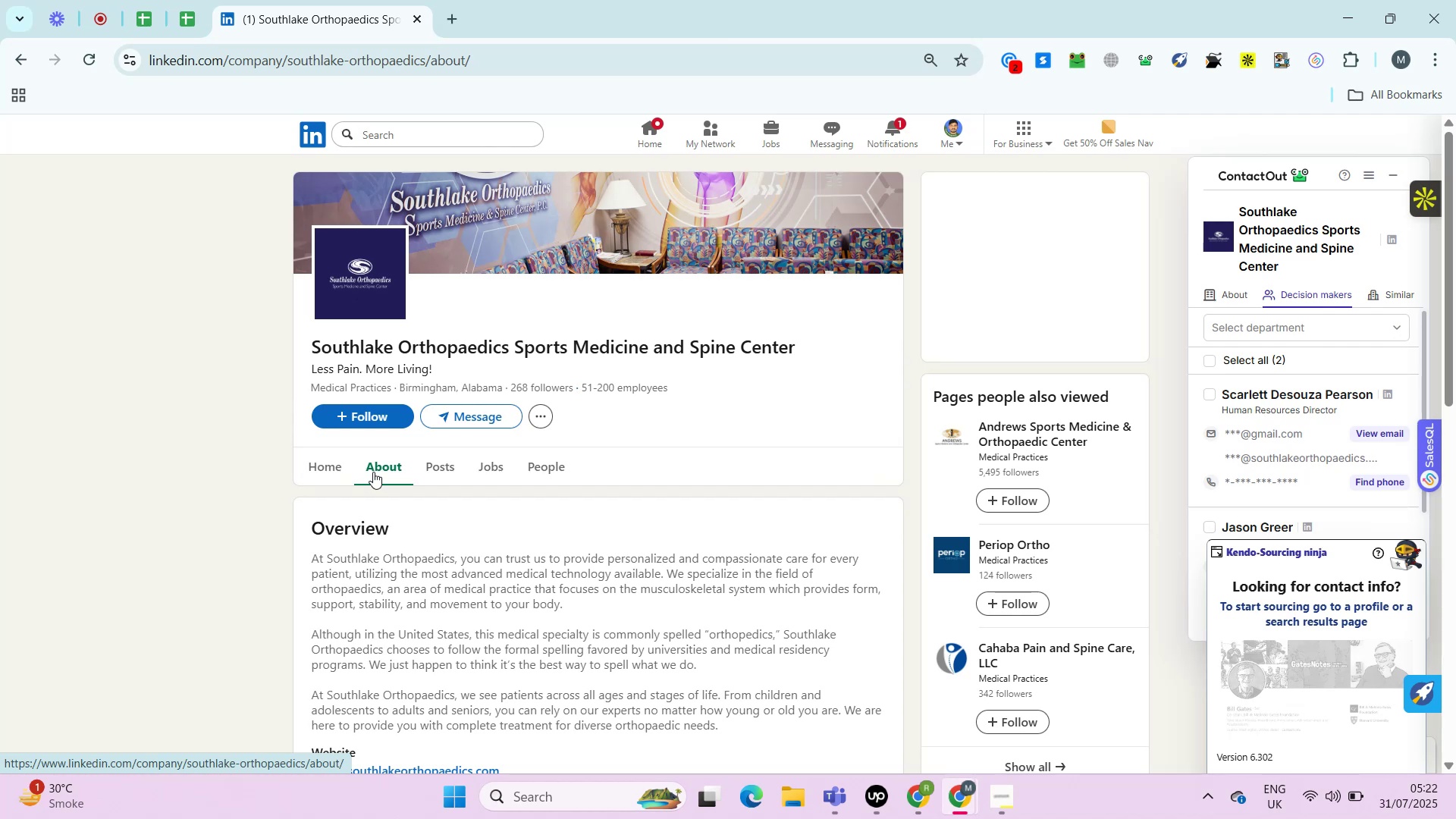 
key(Alt+Control+AltLeft)
 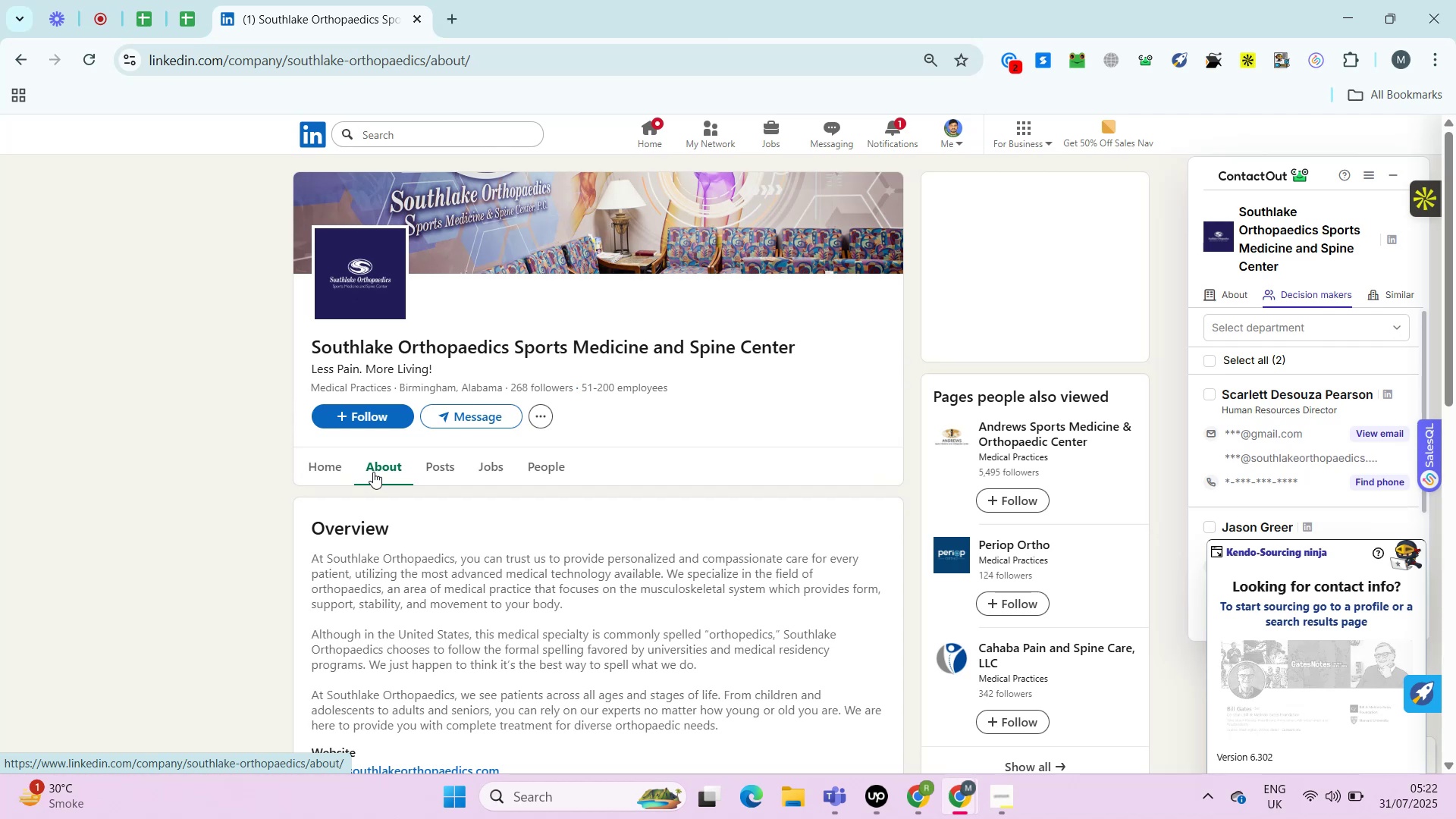 
key(Alt+Control+AltLeft)
 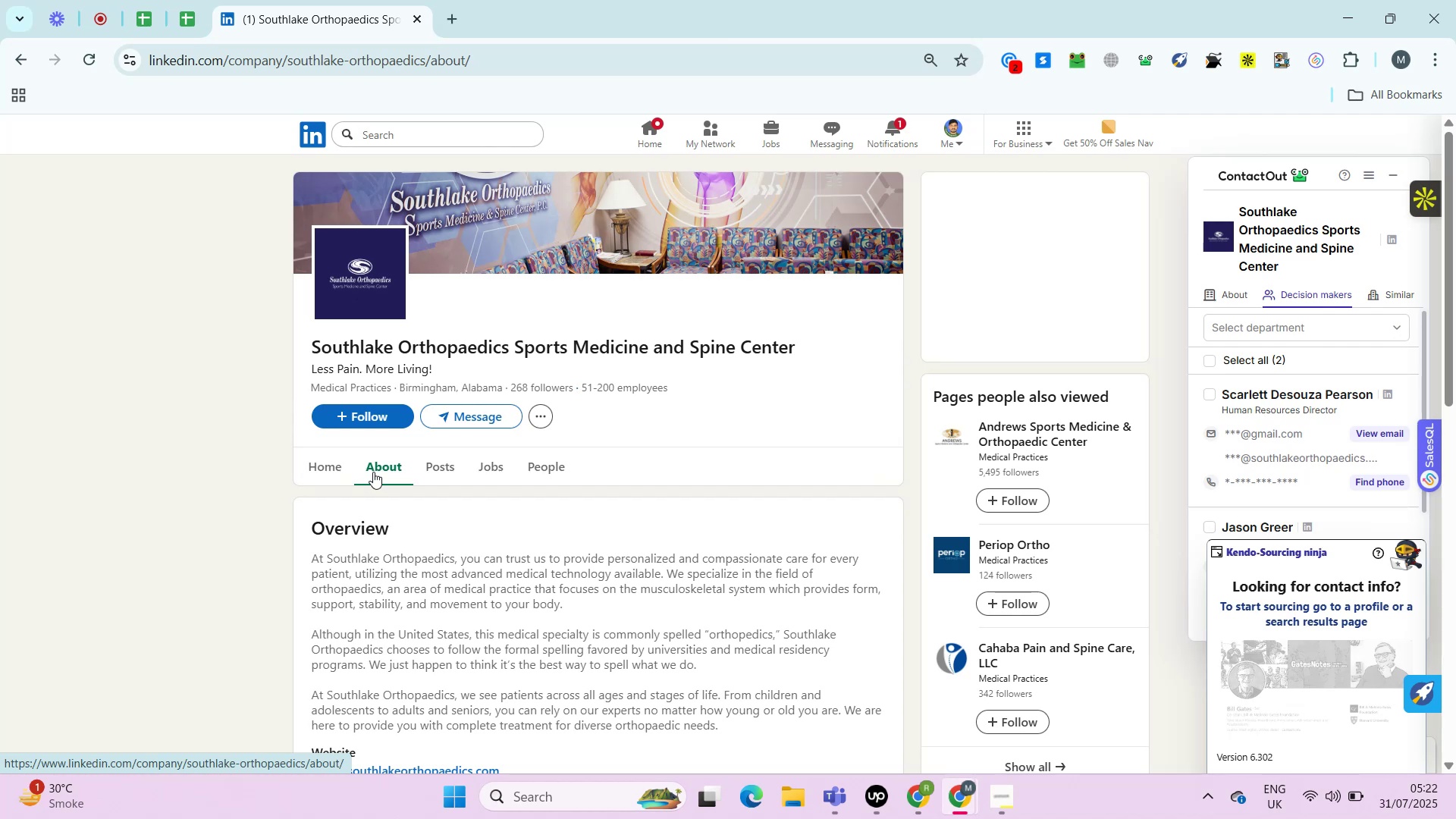 
key(Alt+AltLeft)
 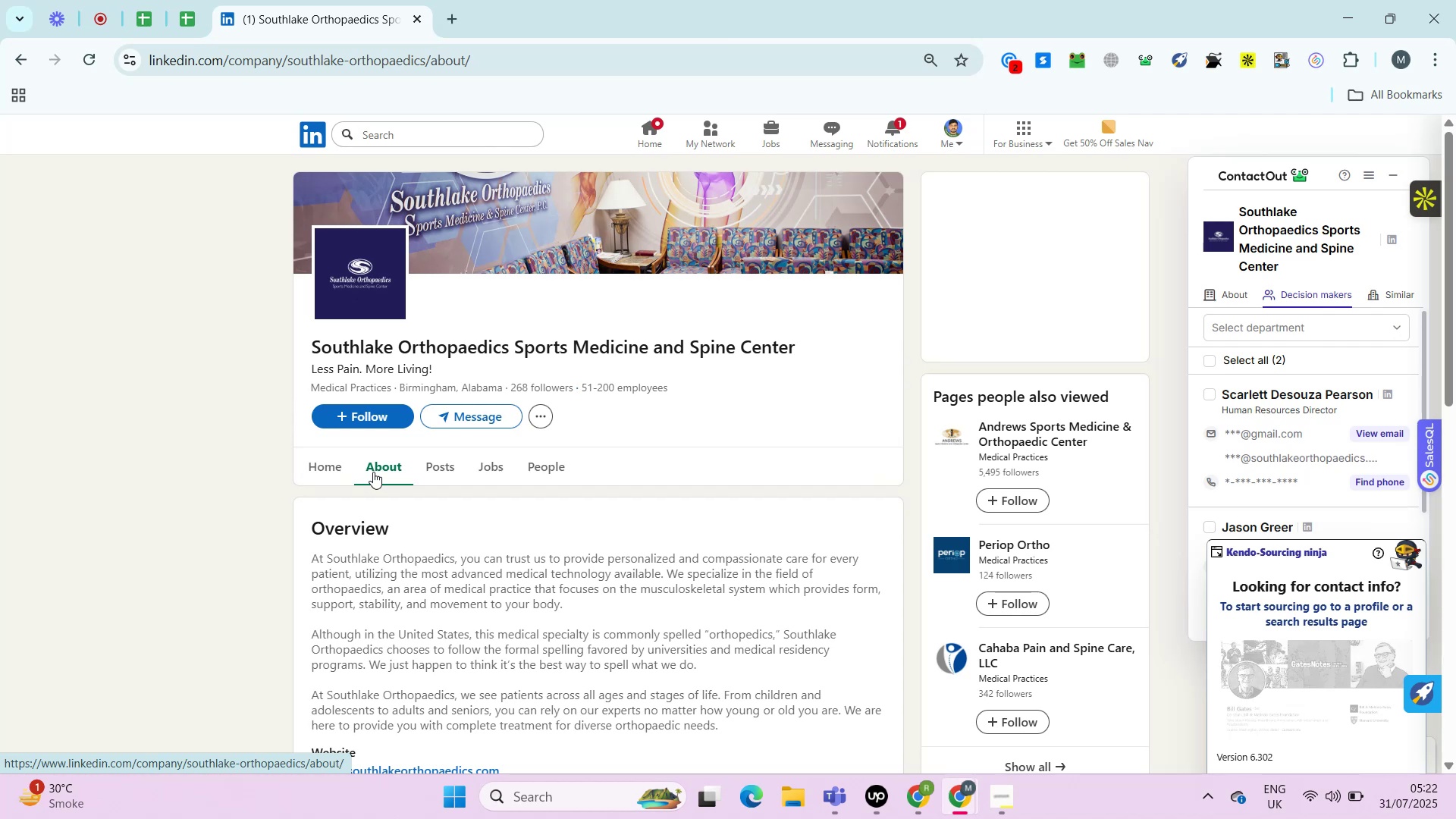 
key(Alt+Control+ControlLeft)
 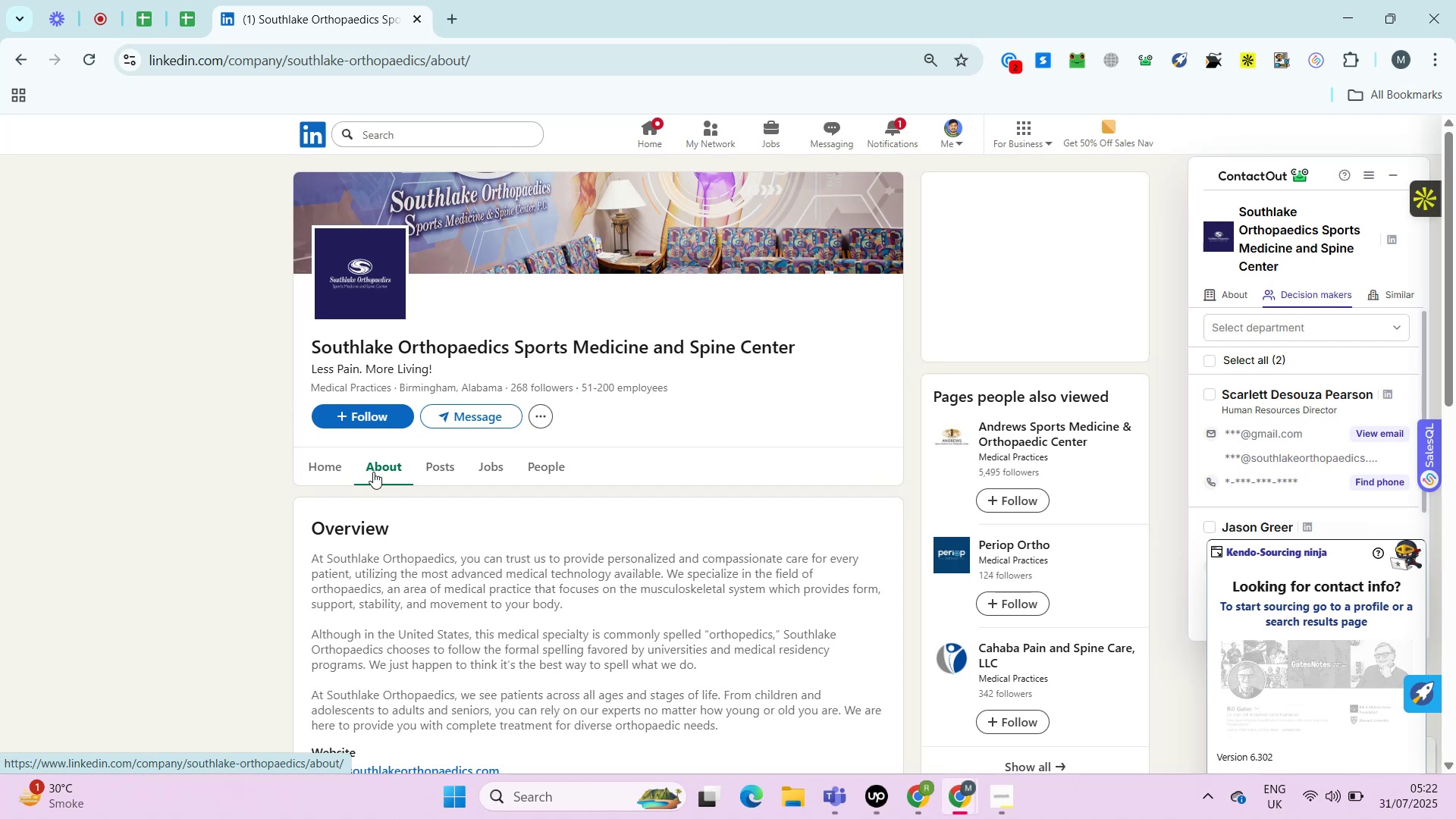 
key(Alt+Control+AltLeft)
 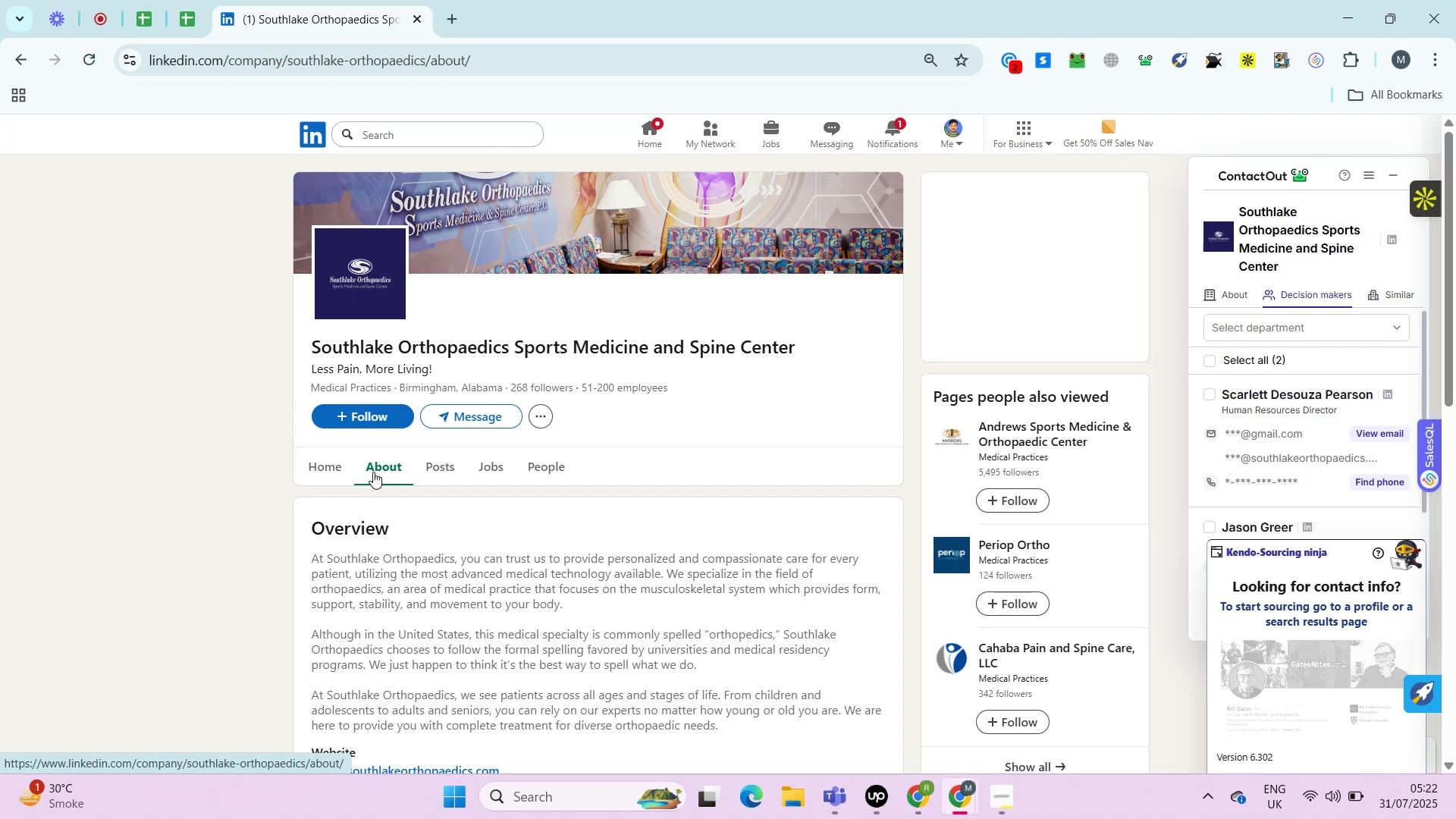 
wait(15.2)
 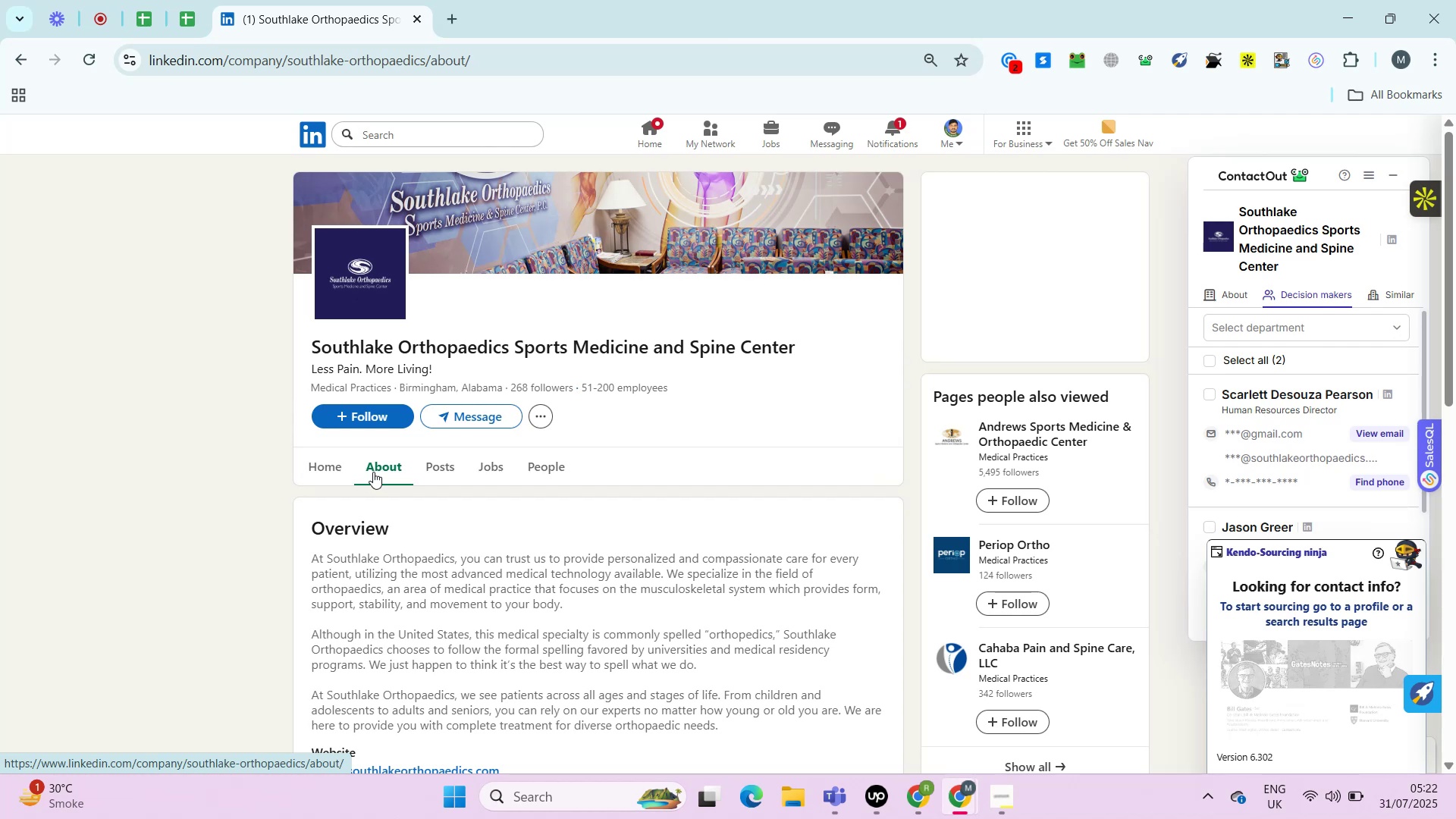 
key(Control+ControlRight)
 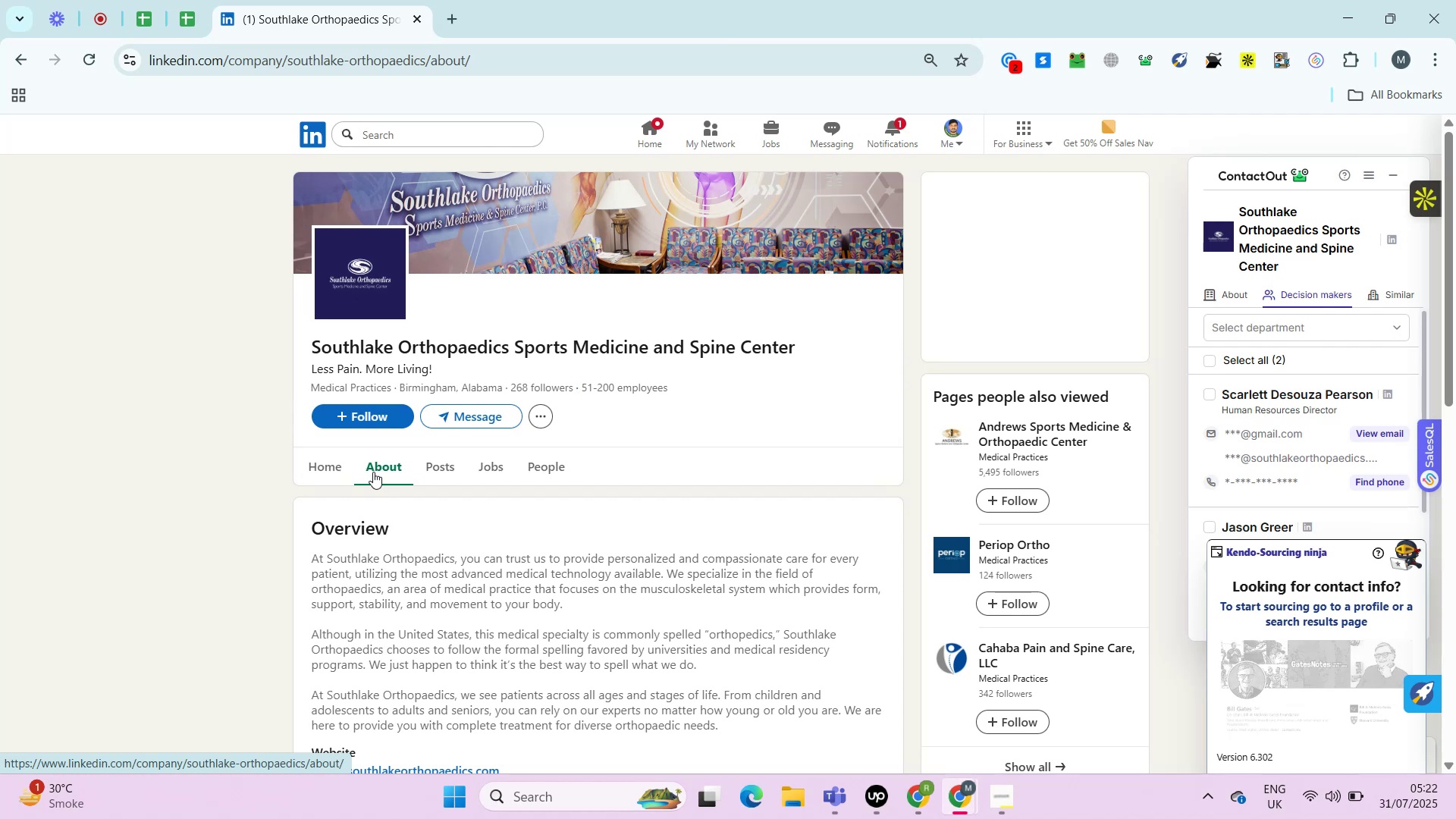 
key(Alt+Control+AltRight)
 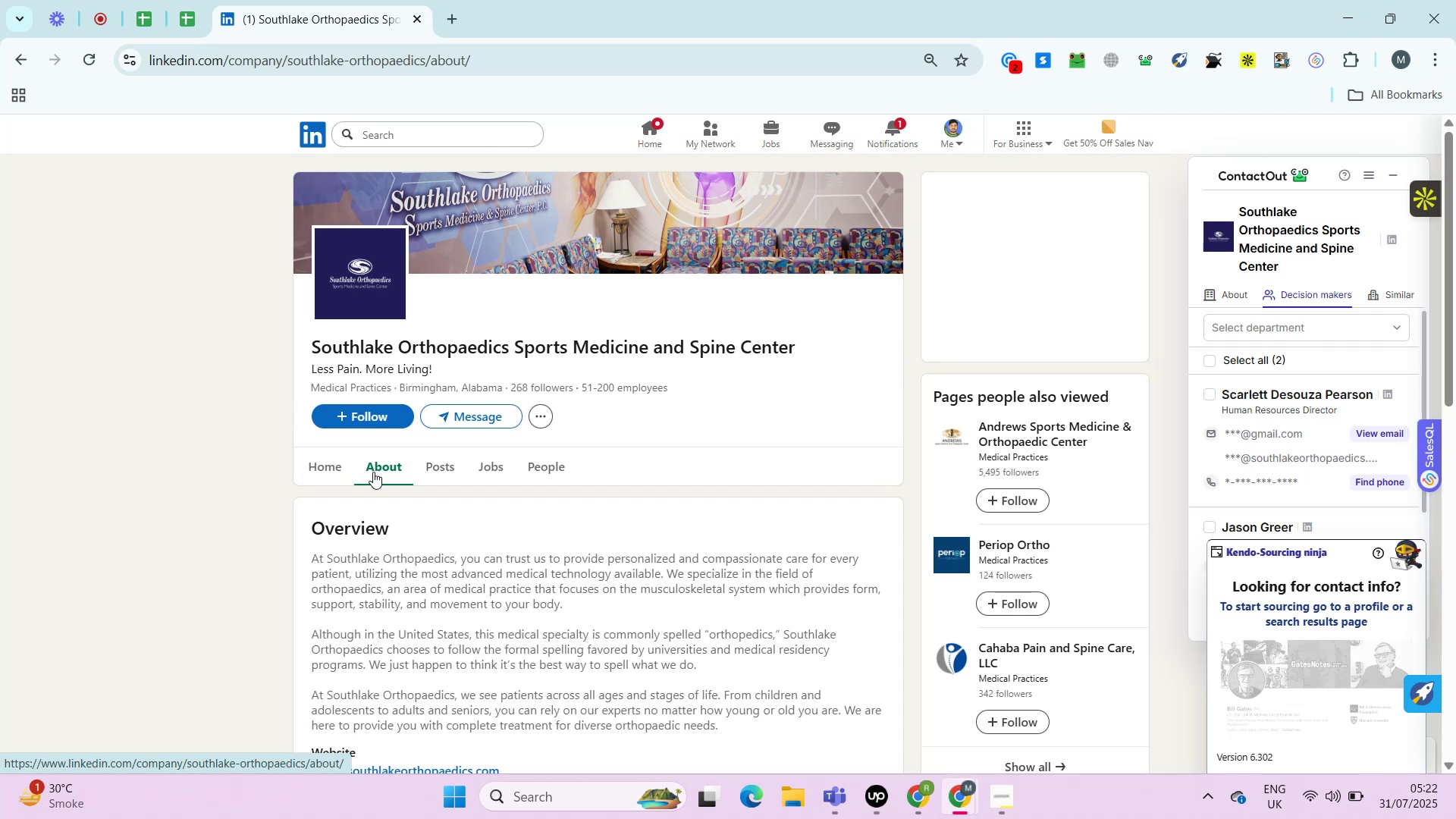 
key(Alt+Control+ControlRight)
 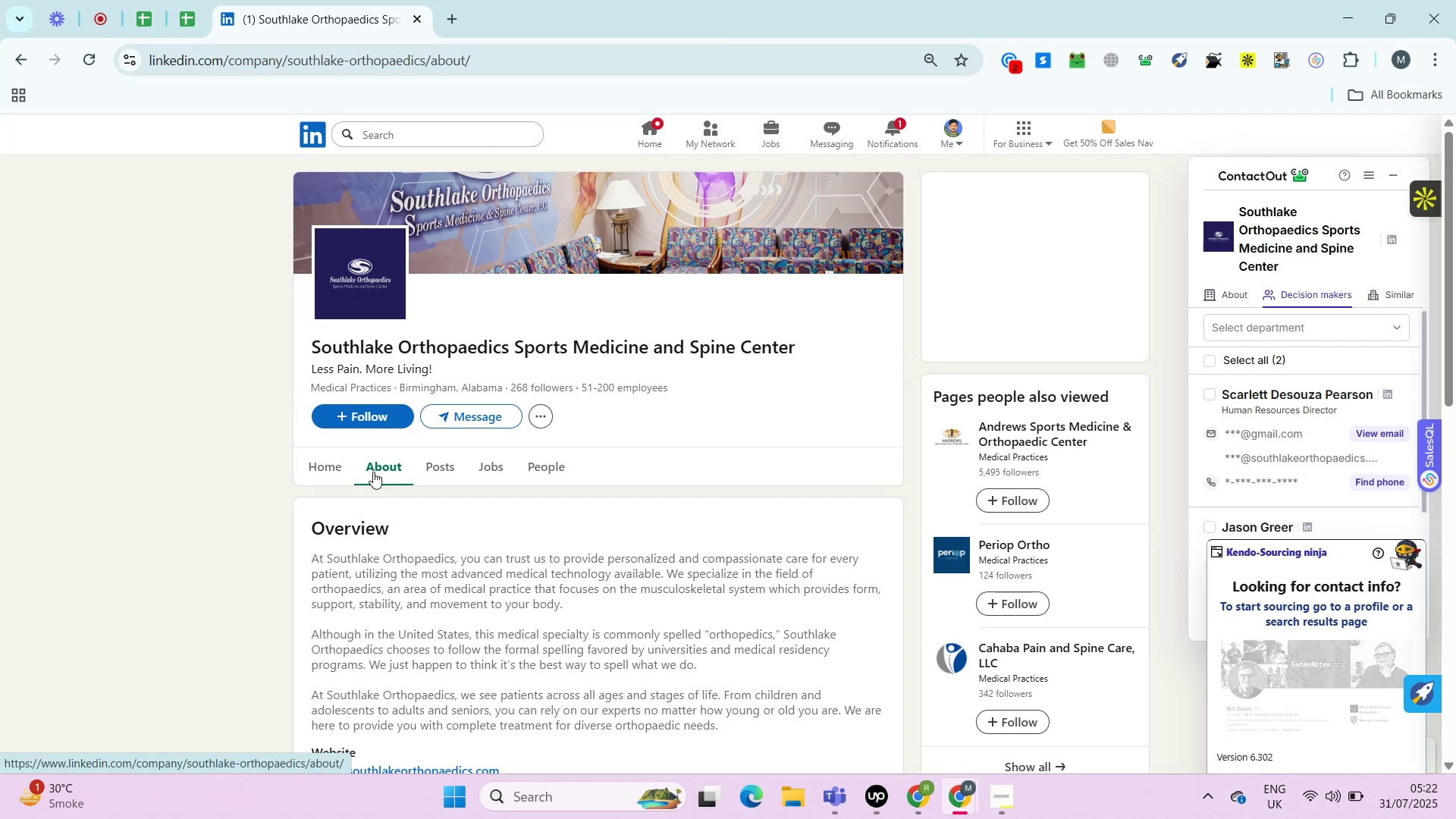 
key(Alt+Control+AltRight)
 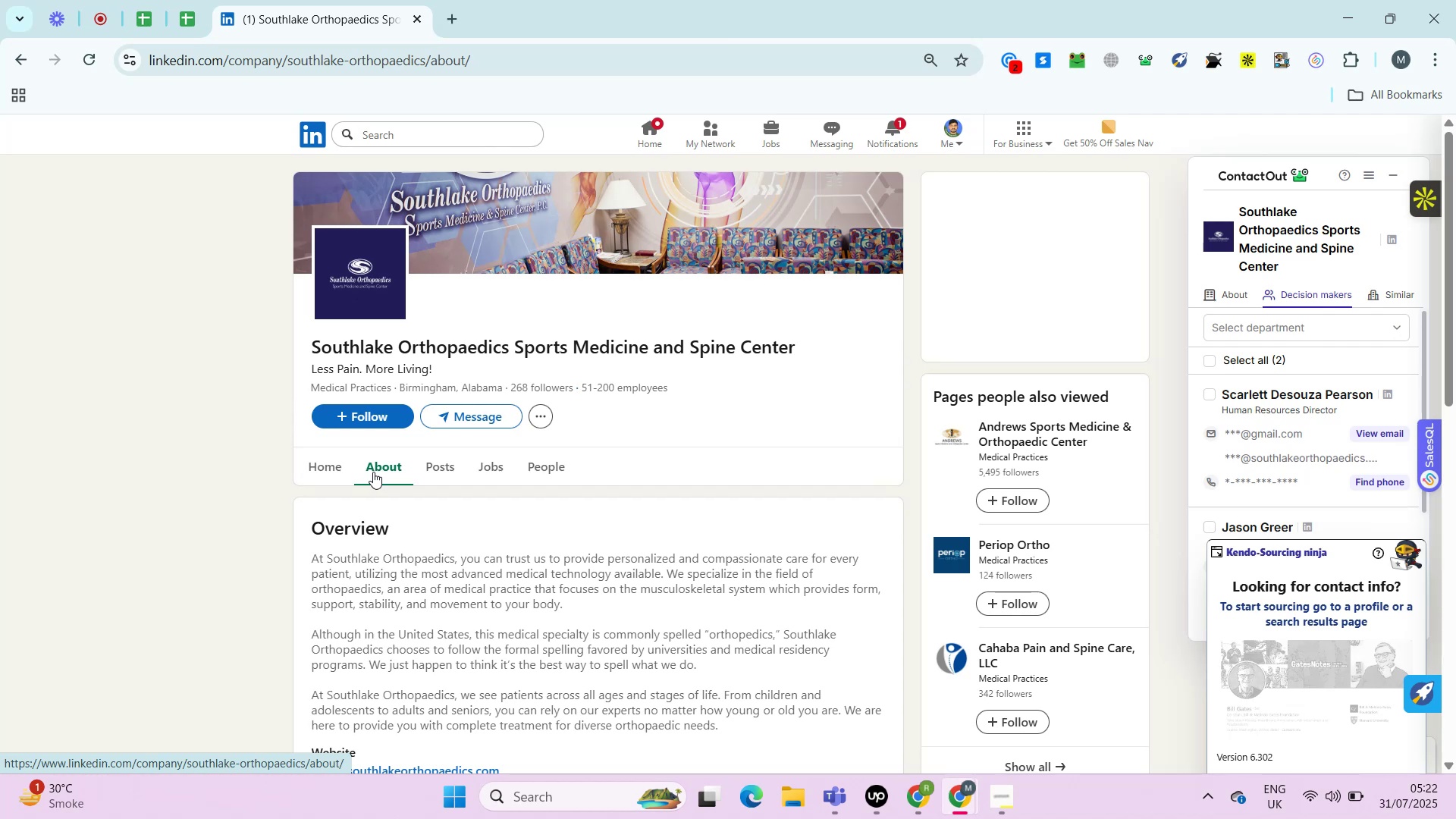 
wait(15.13)
 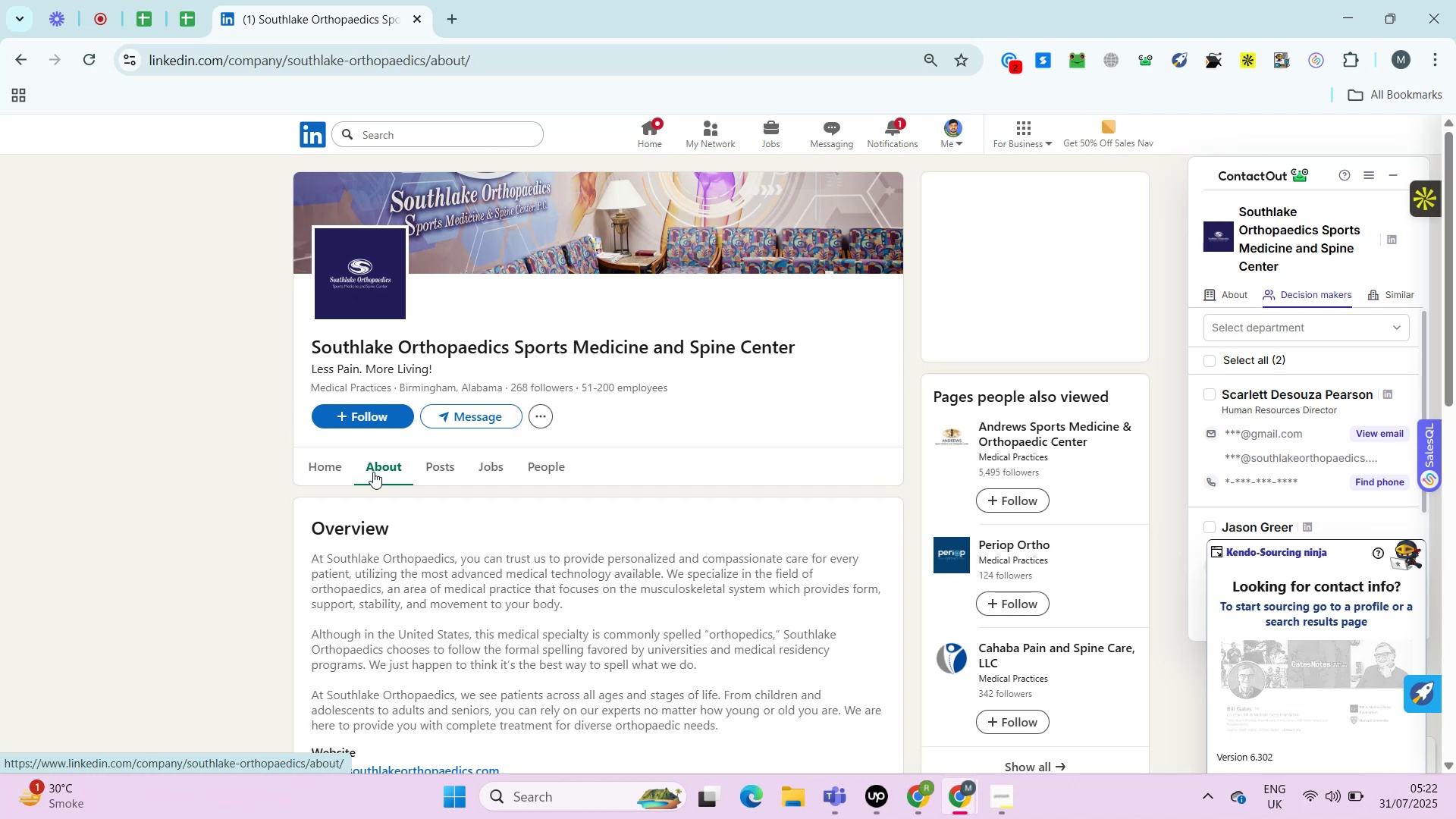 
key(Control+ControlRight)
 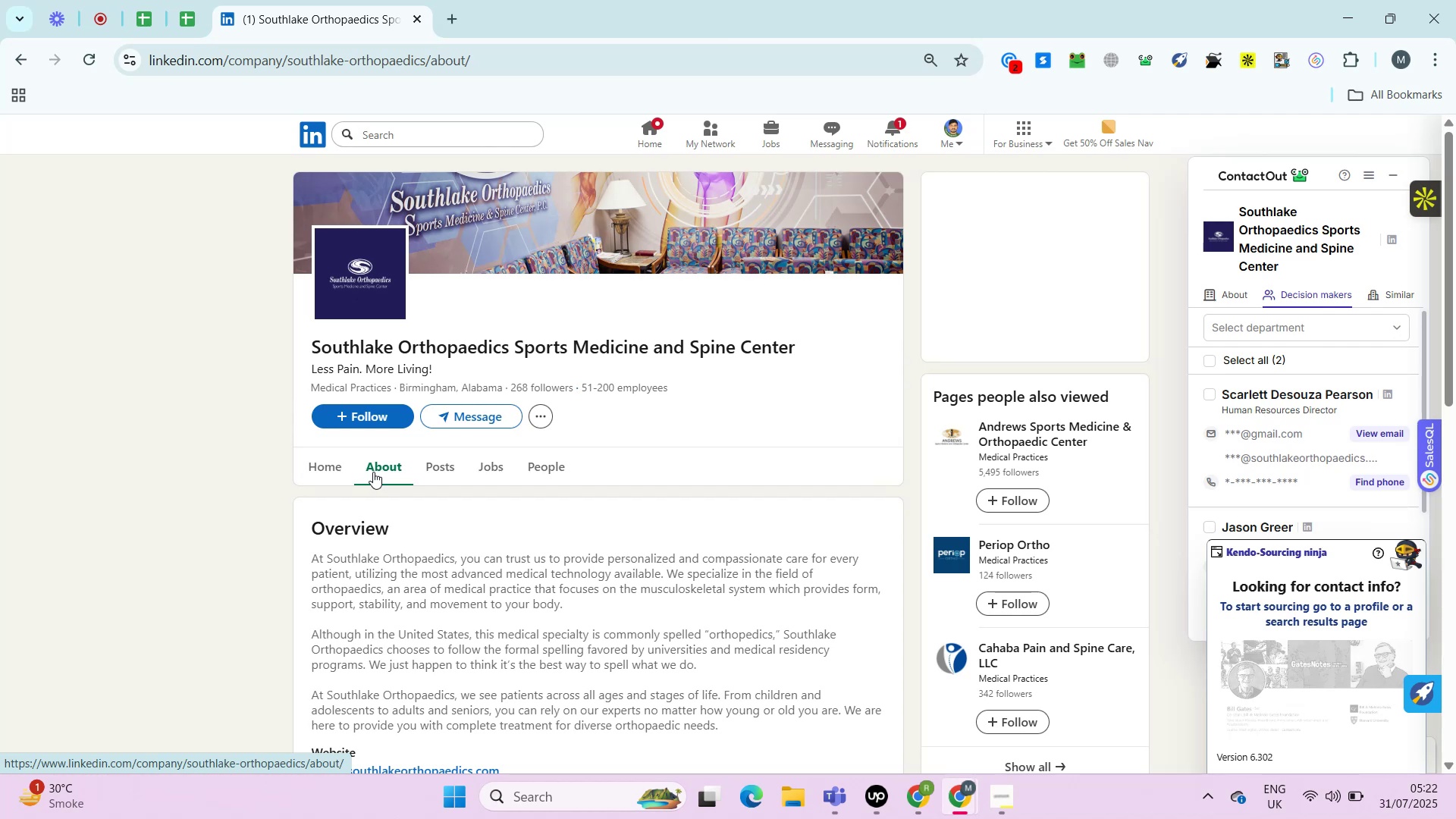 
key(Alt+Control+AltRight)
 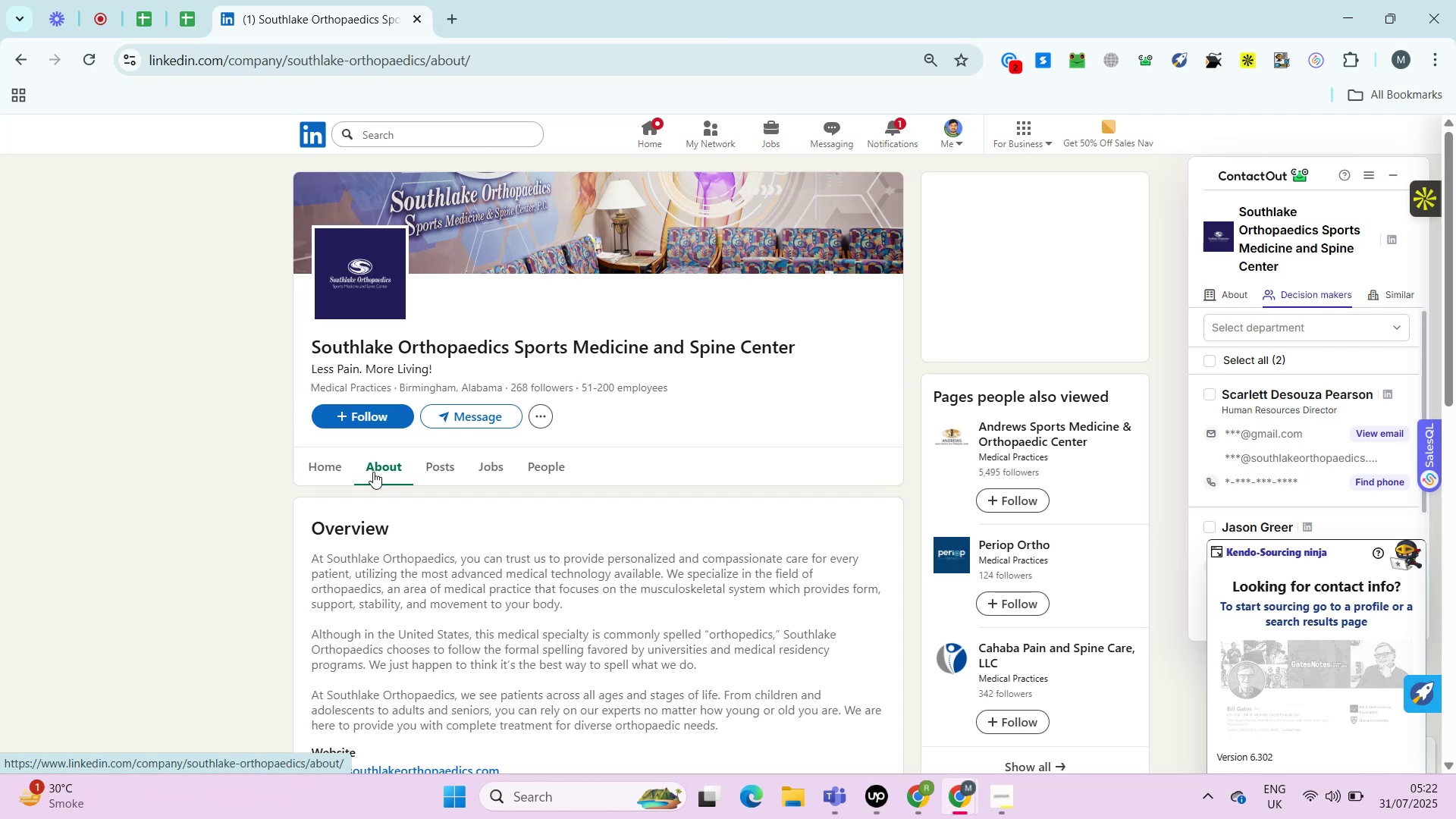 
key(Control+ControlRight)
 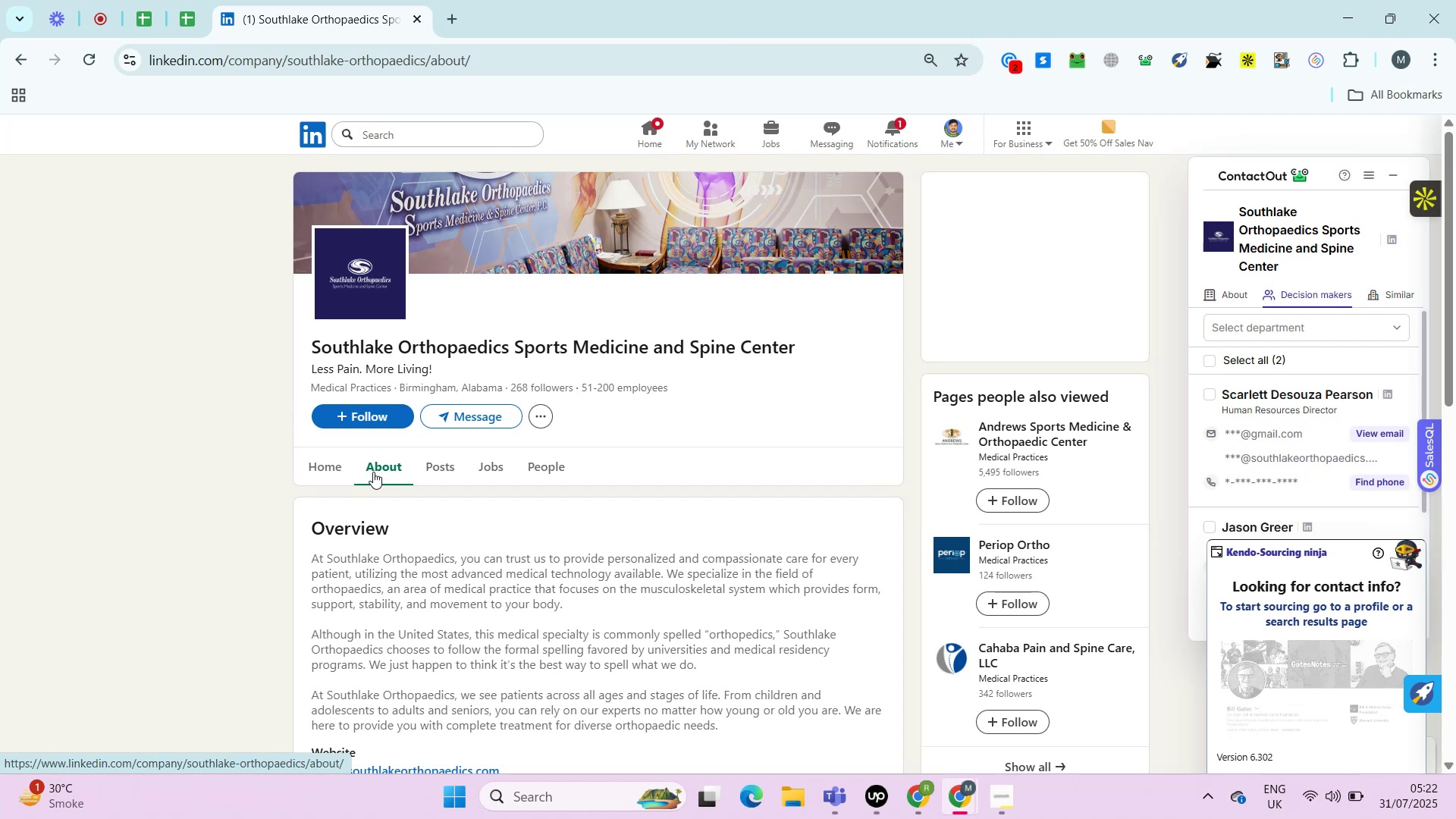 
key(Alt+Control+AltRight)
 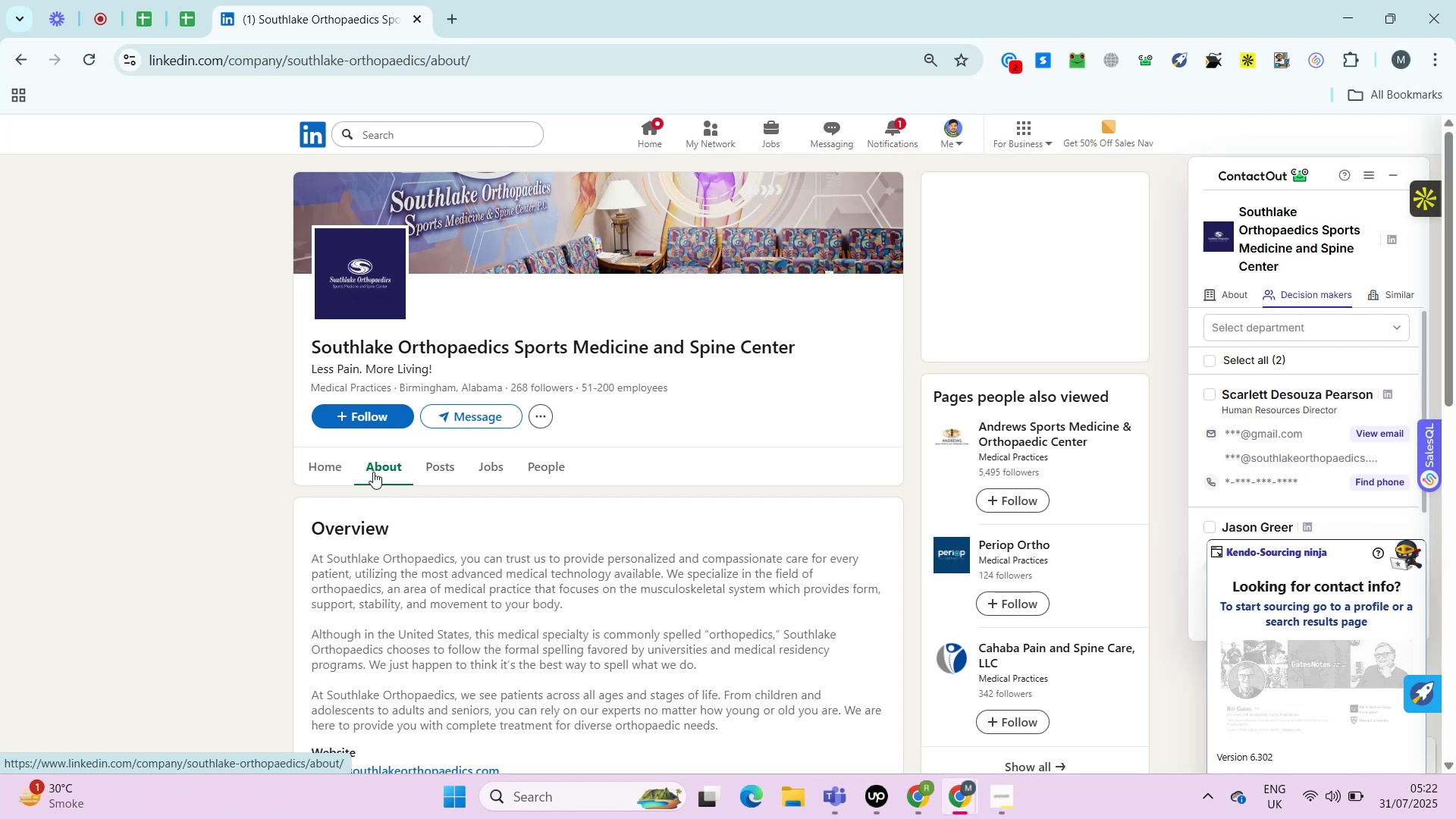 
key(Alt+Control+ControlRight)
 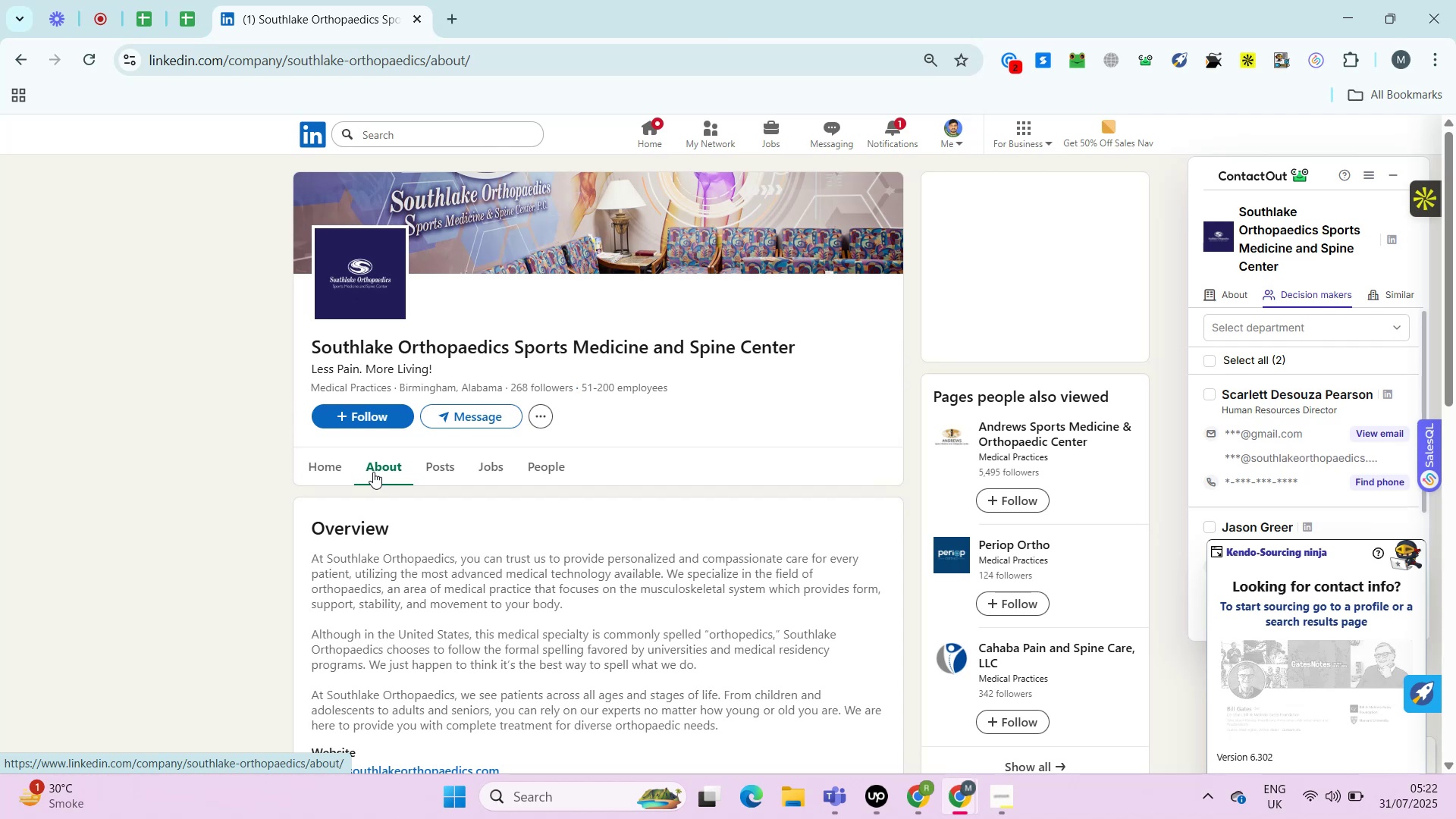 
key(Alt+Control+AltRight)
 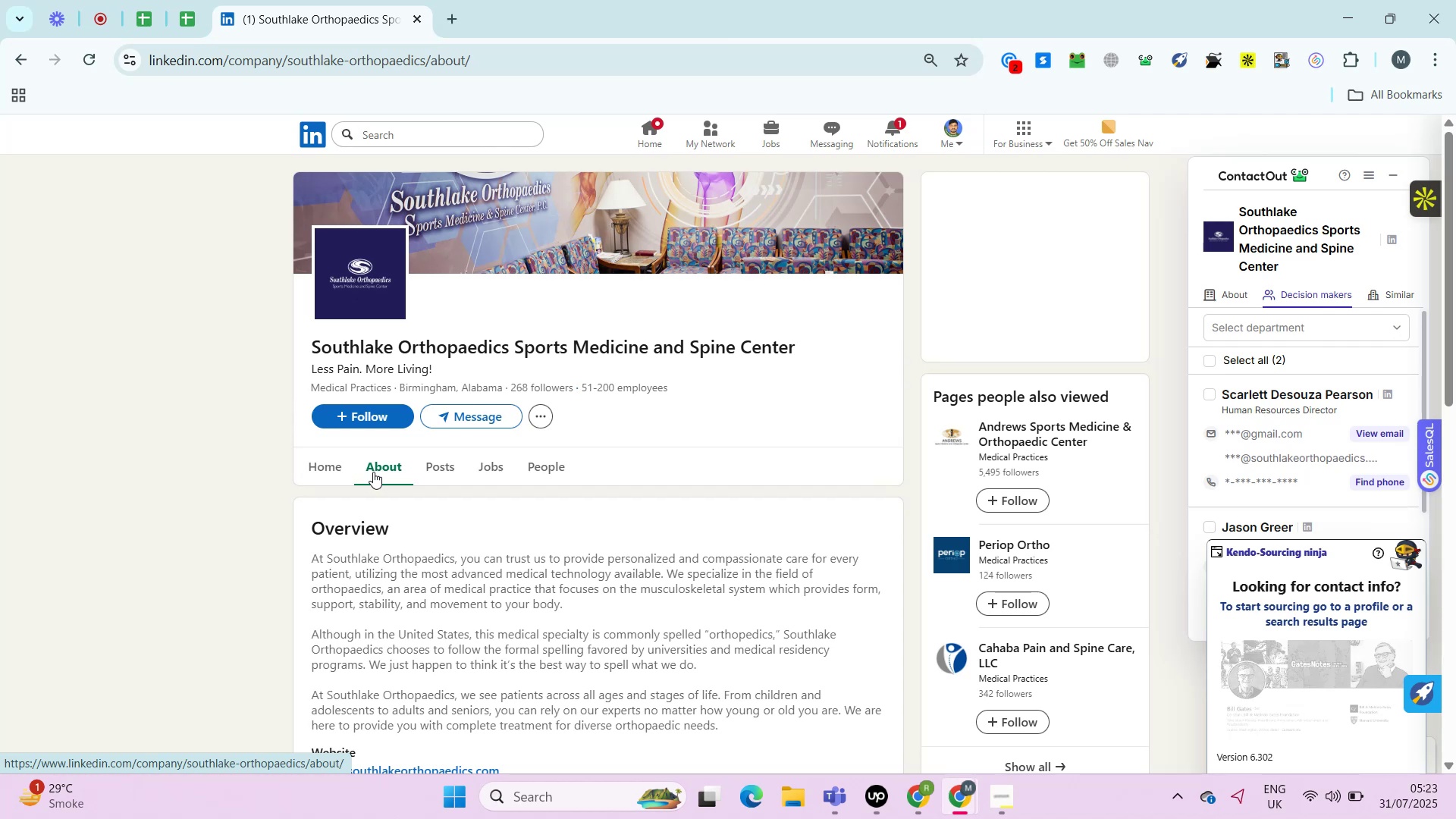 
wait(21.51)
 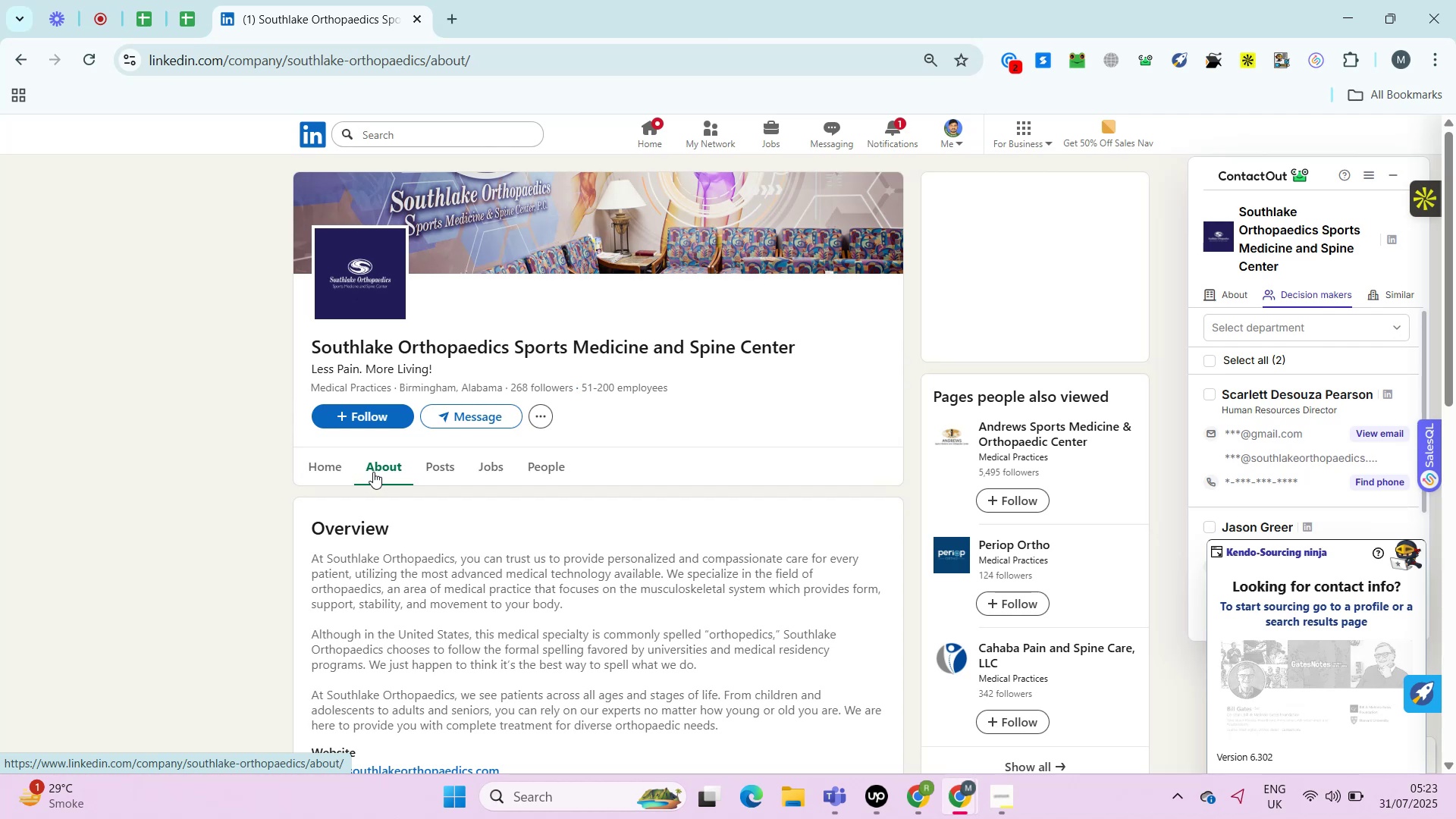 
hold_key(key=ControlLeft, duration=0.64)
 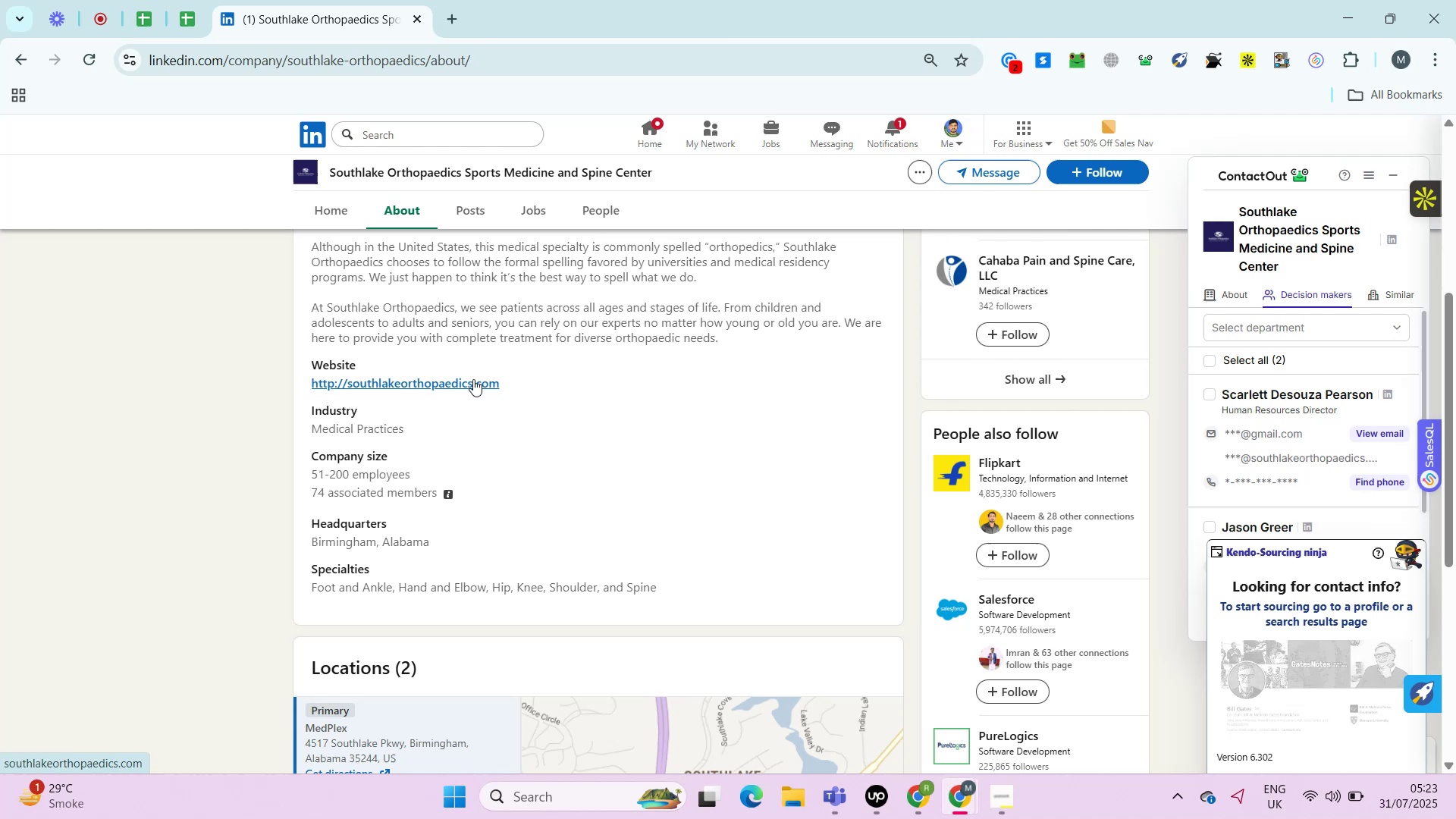 
right_click([470, 381])
 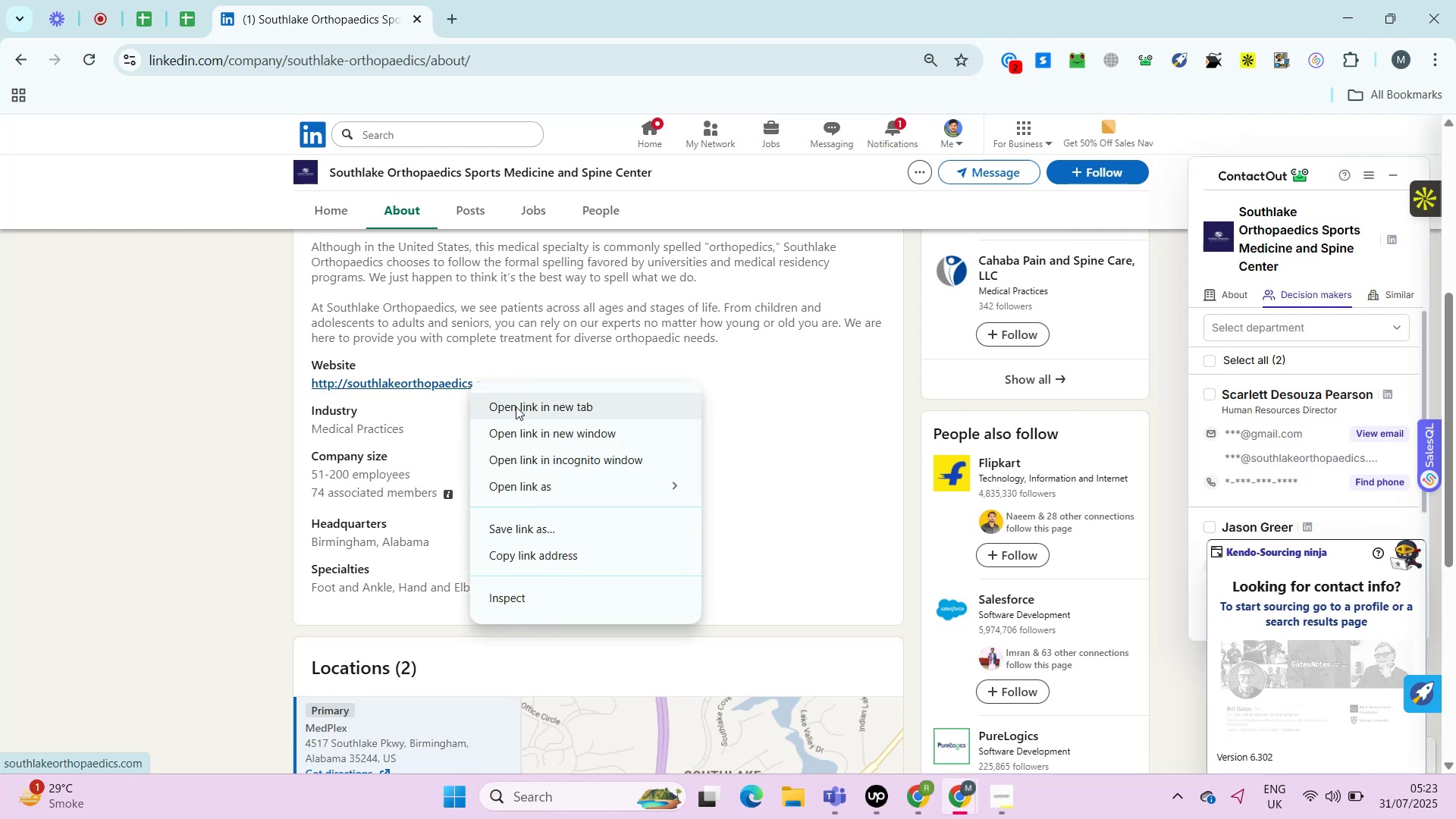 
left_click([516, 406])
 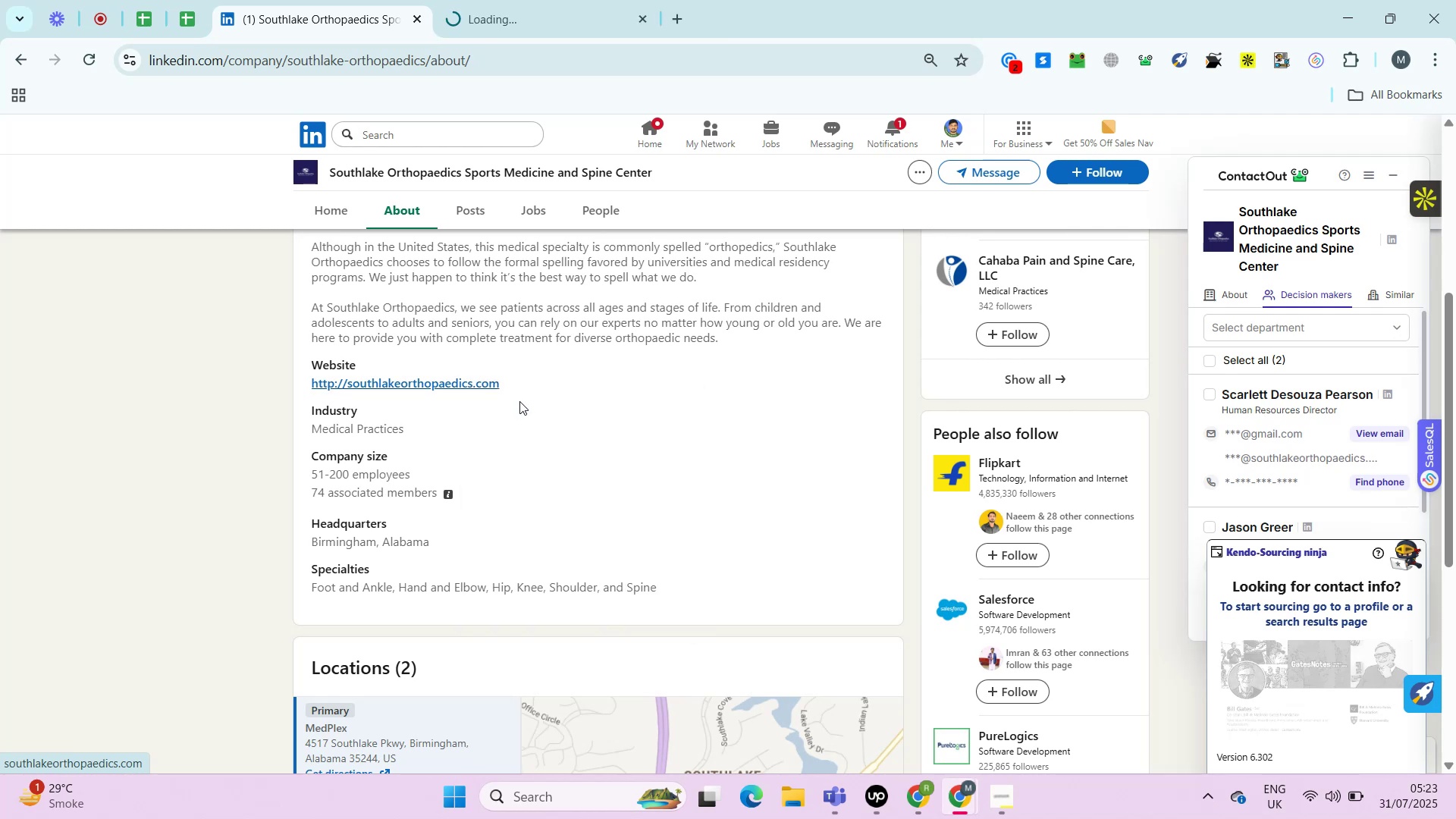 
left_click([526, 0])
 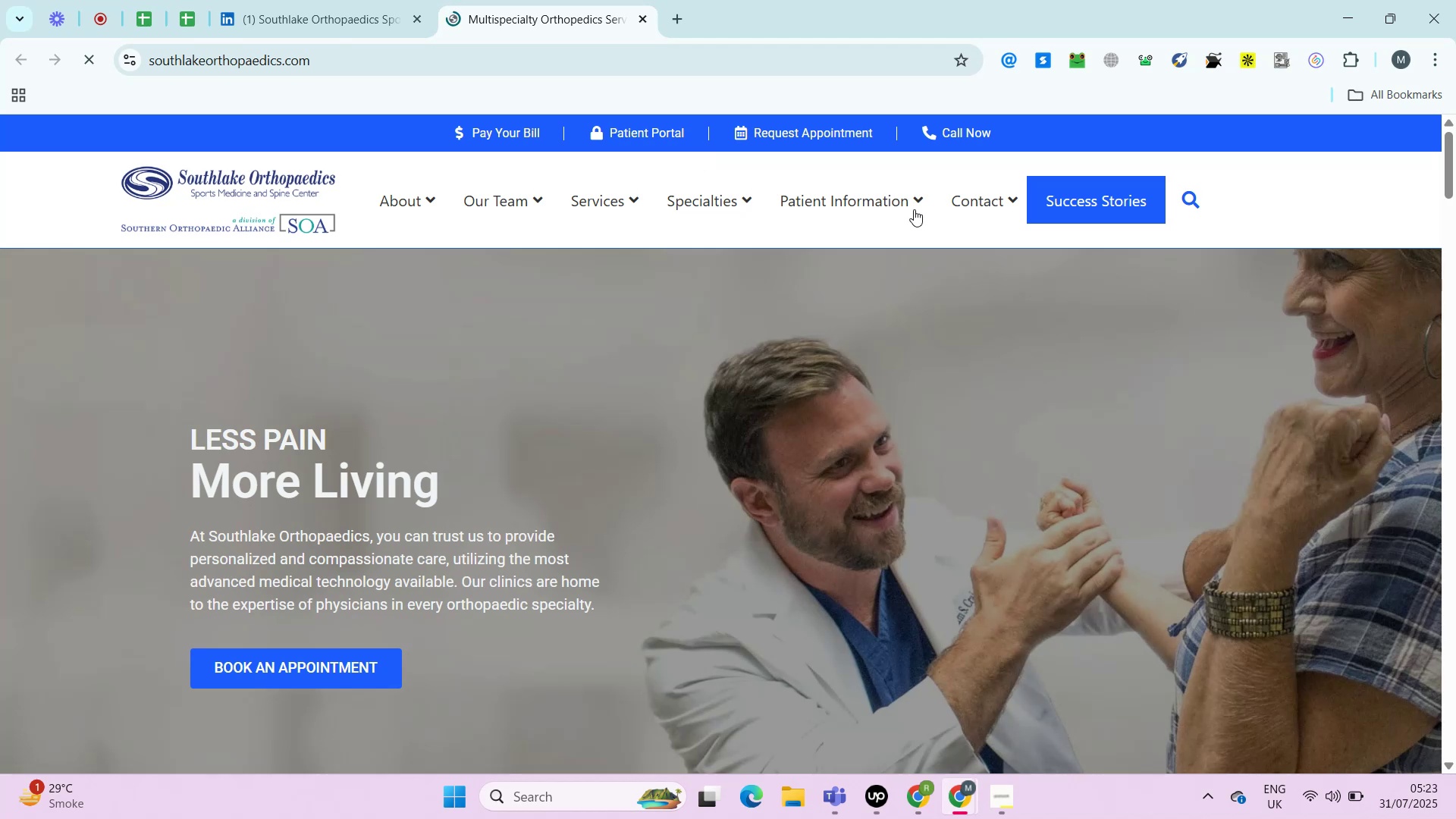 
wait(7.95)
 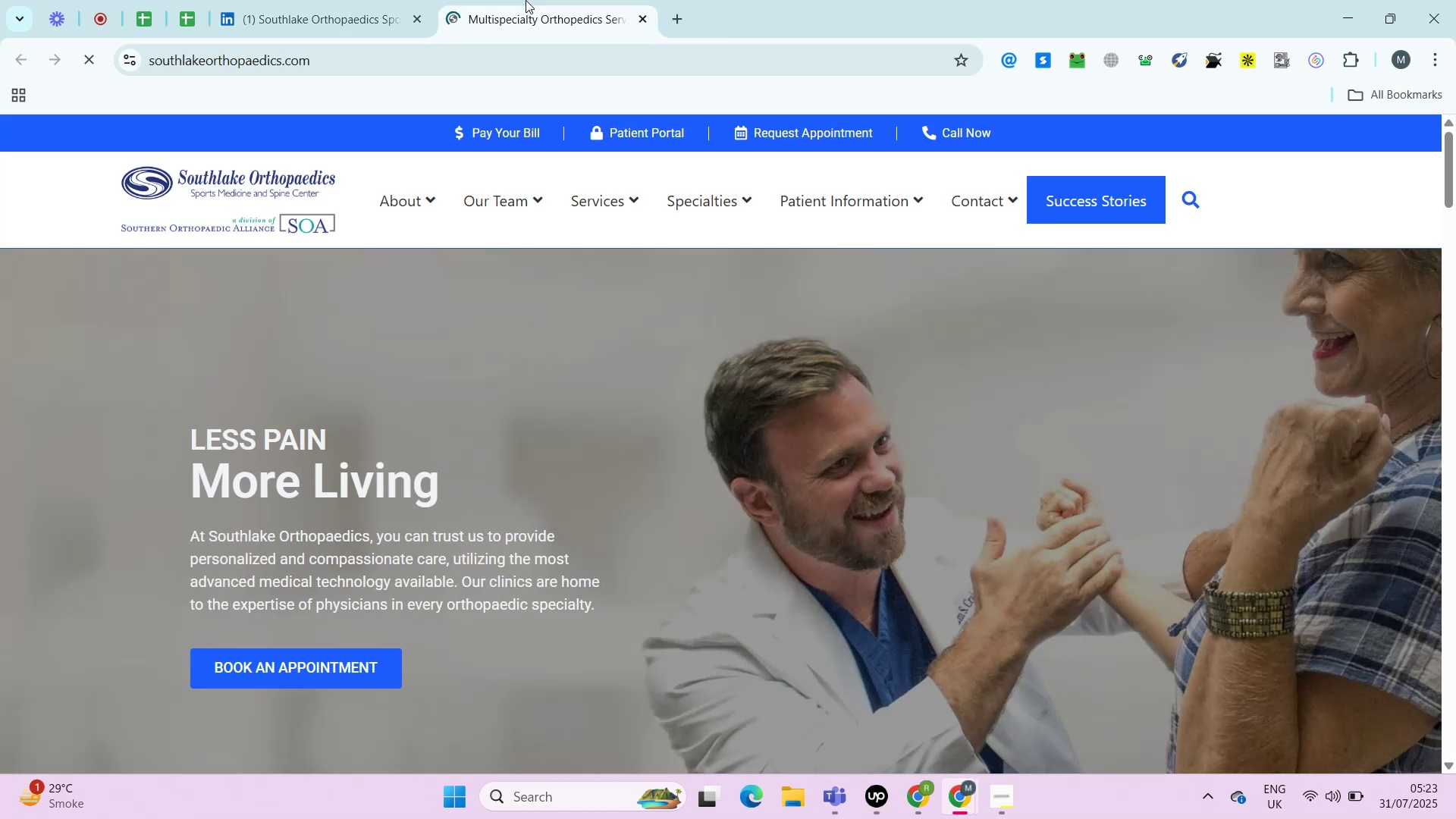 
right_click([934, 249])
 